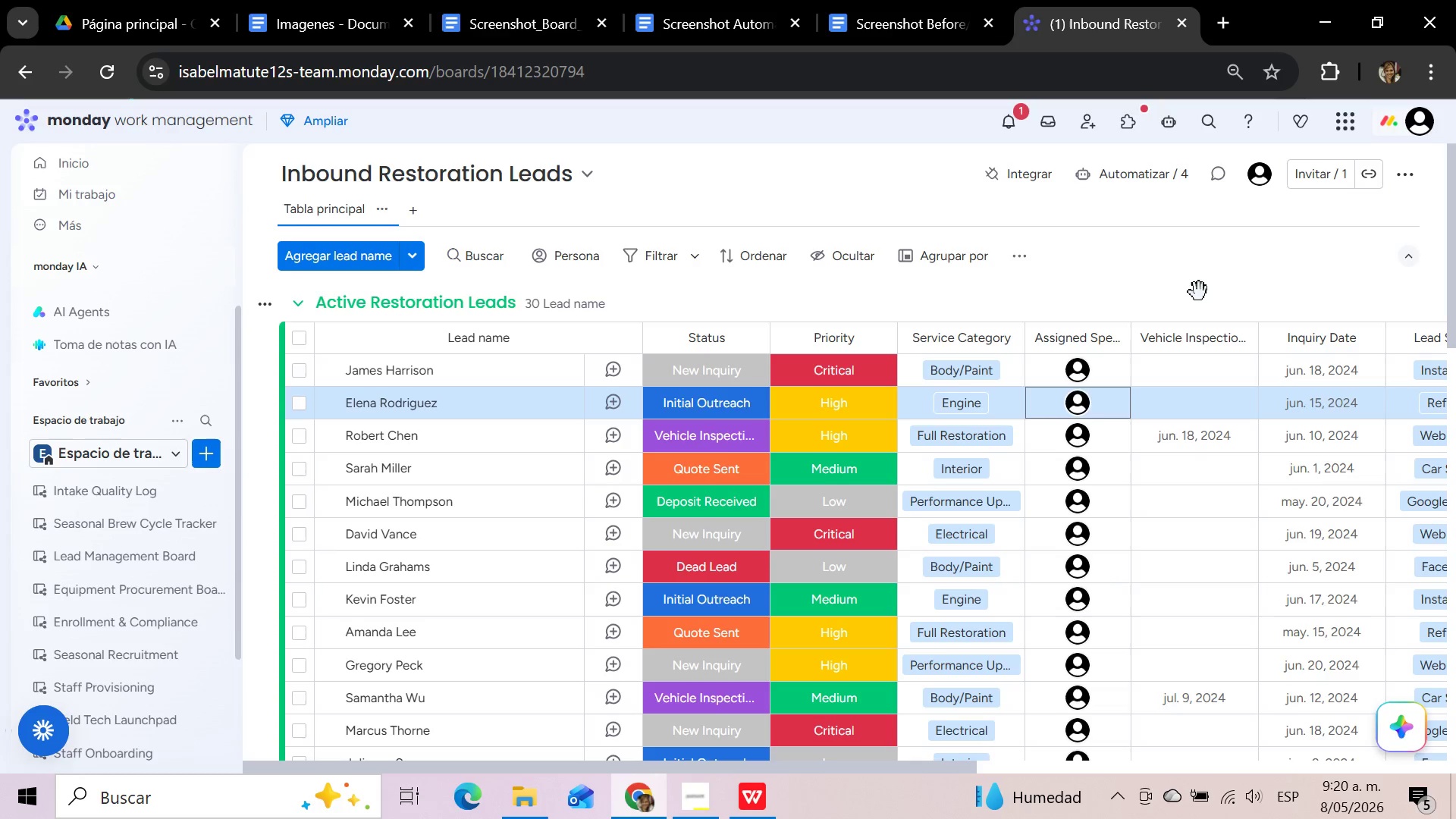 
wait(5.58)
 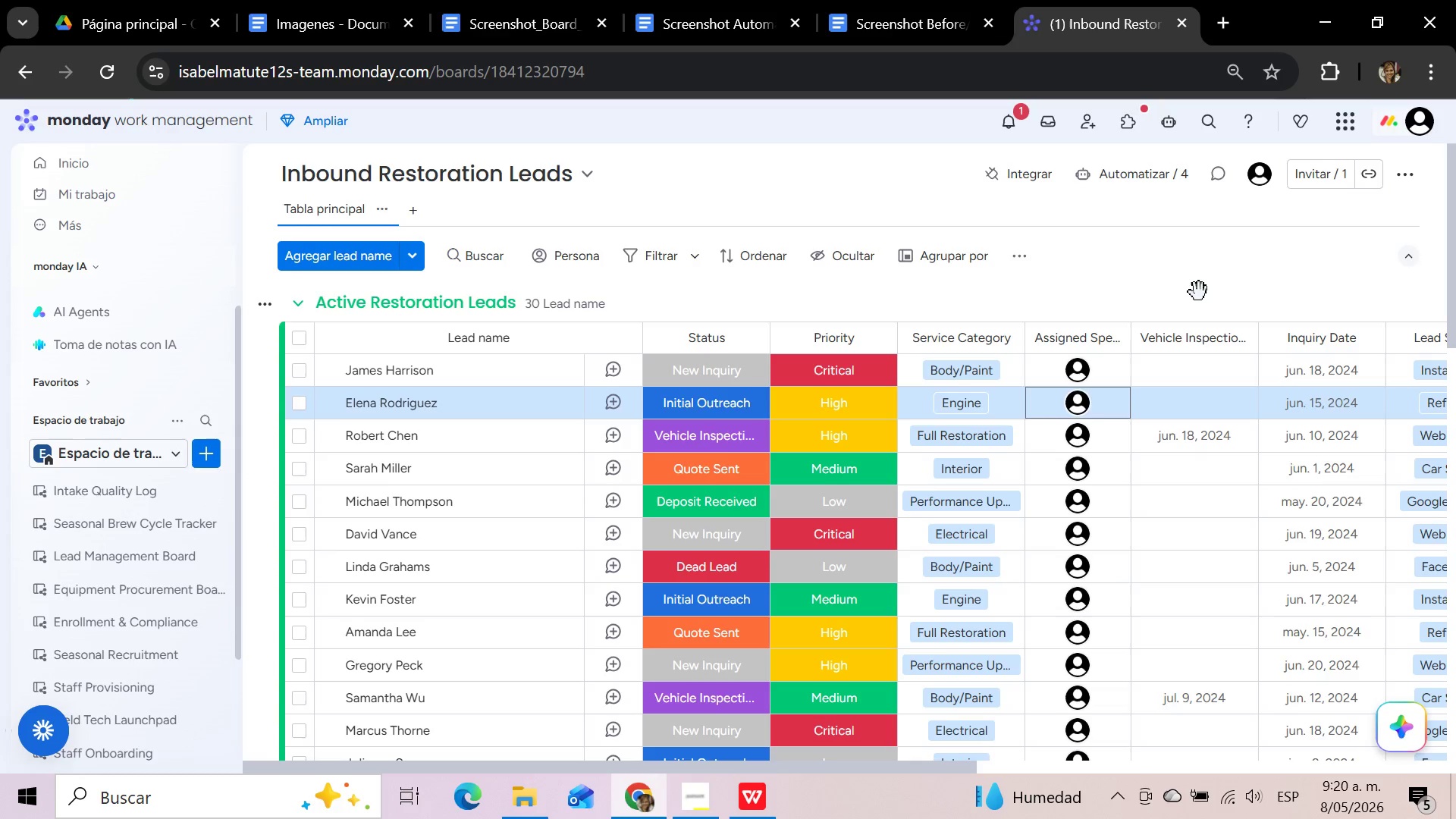 
left_click([1276, 237])
 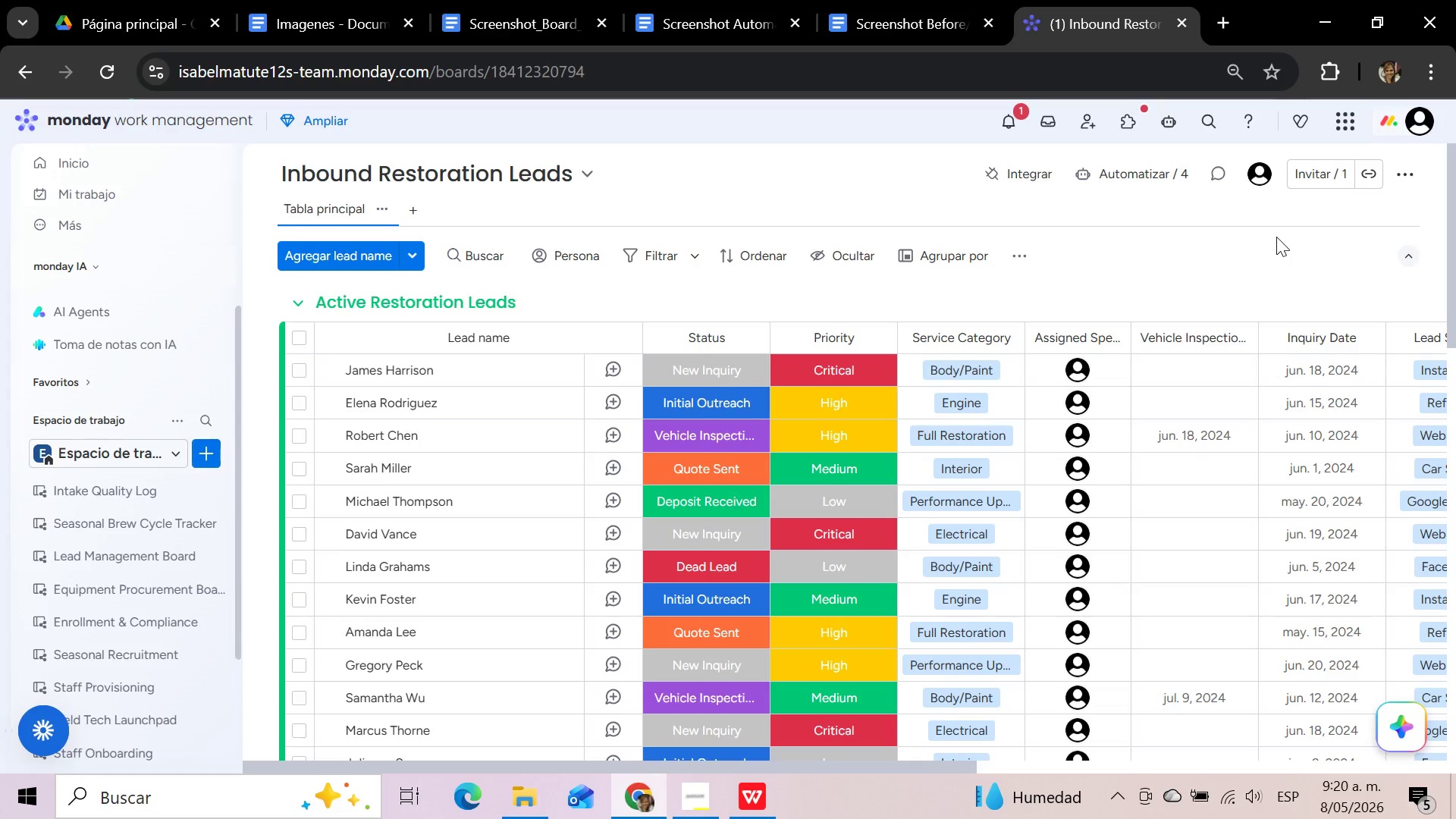 
wait(8.36)
 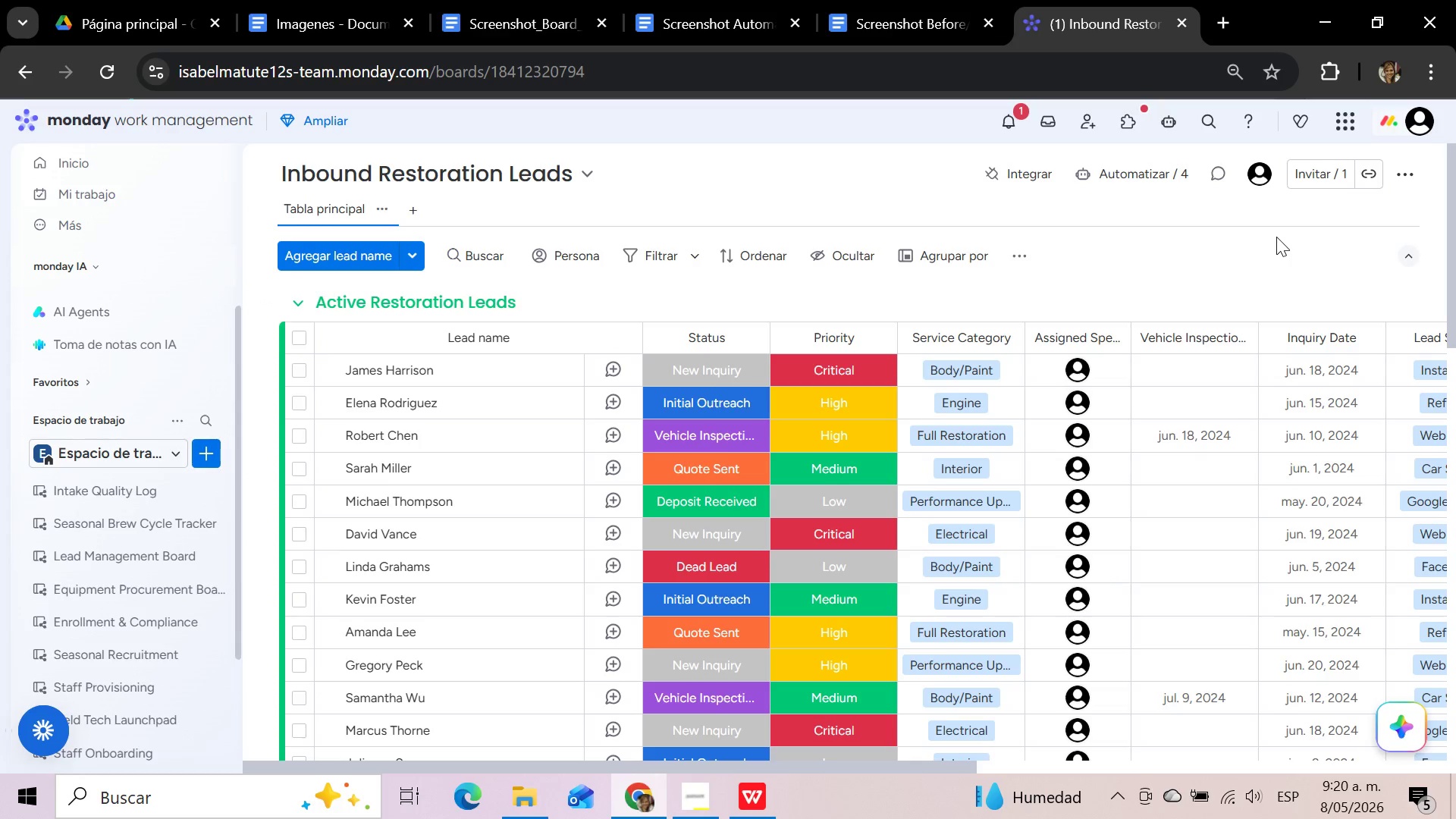 
left_click([1136, 168])
 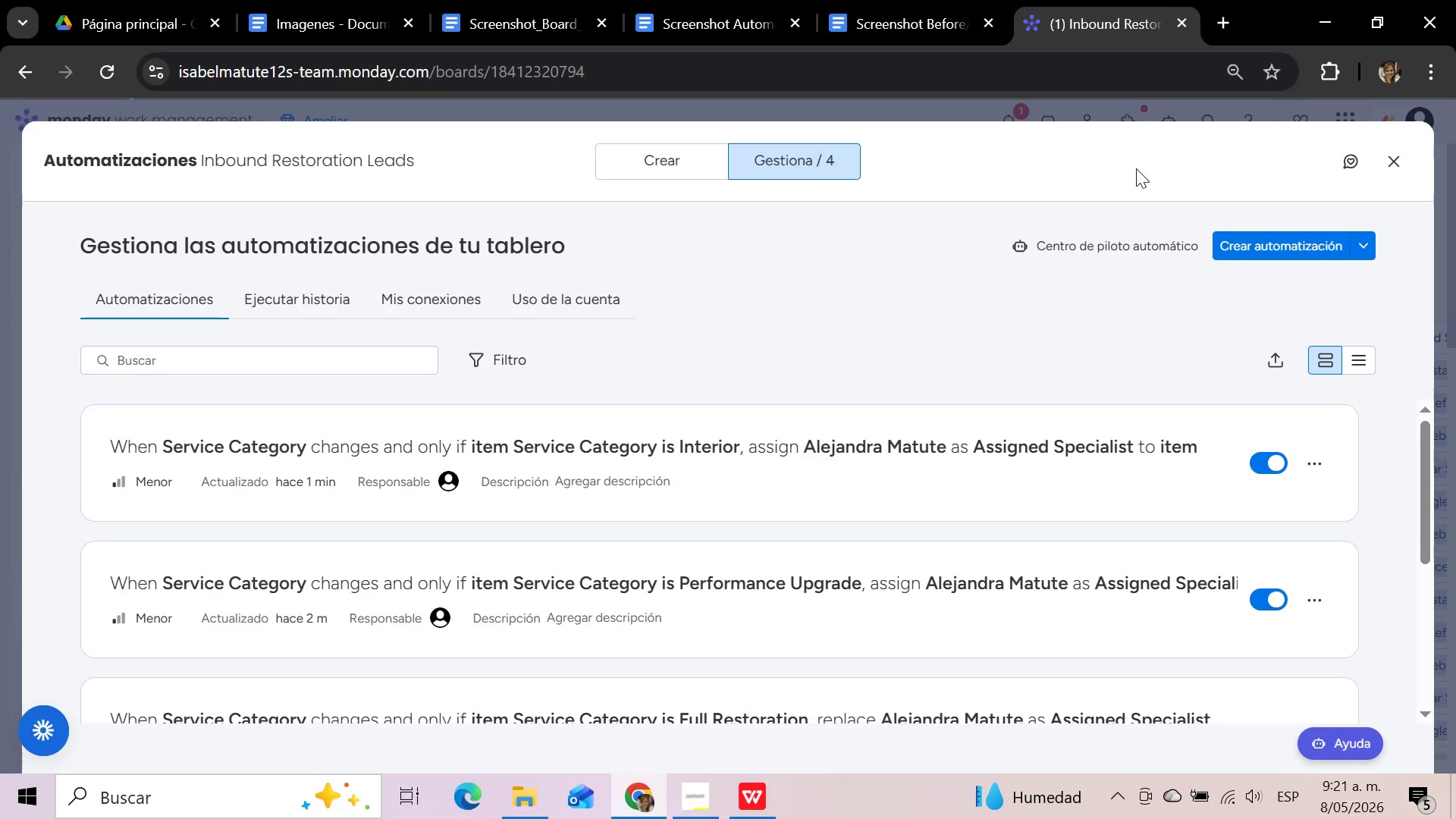 
wait(13.76)
 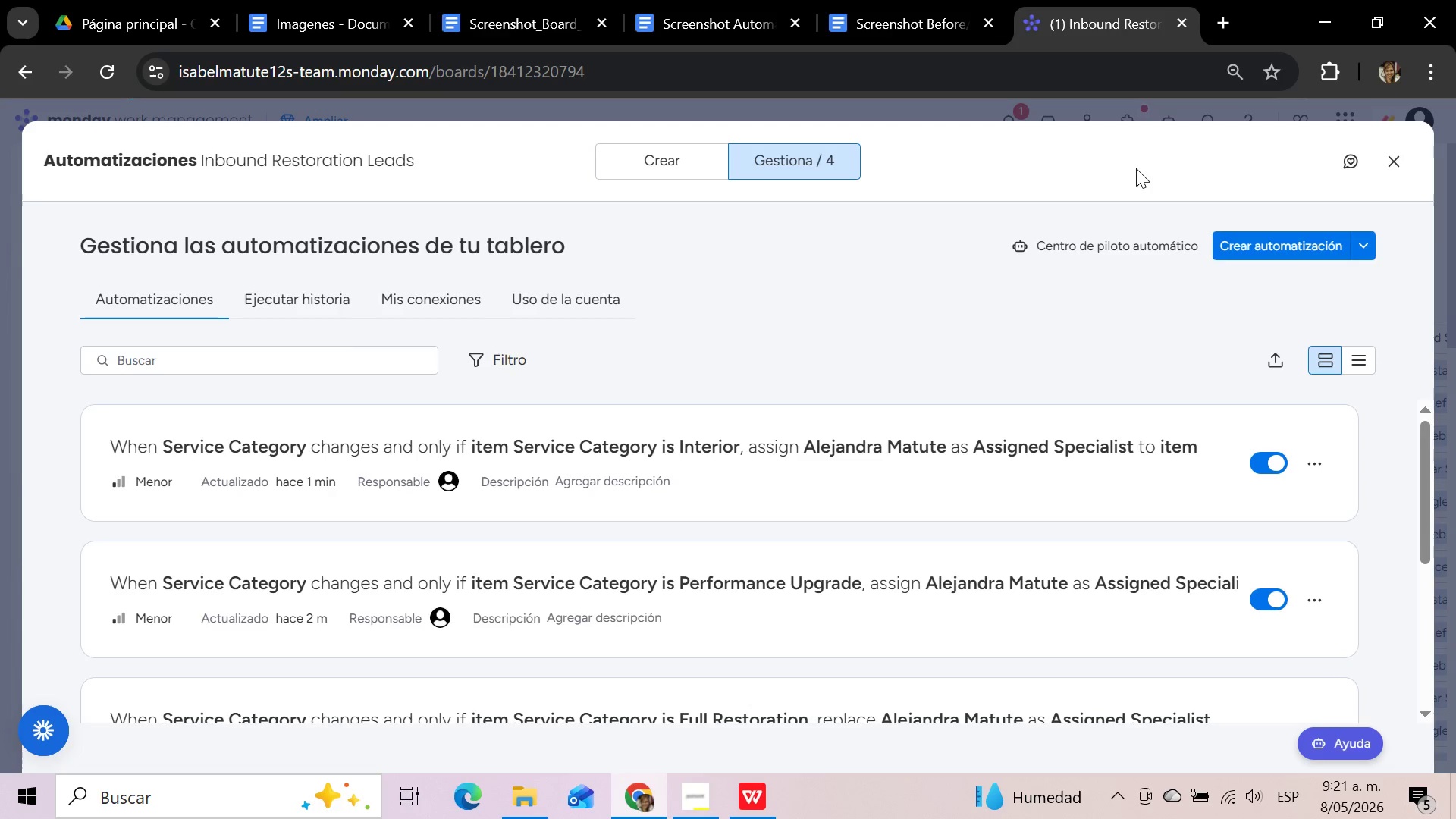 
left_click([687, 152])
 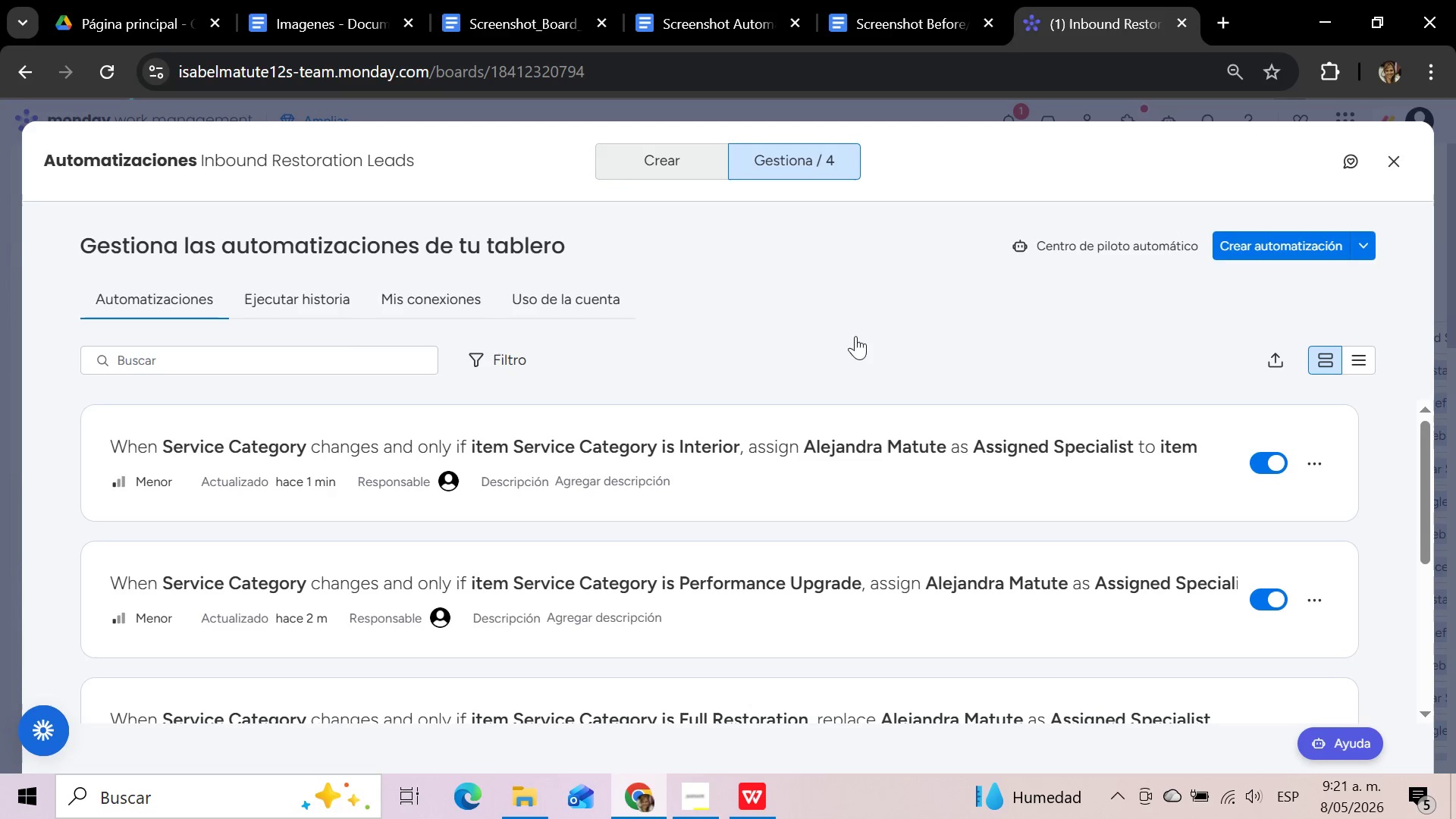 
mouse_move([844, 314])
 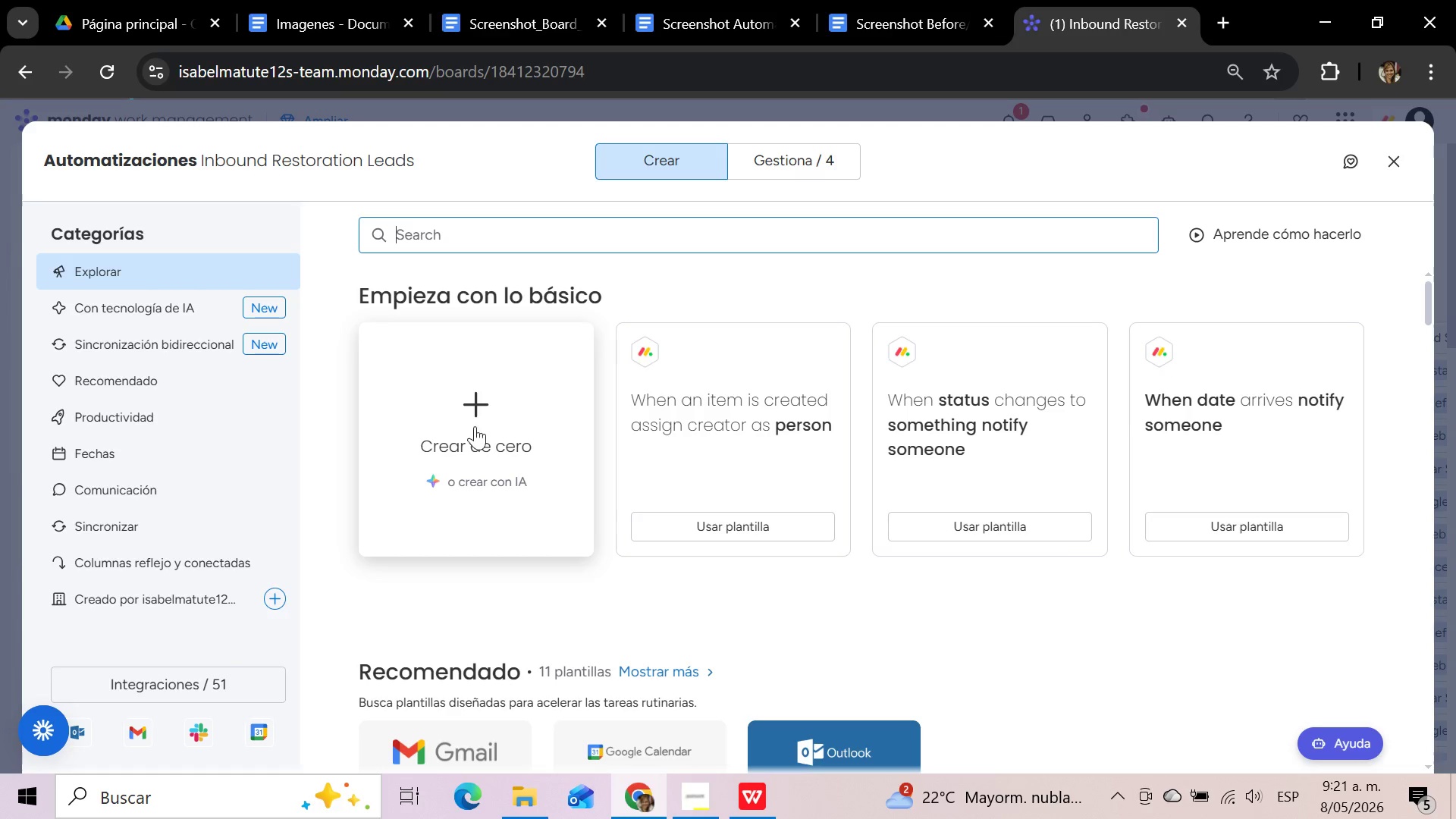 
left_click([475, 426])
 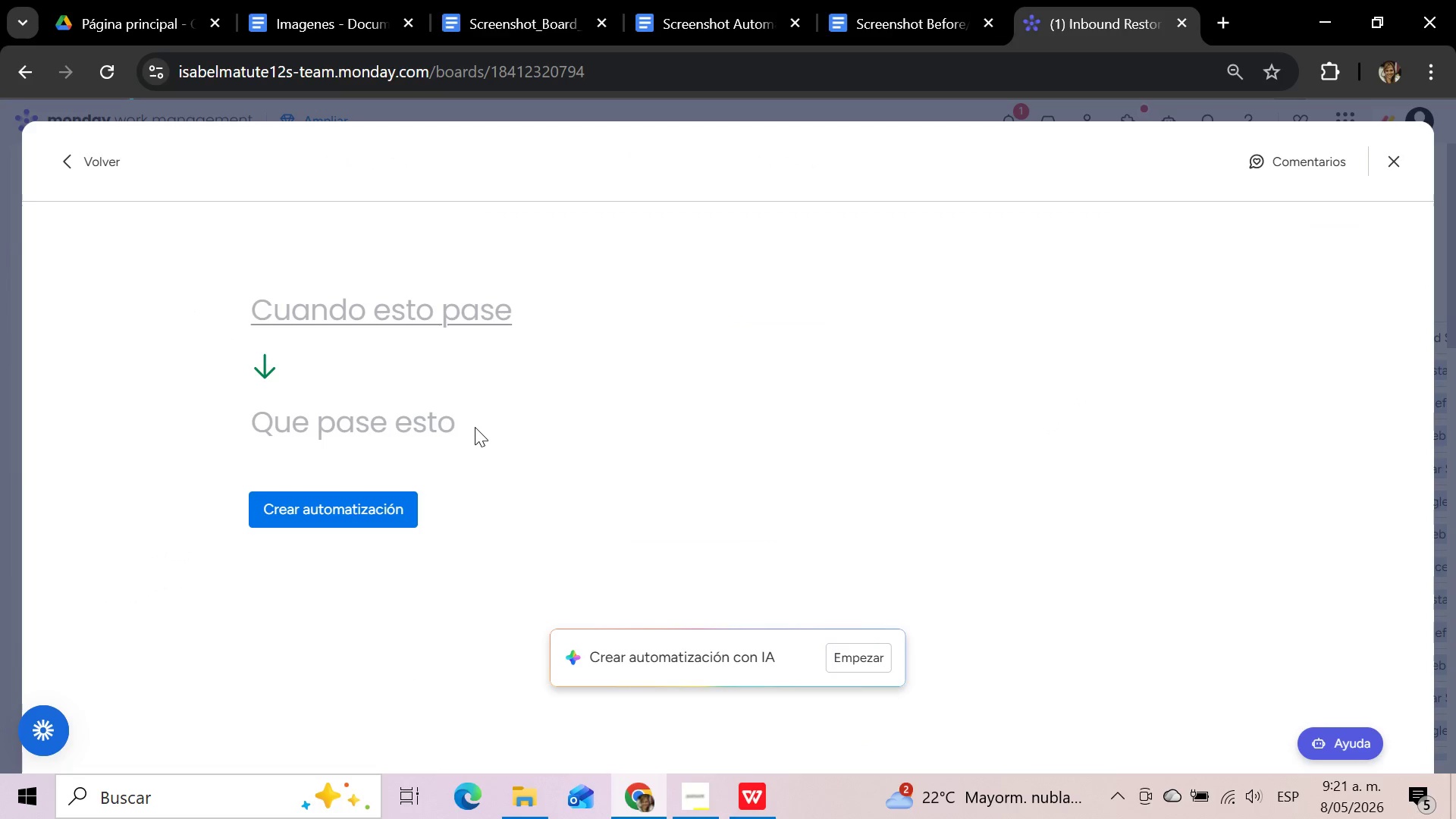 
wait(12.79)
 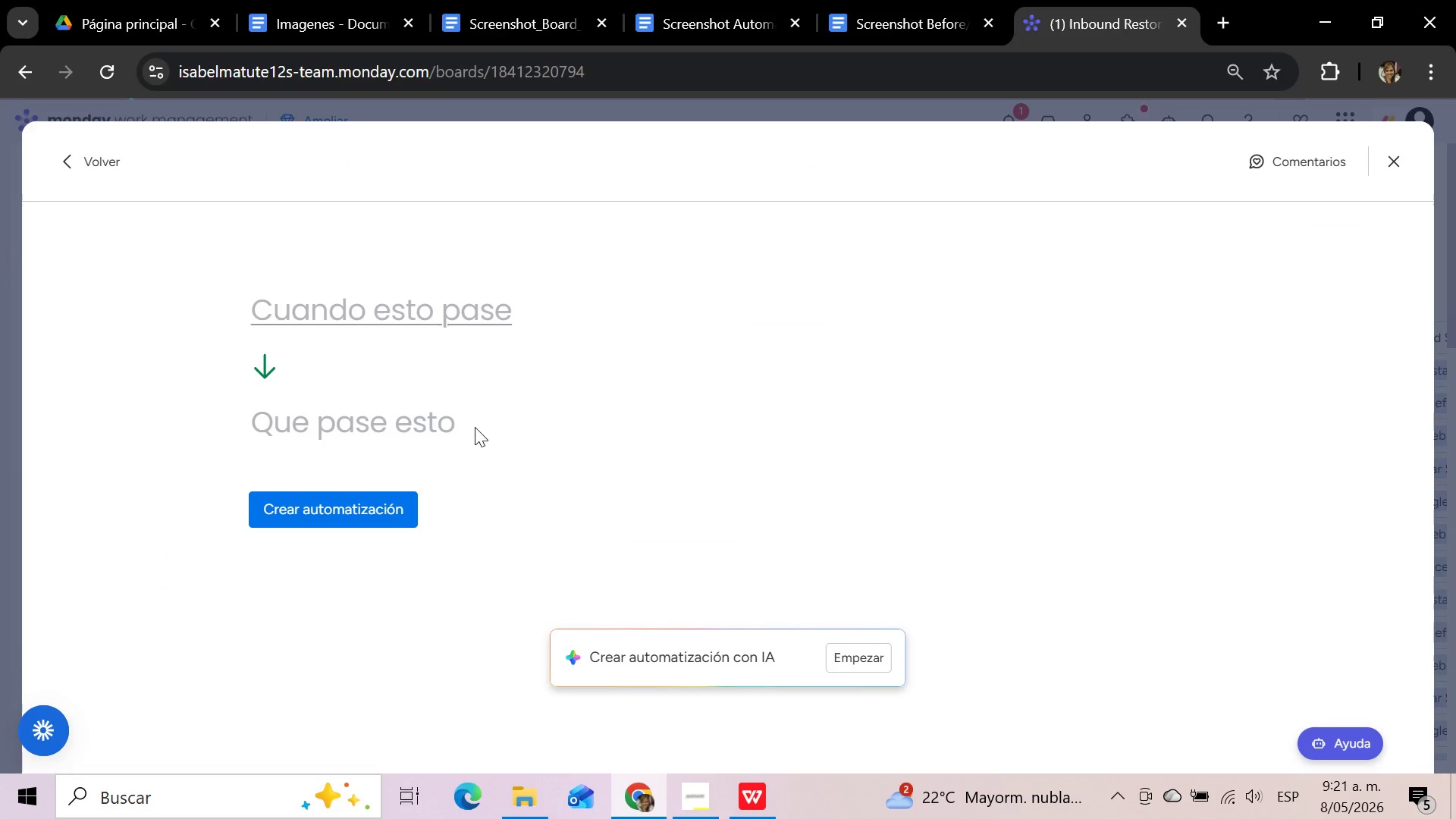 
mouse_move([435, 342])
 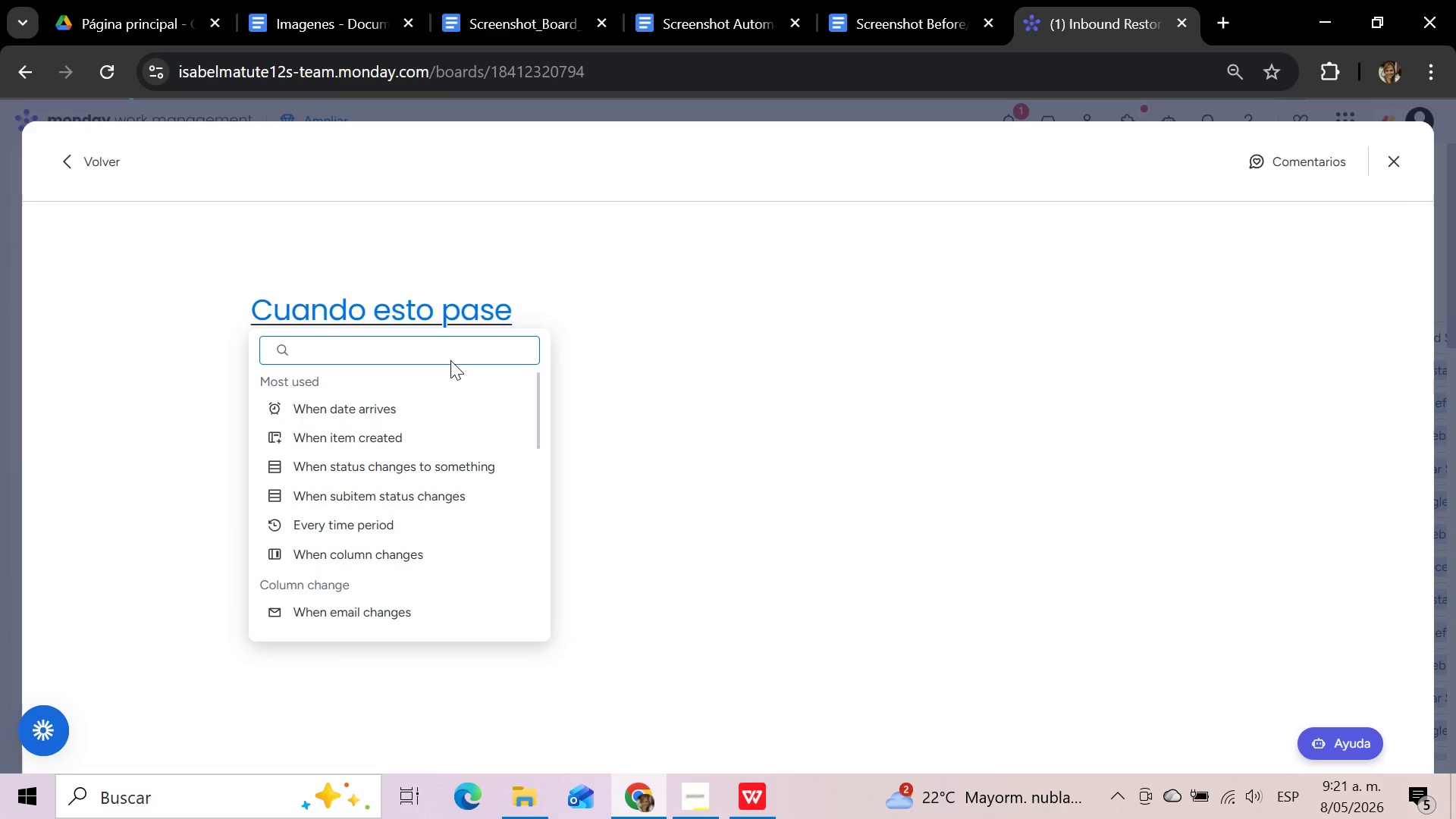 
type(sta)
 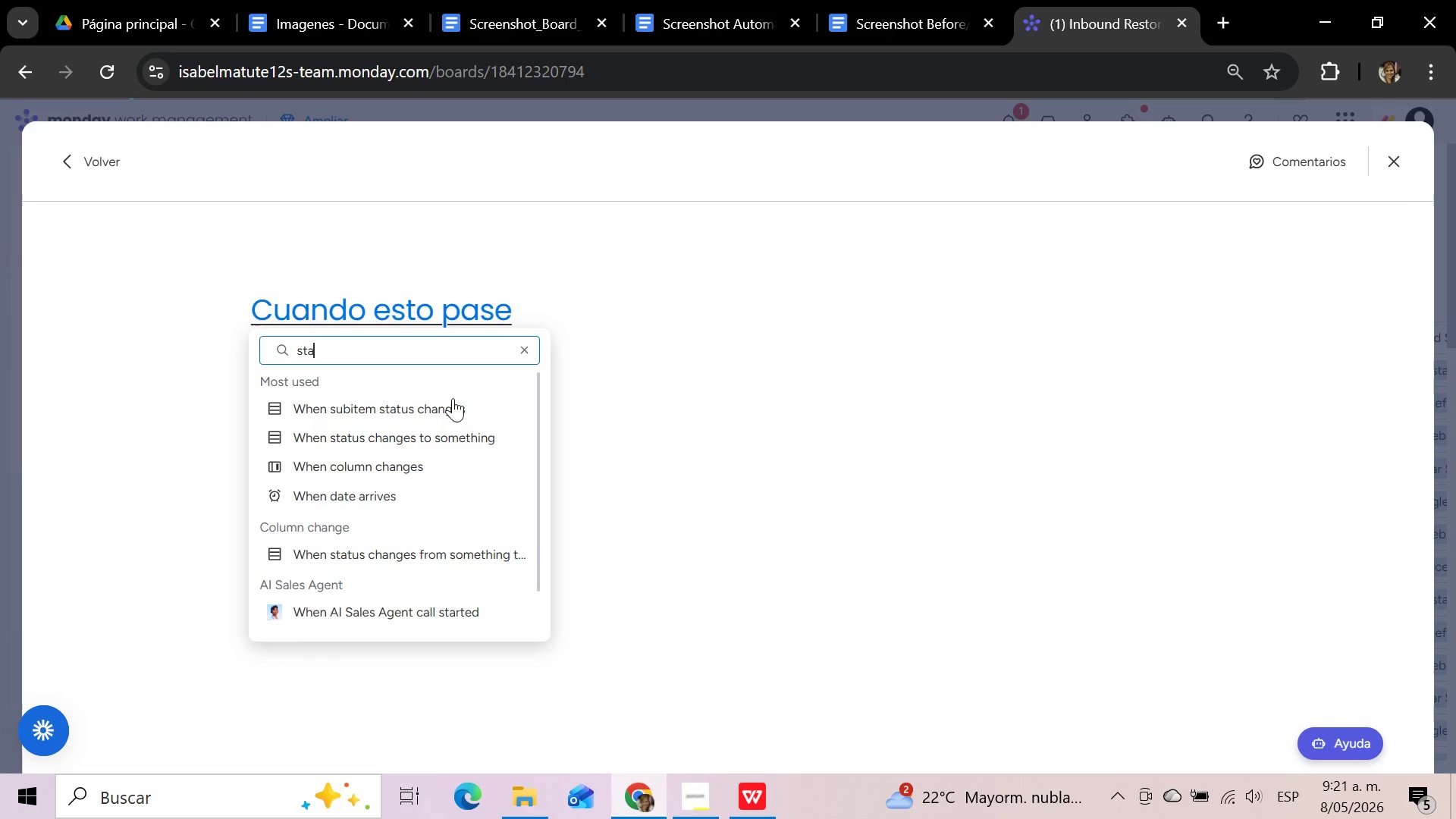 
left_click([453, 436])
 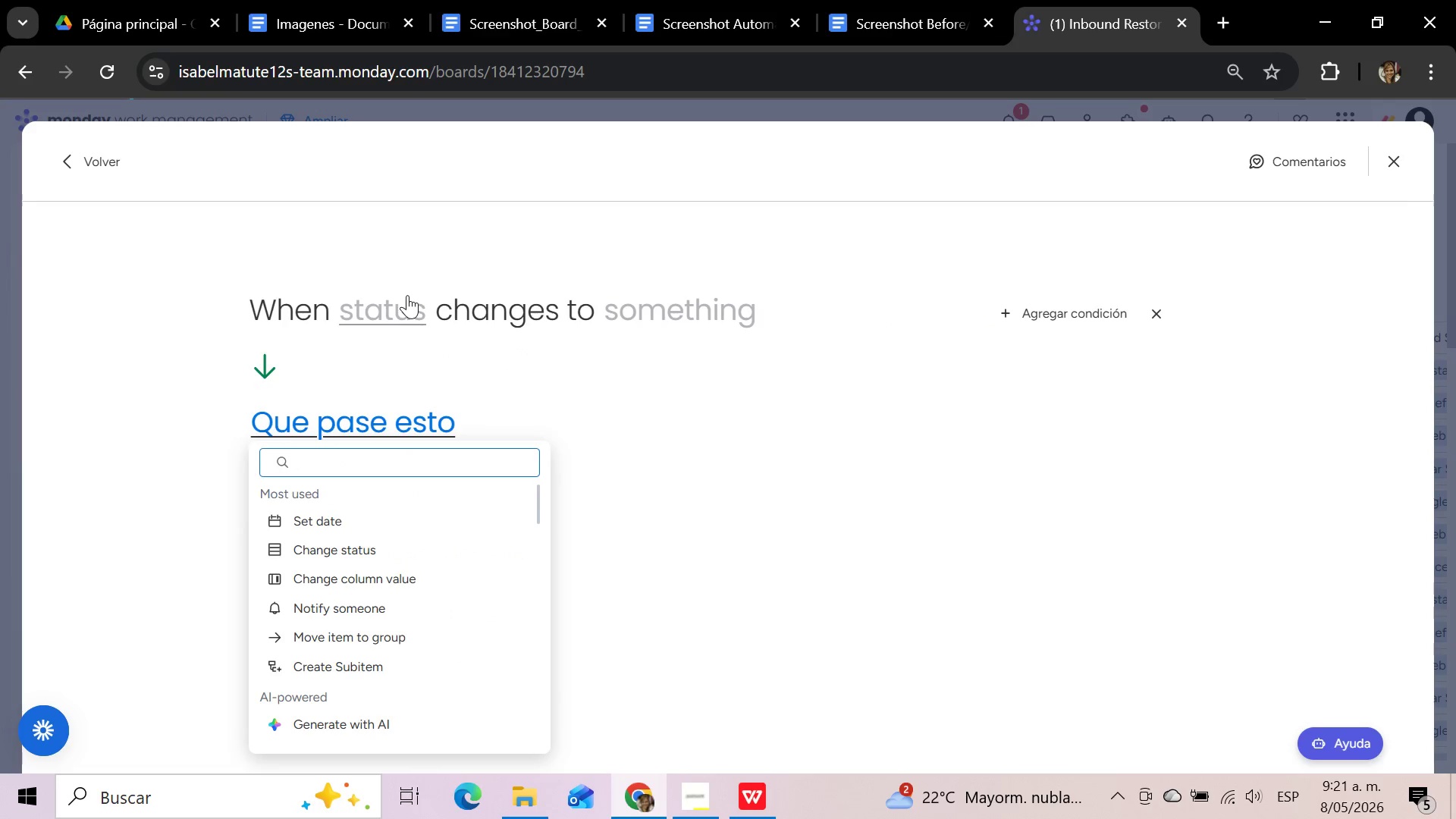 
left_click([402, 300])
 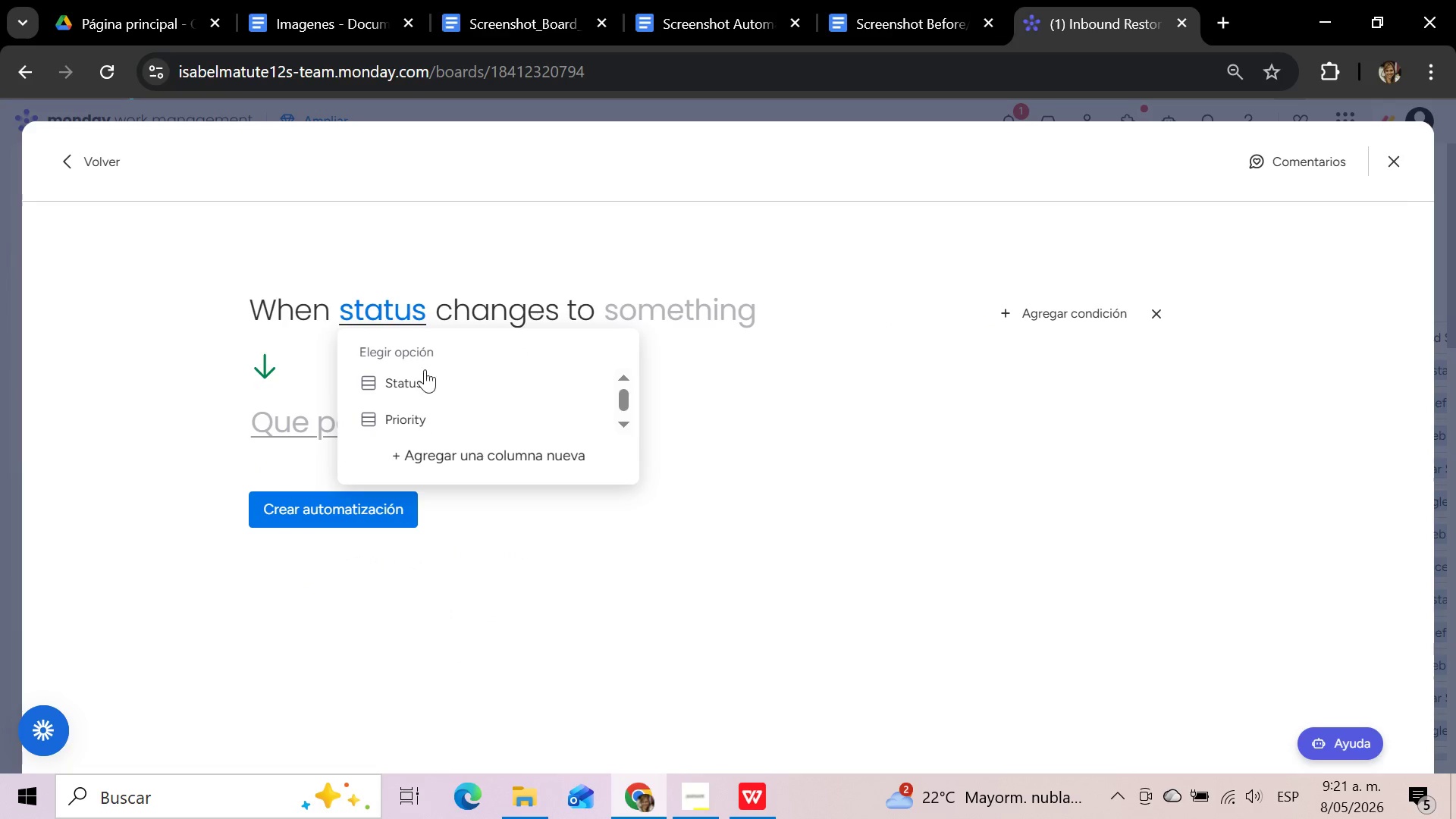 
left_click([425, 390])
 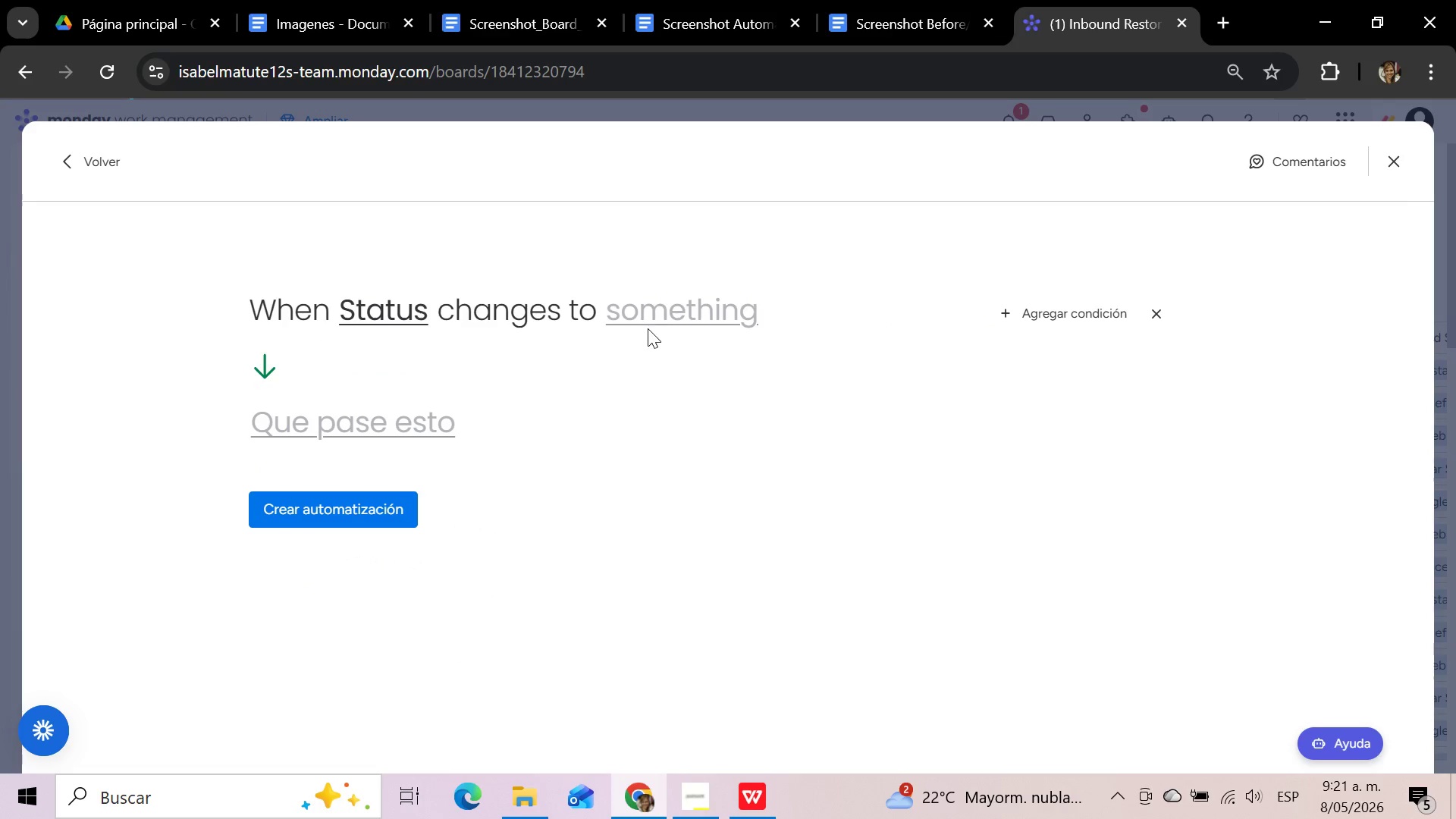 
left_click([662, 308])
 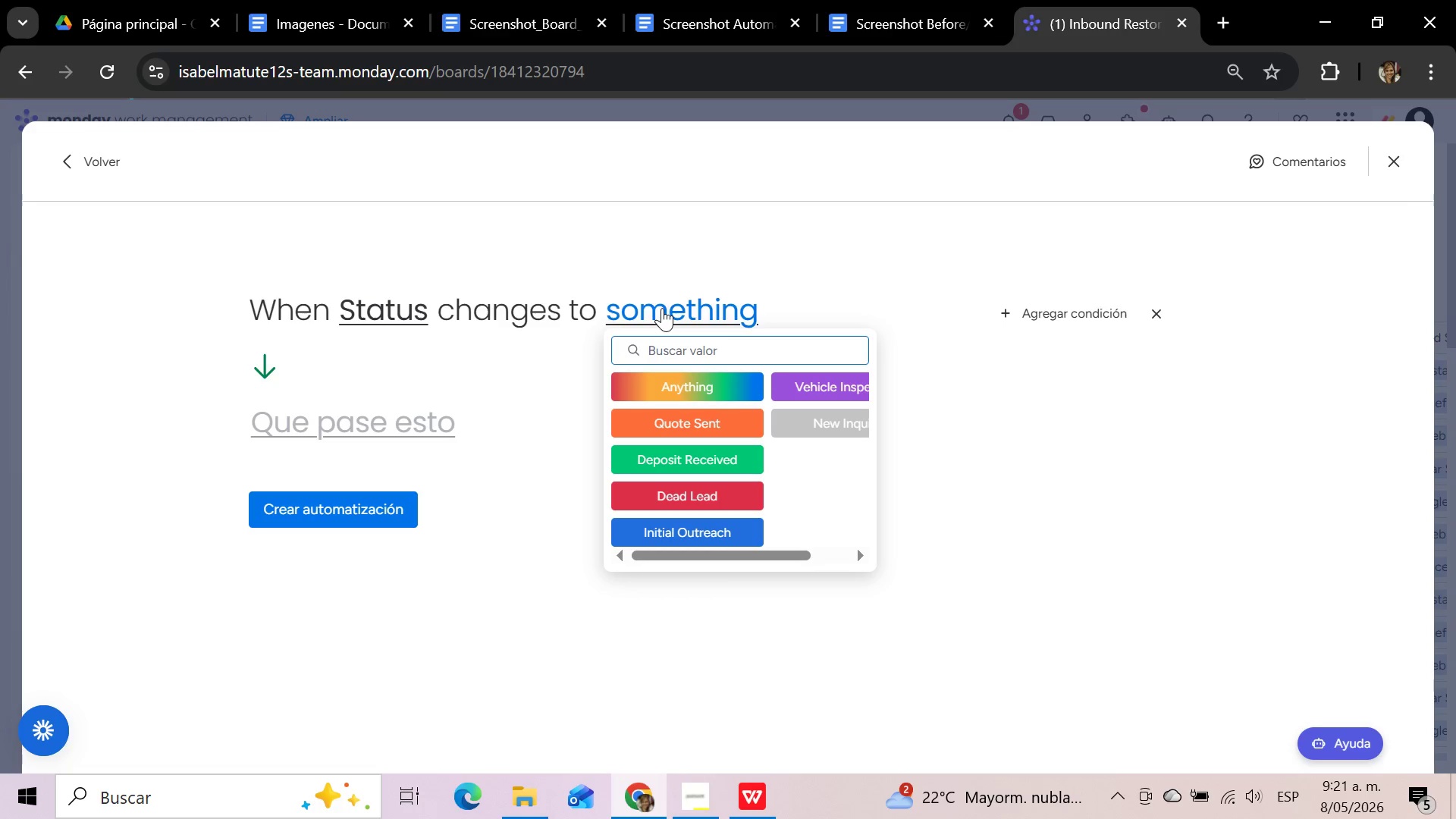 
wait(15.7)
 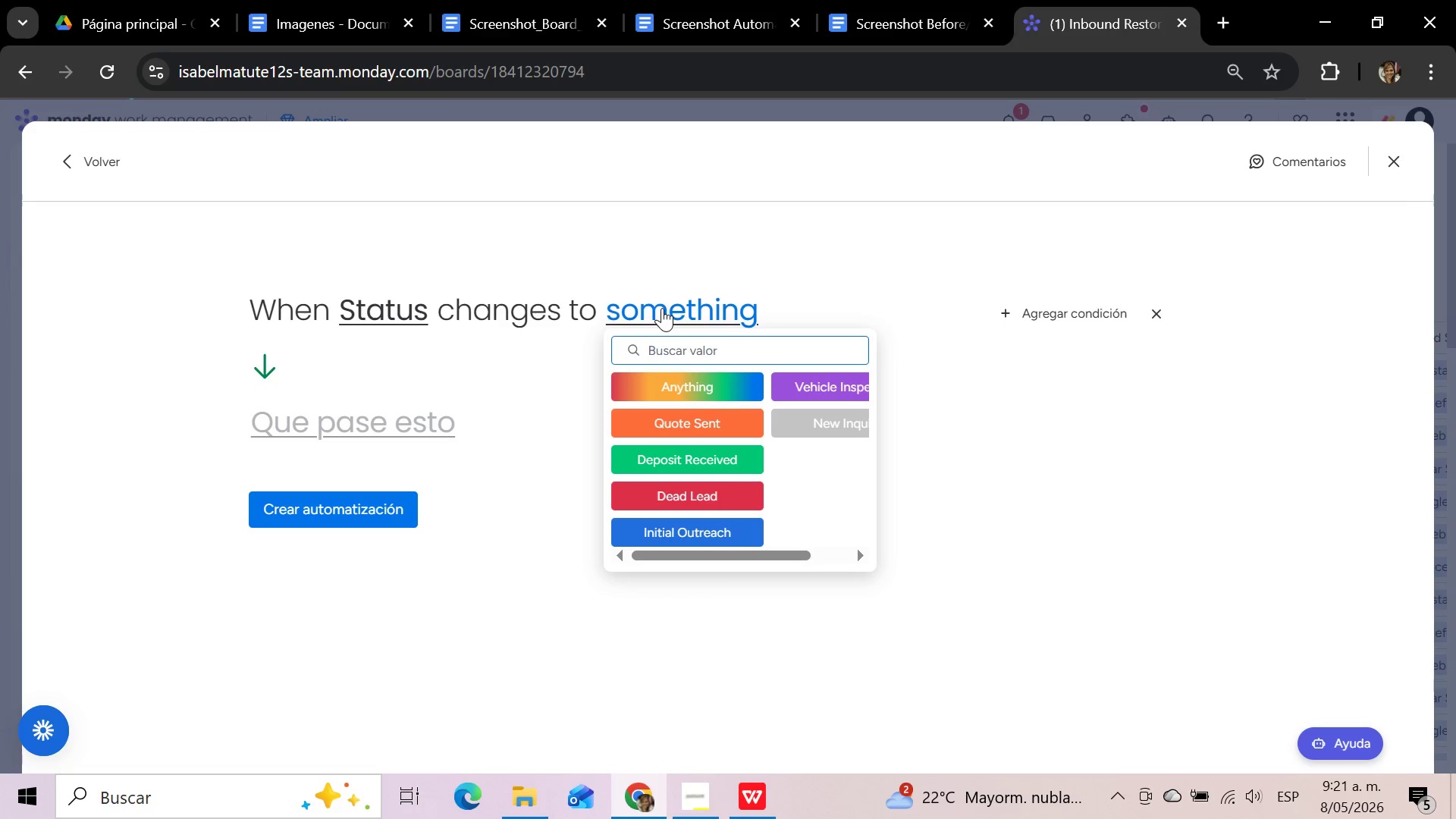 
left_click([842, 421])
 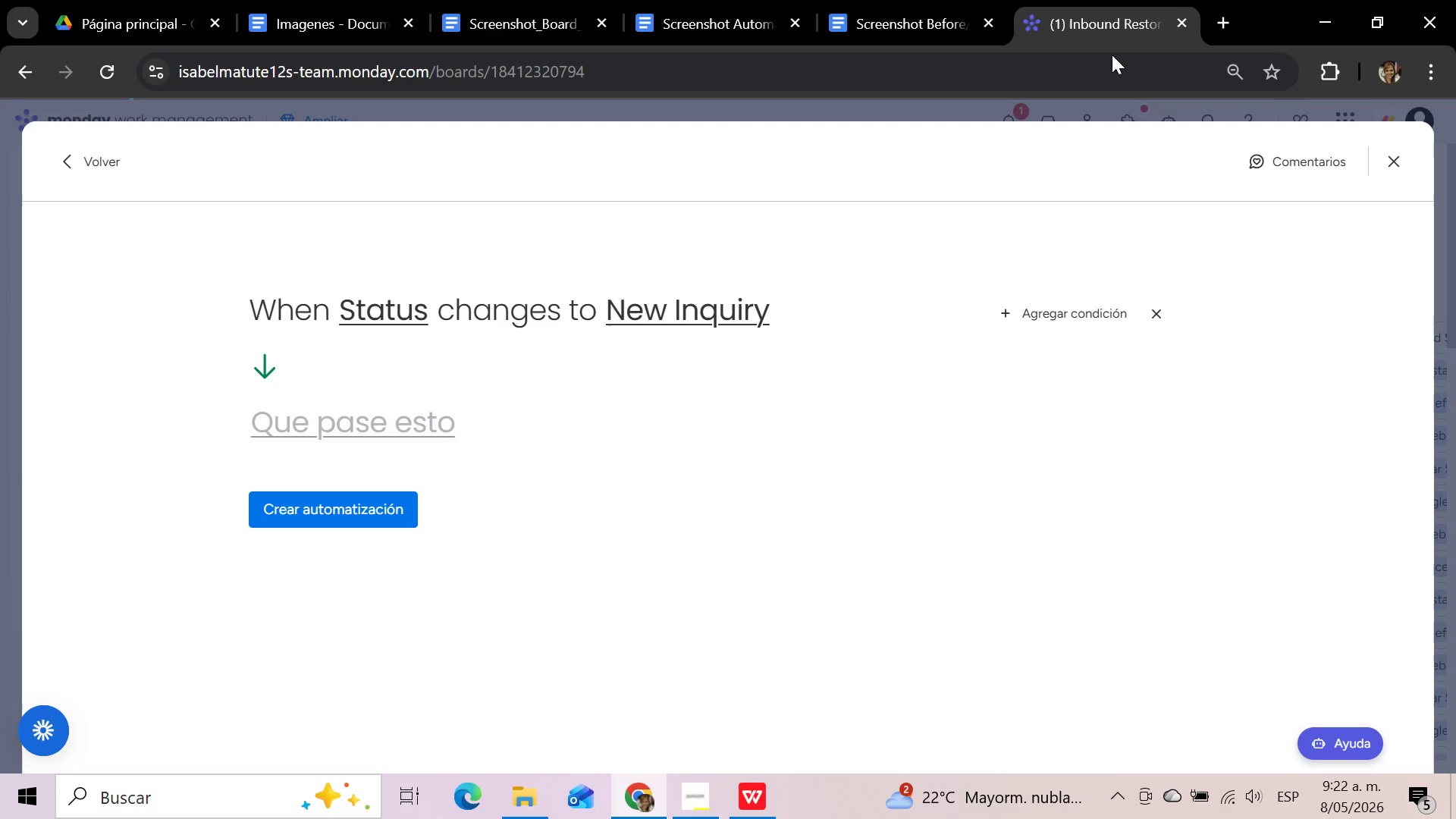 
wait(42.7)
 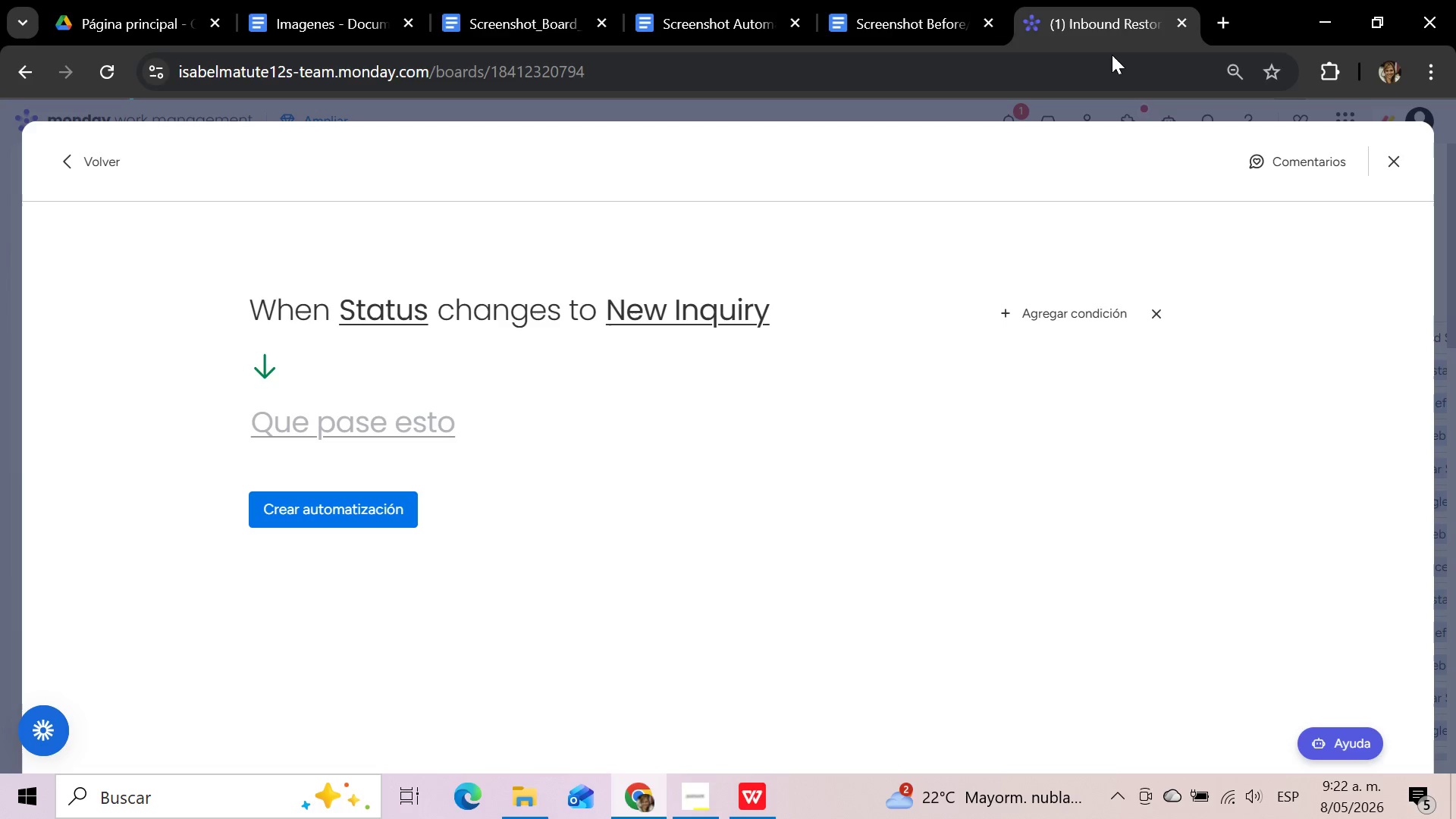 
left_click([1165, 308])
 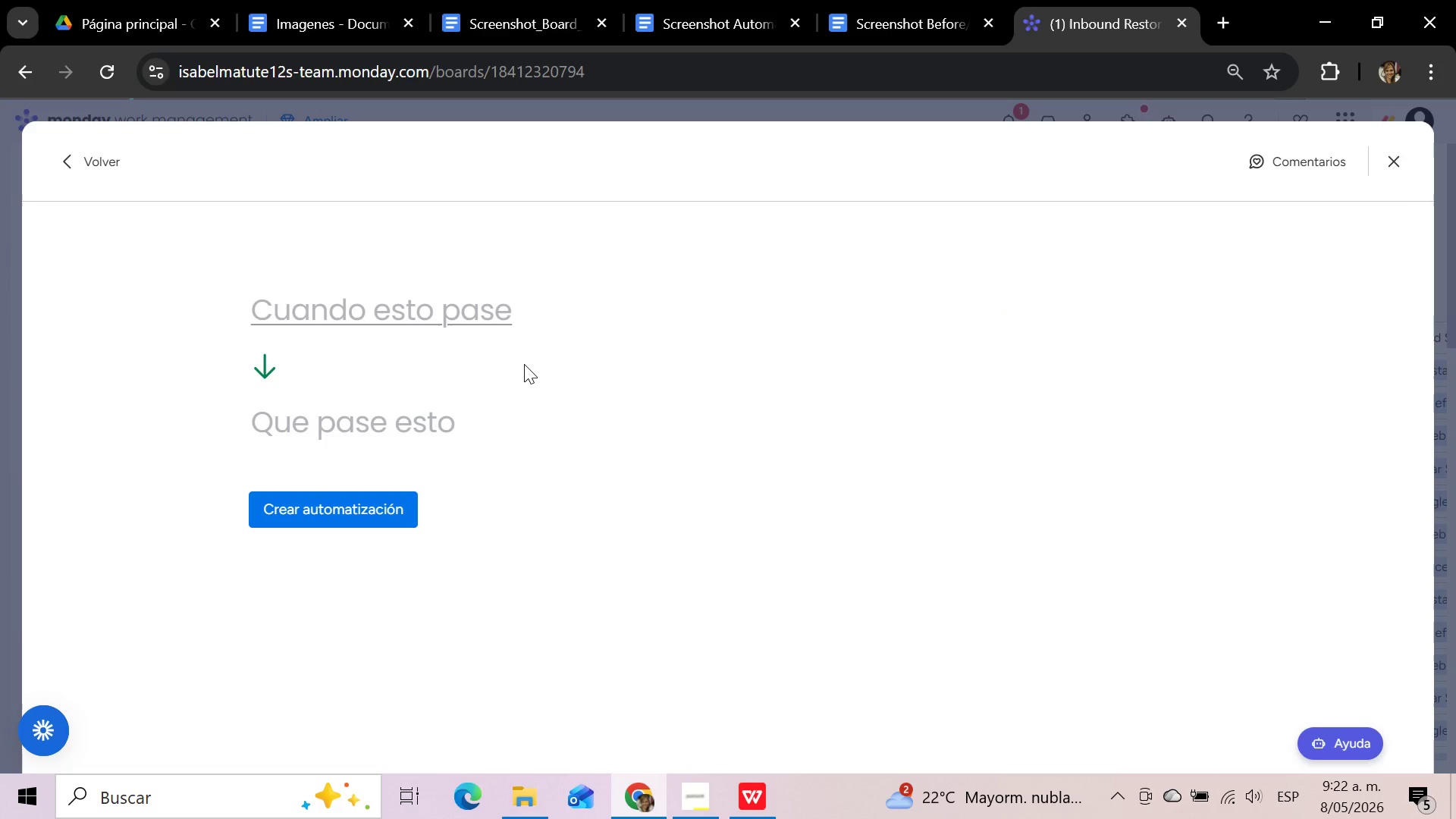 
mouse_move([377, 328])
 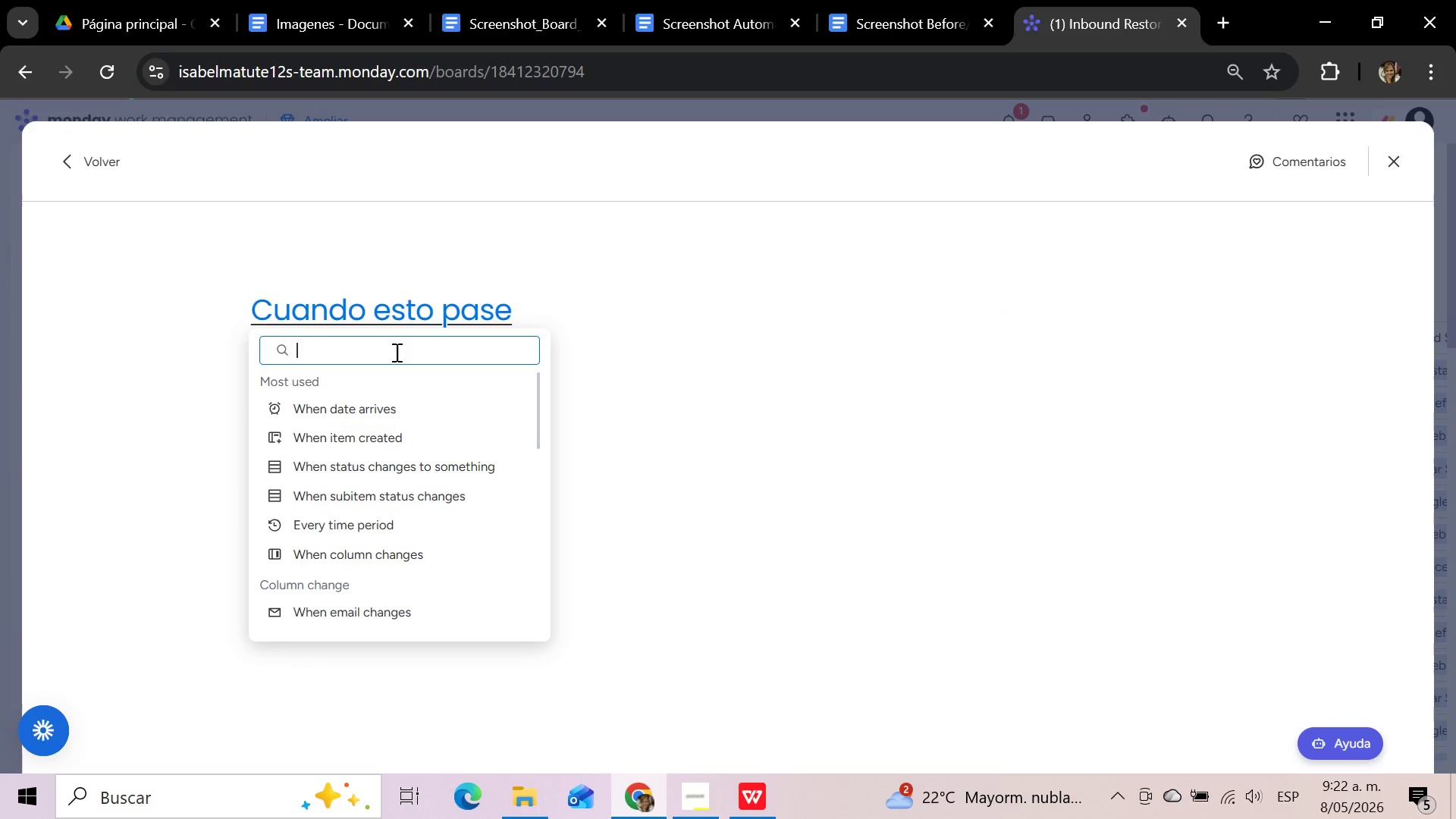 
left_click([395, 352])
 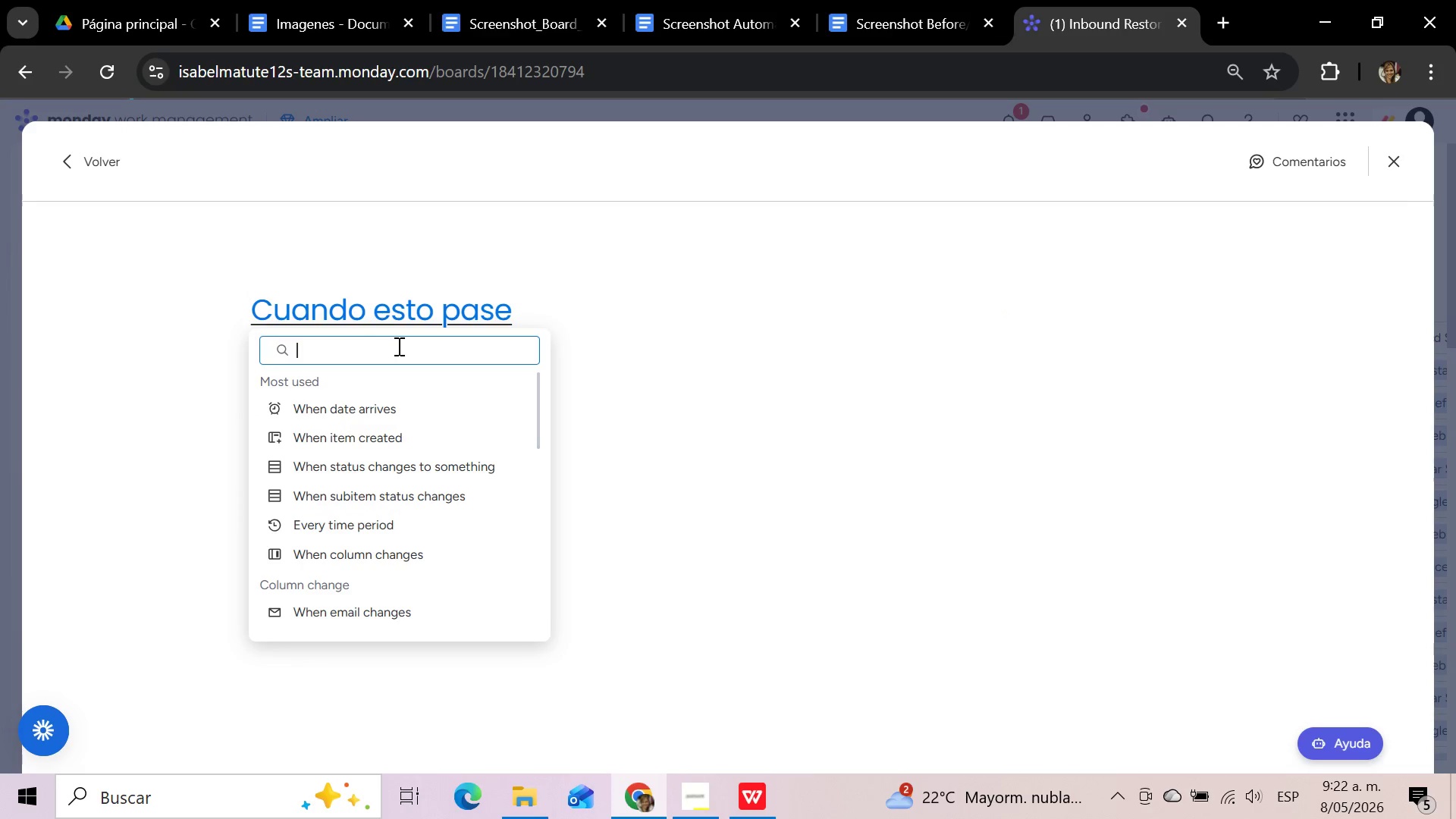 
type(remains)
 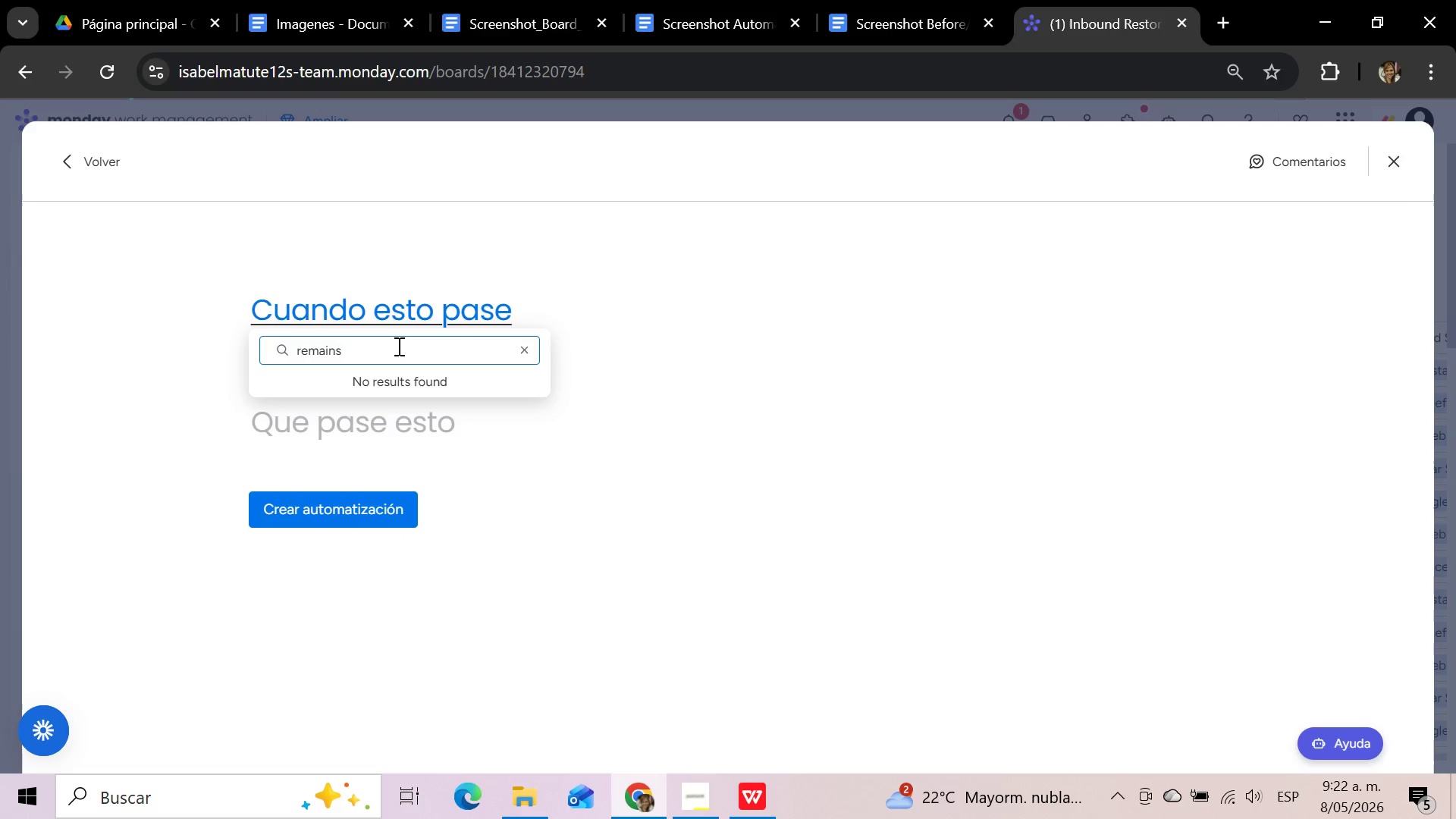 
hold_key(key=Backspace, duration=1.02)
 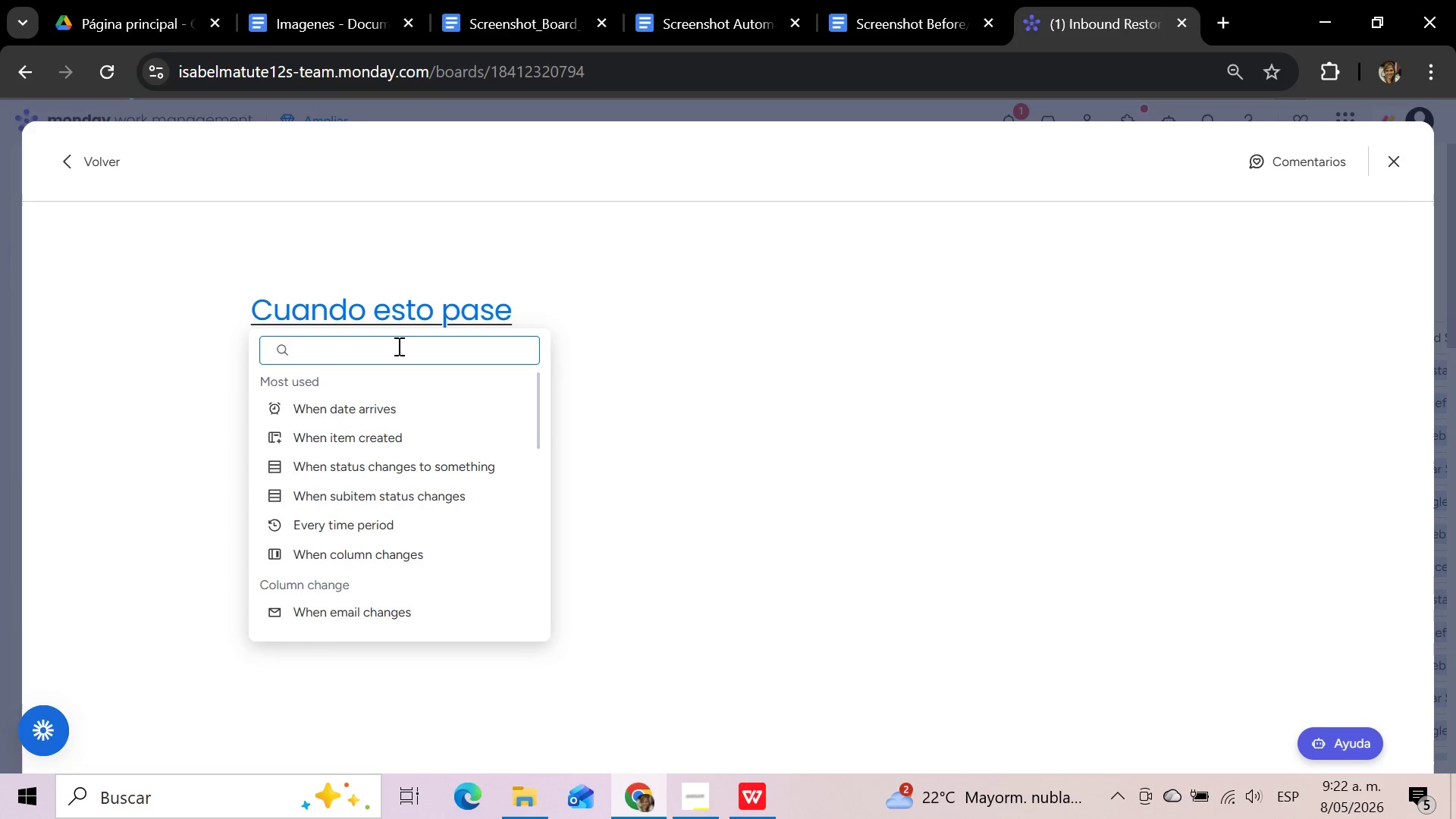 
wait(5.88)
 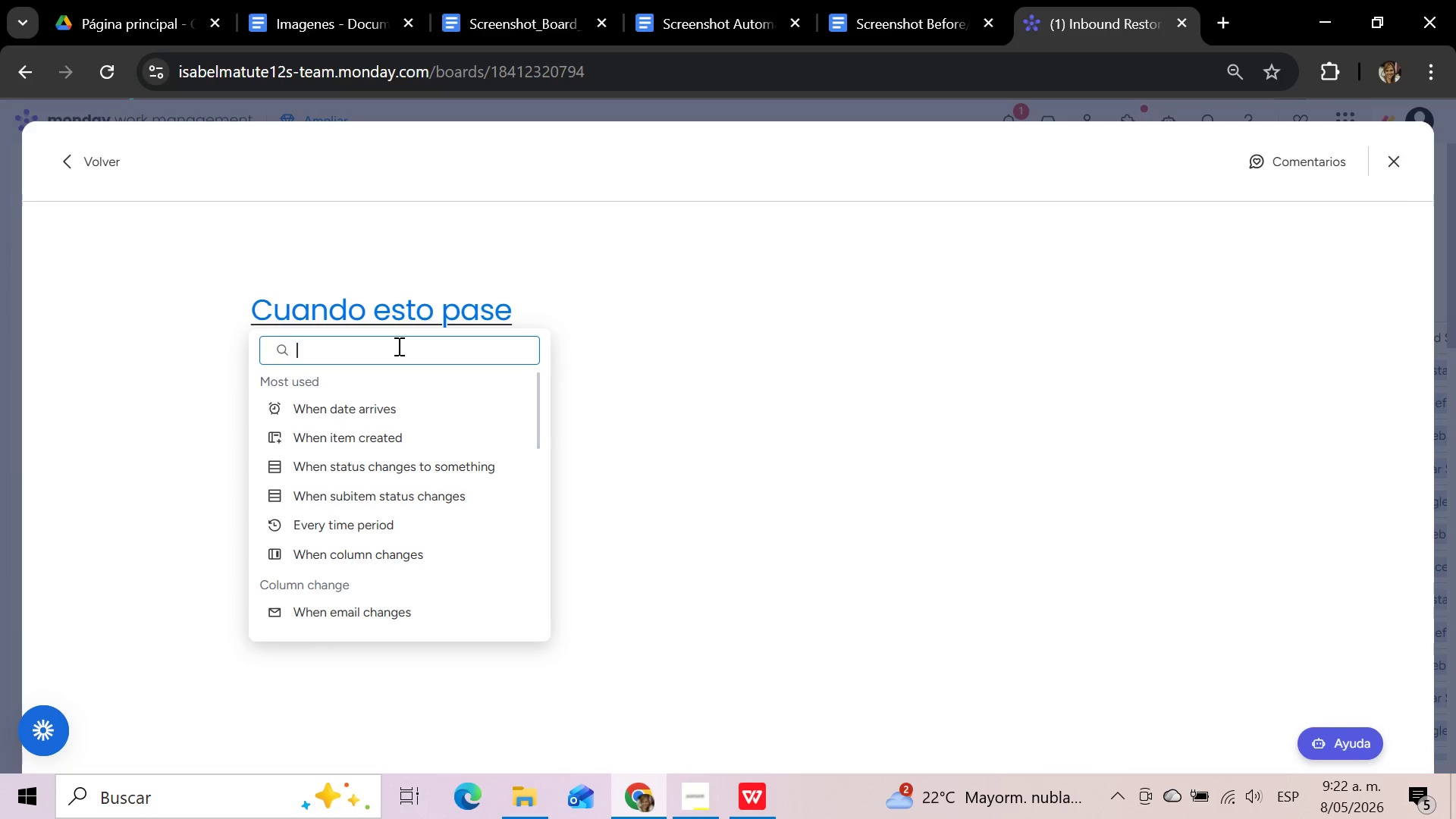 
scroll: coordinate [389, 373], scroll_direction: down, amount: 4.0
 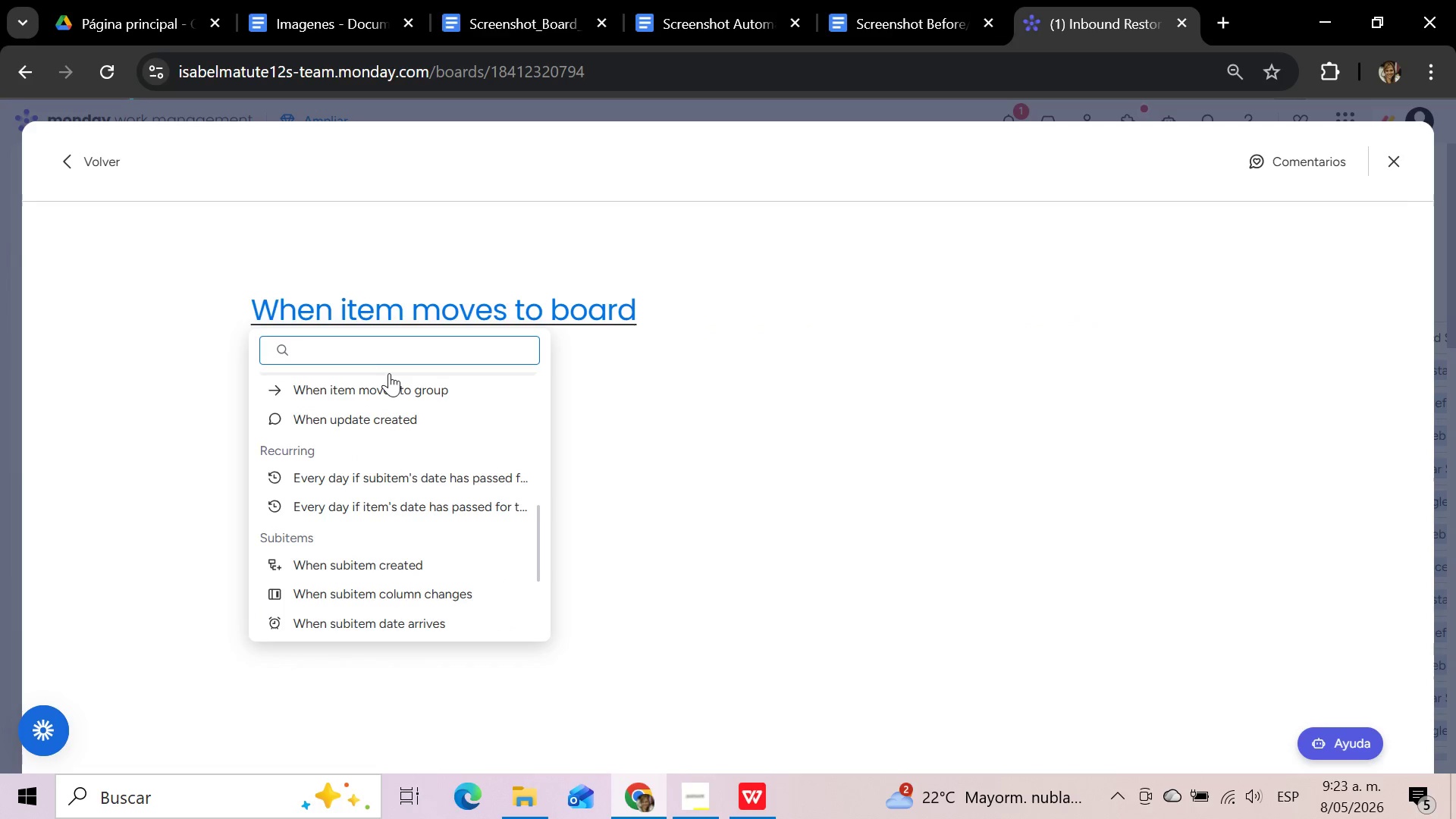 
type(tin)
key(Backspace)
type(m)
 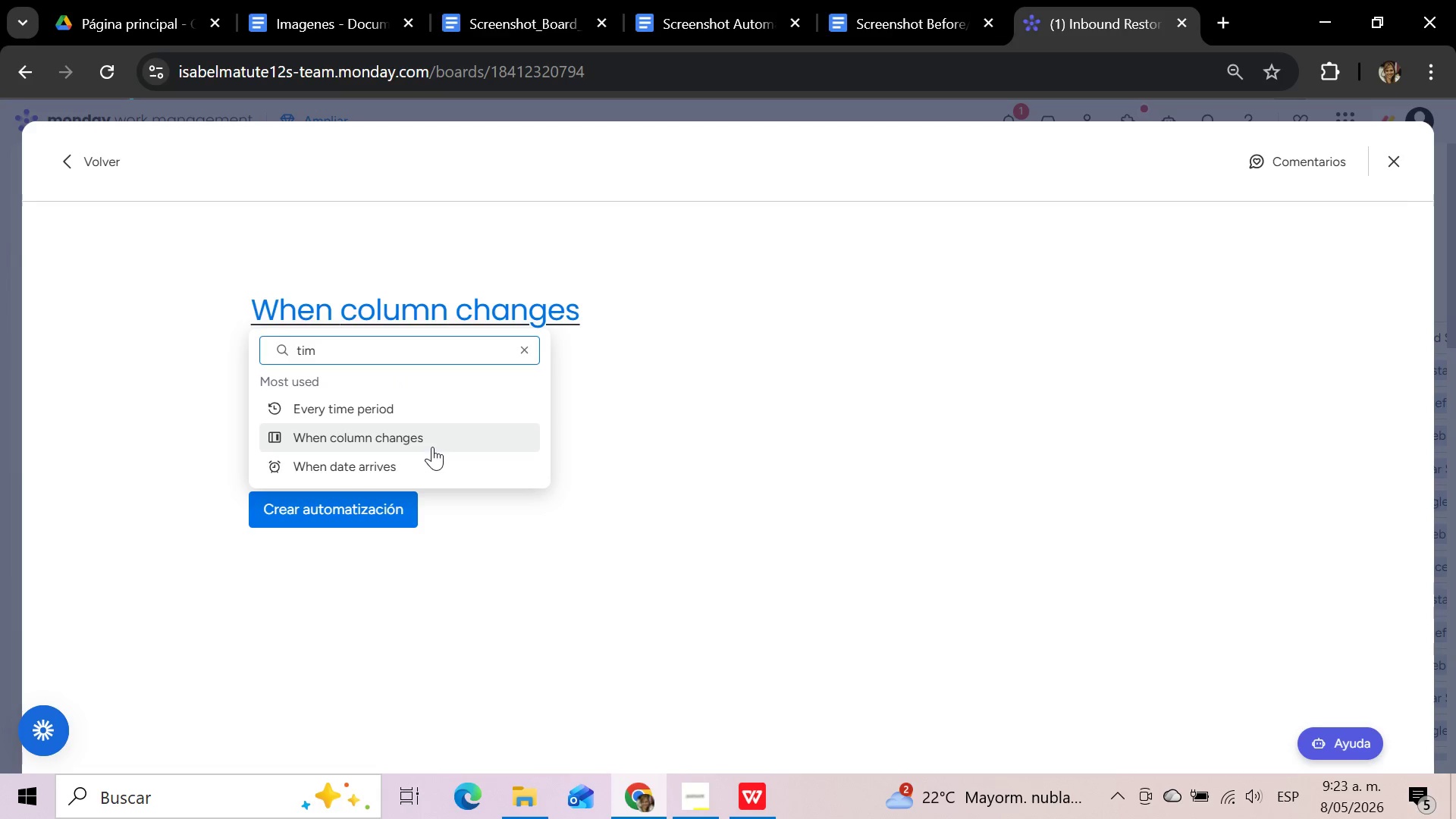 
left_click([432, 447])
 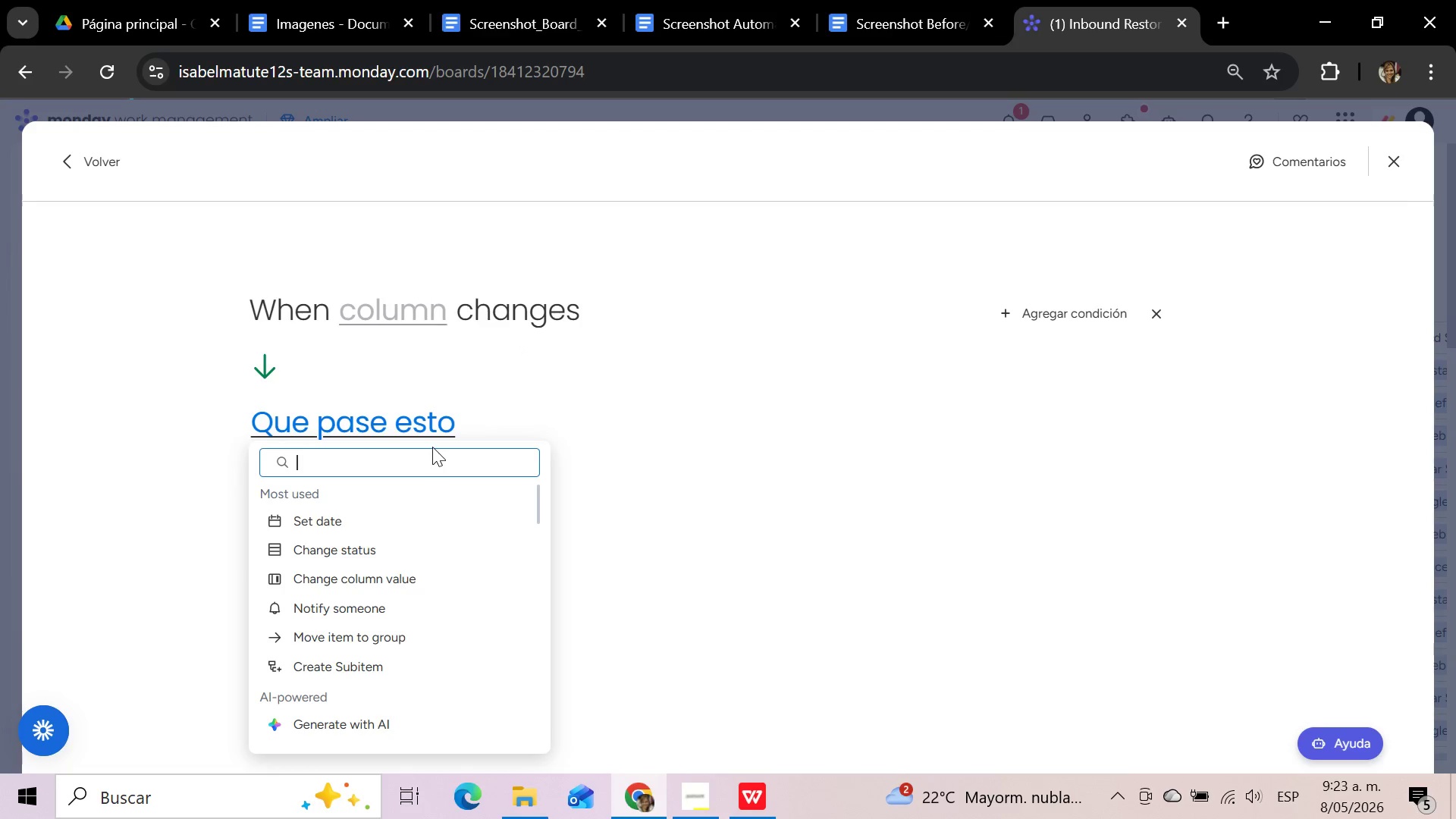 
scroll: coordinate [403, 502], scroll_direction: down, amount: 2.0
 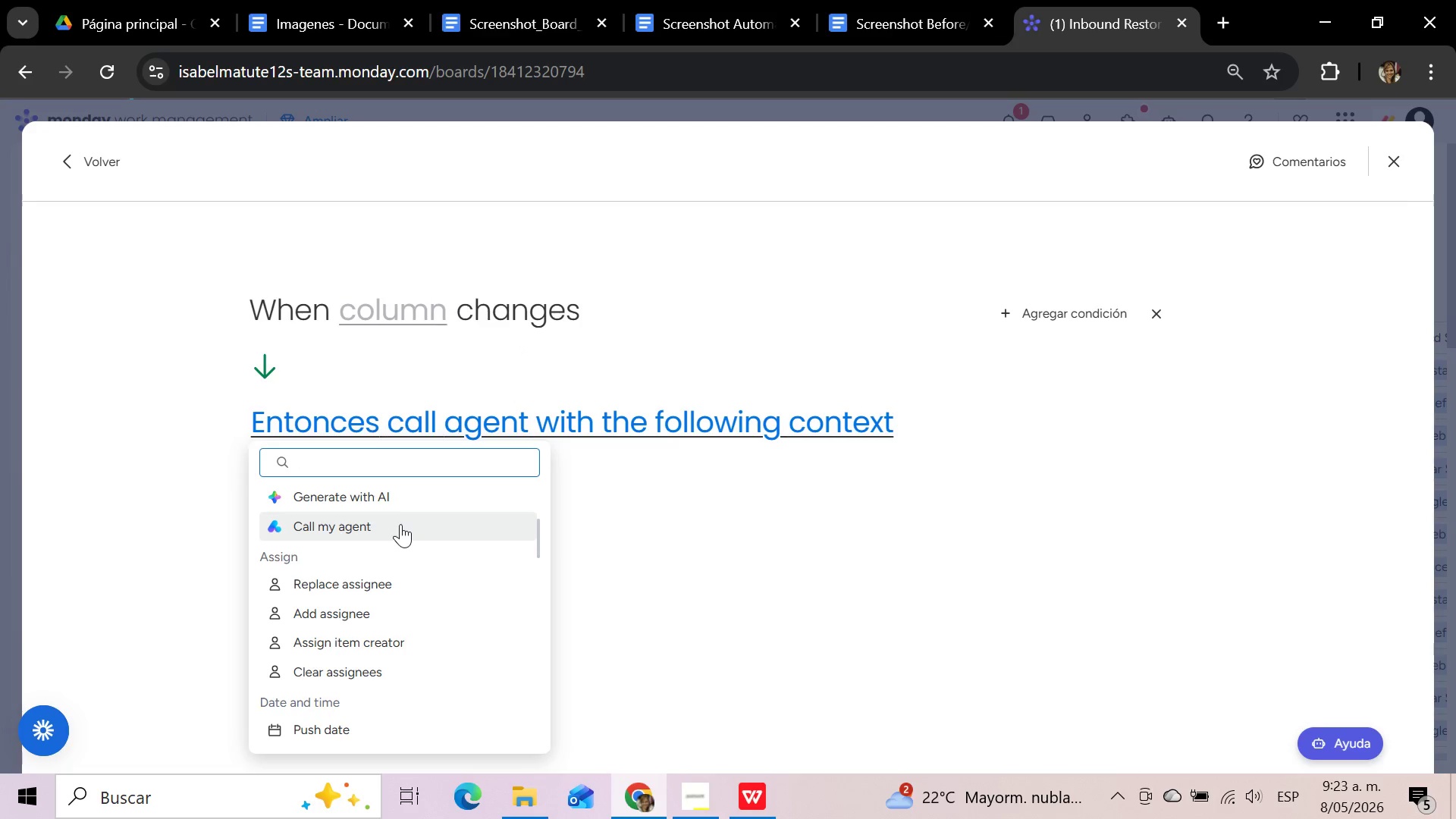 
scroll: coordinate [400, 524], scroll_direction: up, amount: 5.0
 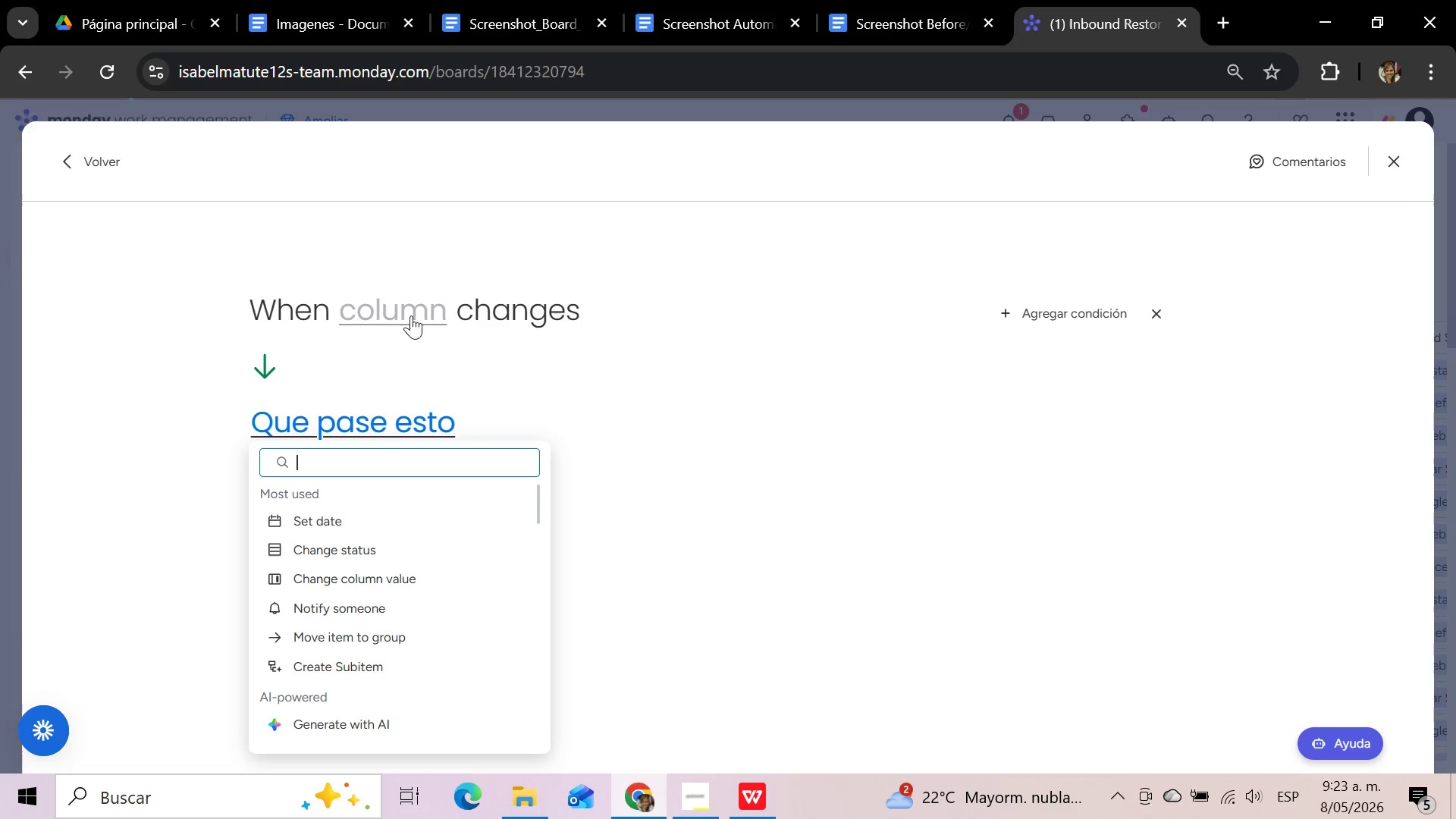 
left_click([410, 312])
 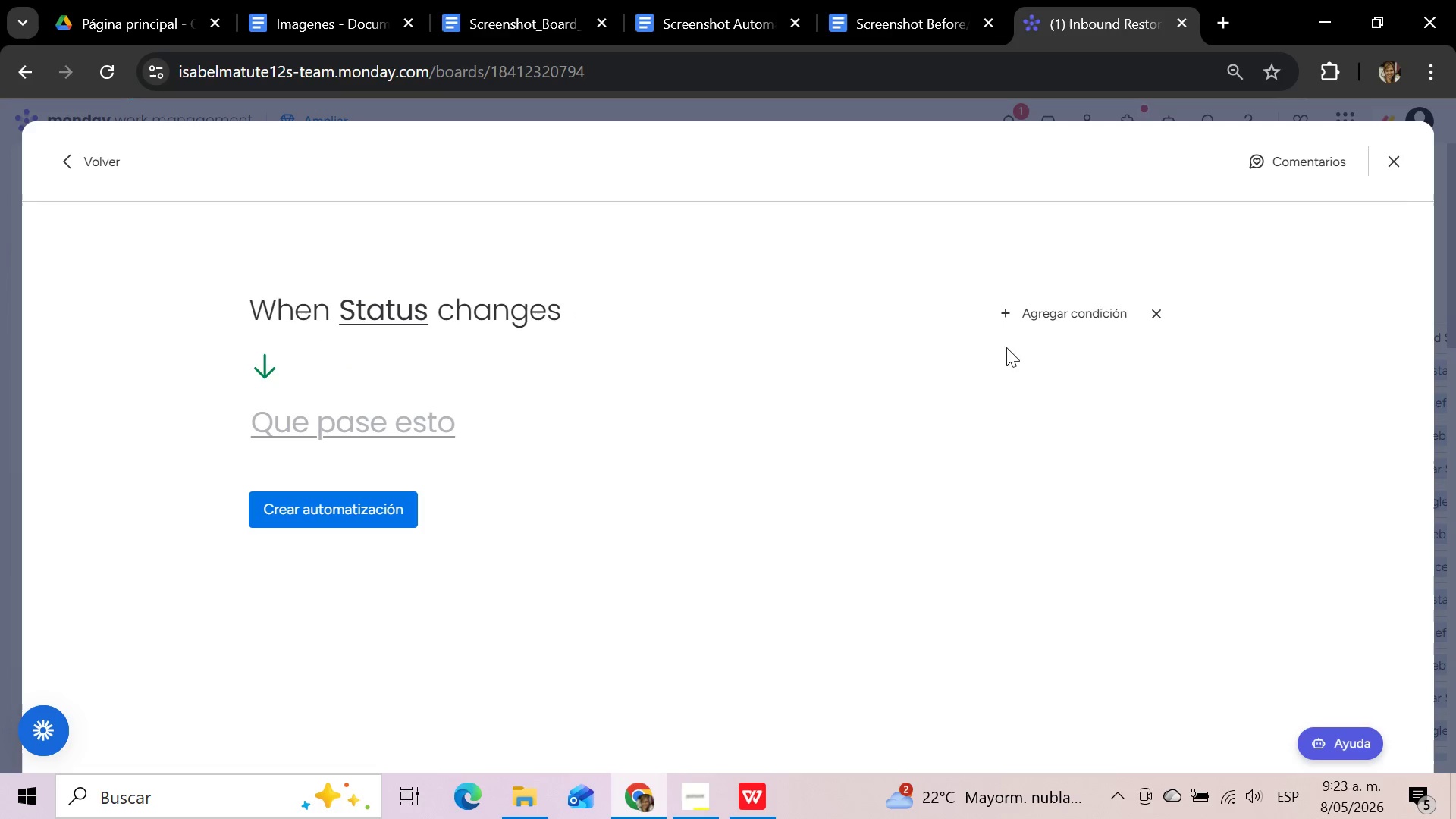 
left_click([1096, 308])
 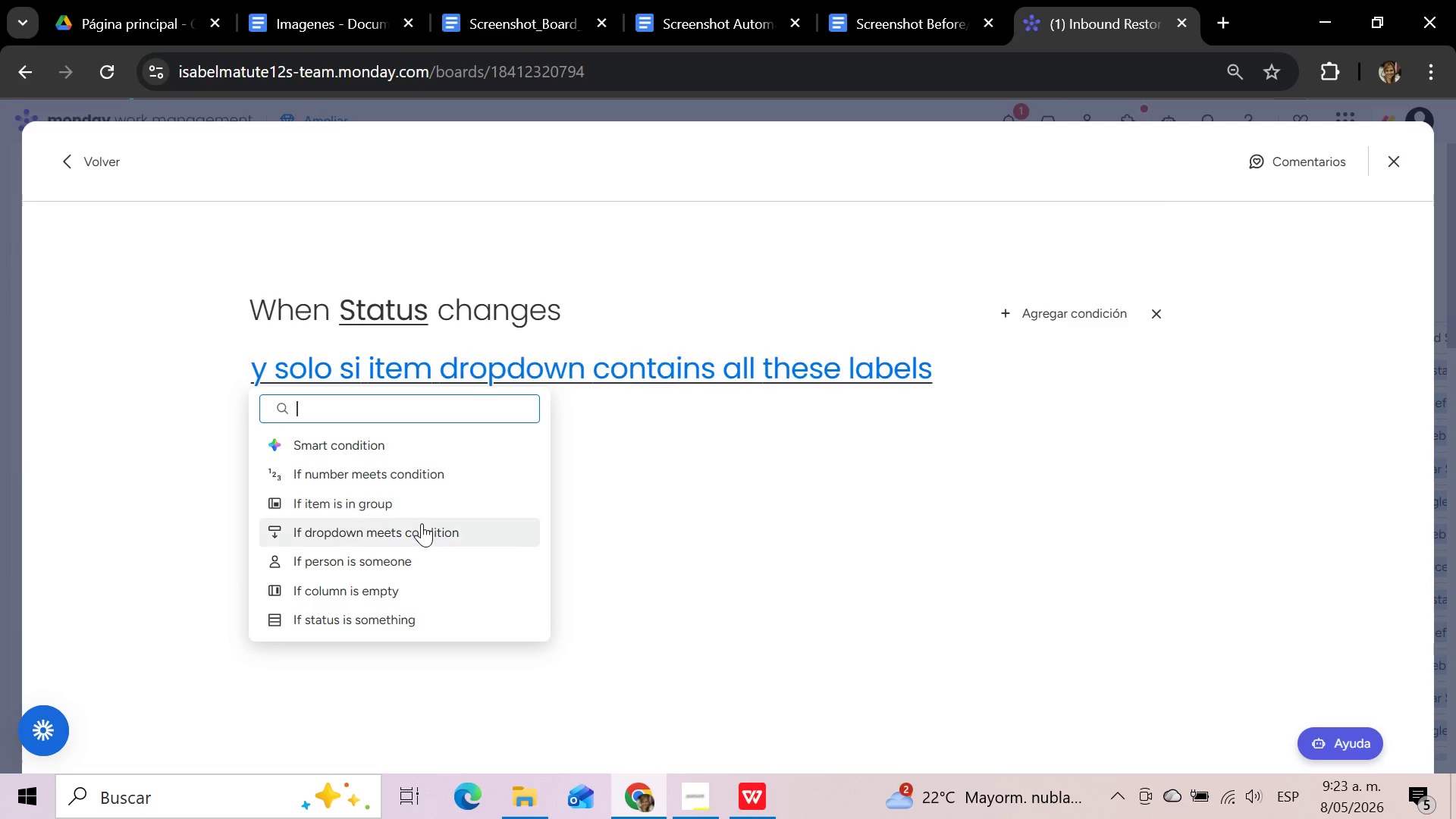 
wait(5.95)
 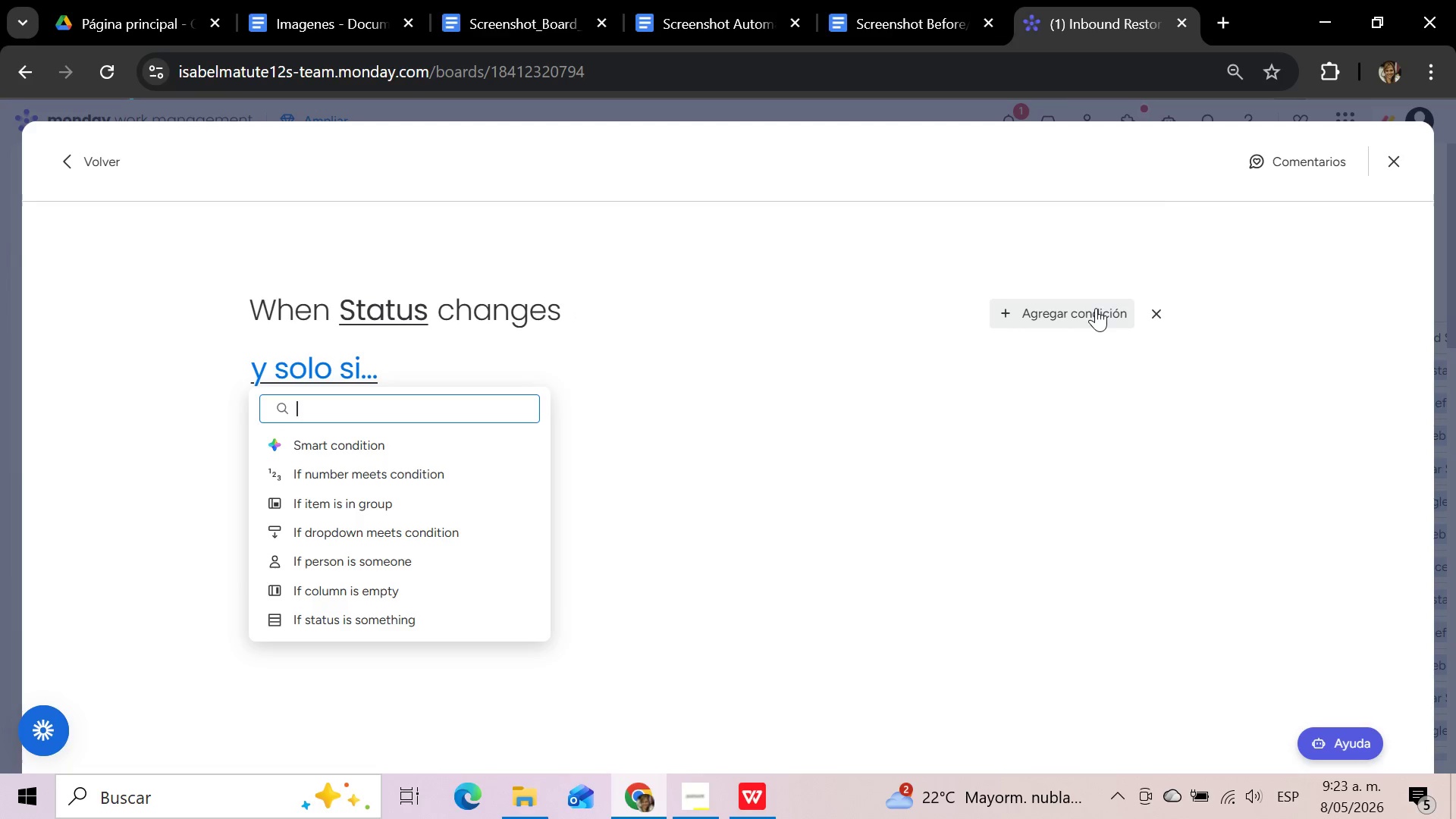 
scroll: coordinate [421, 583], scroll_direction: down, amount: 1.0
 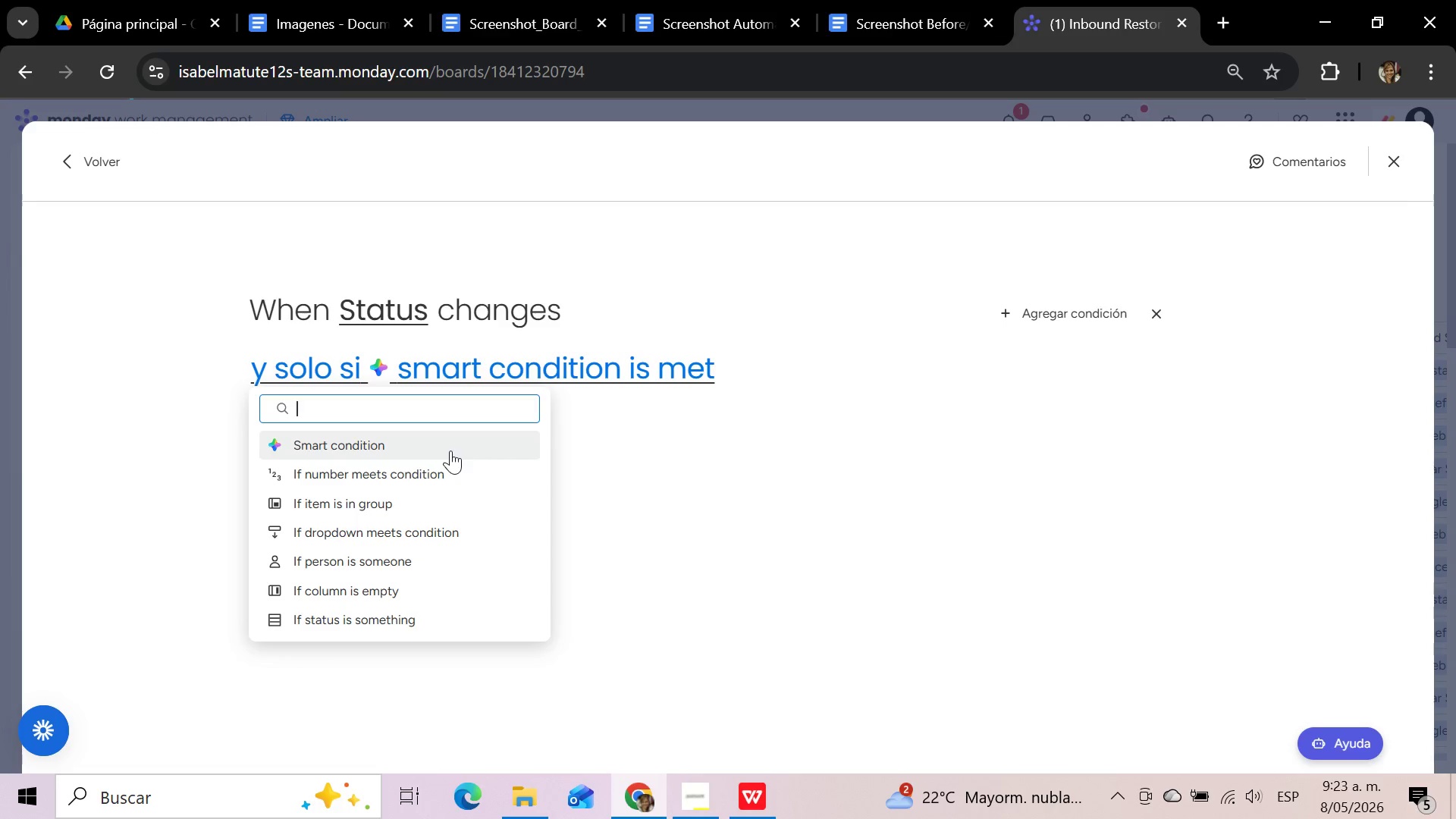 
wait(30.96)
 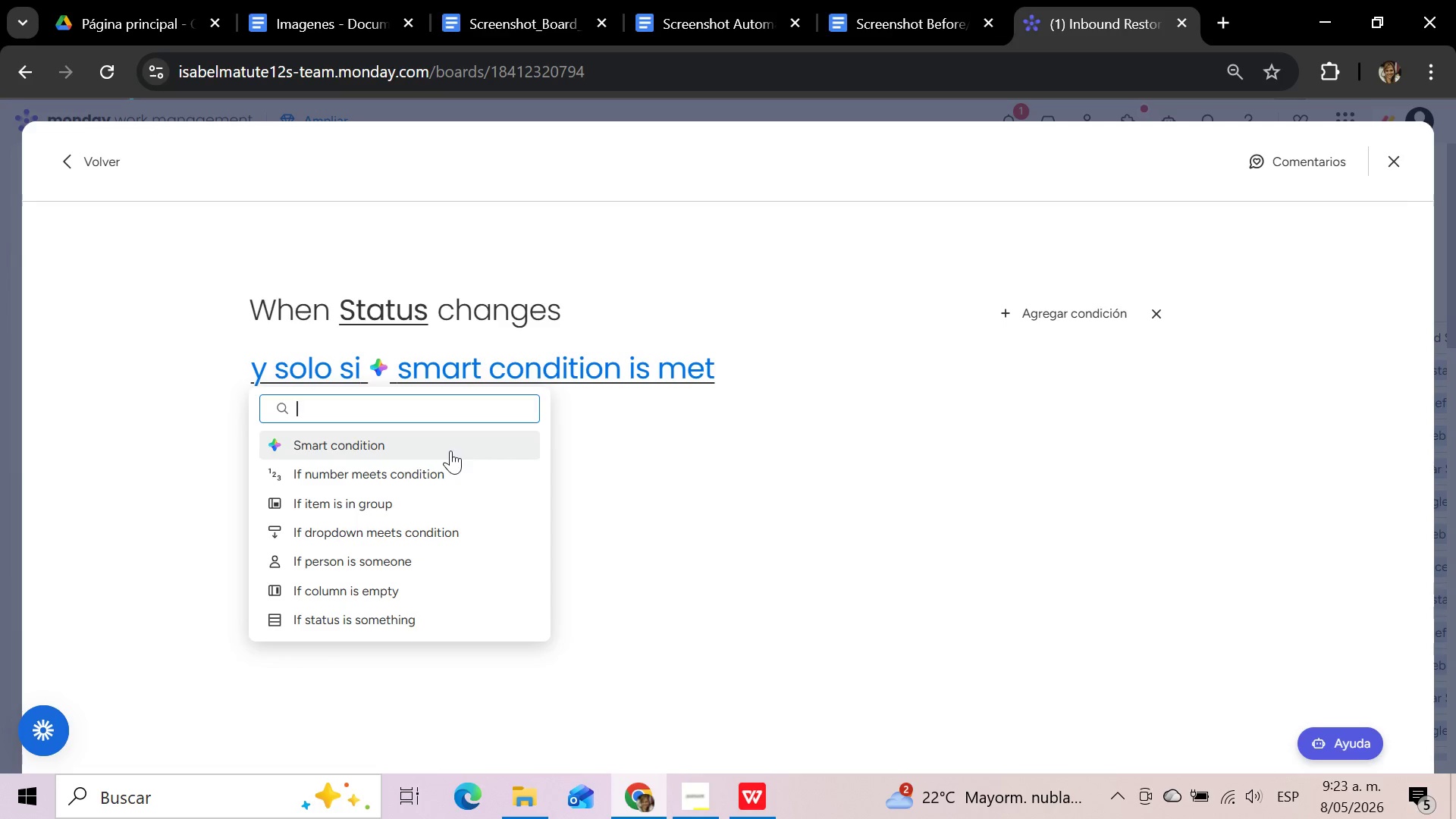 
type(status remains)
 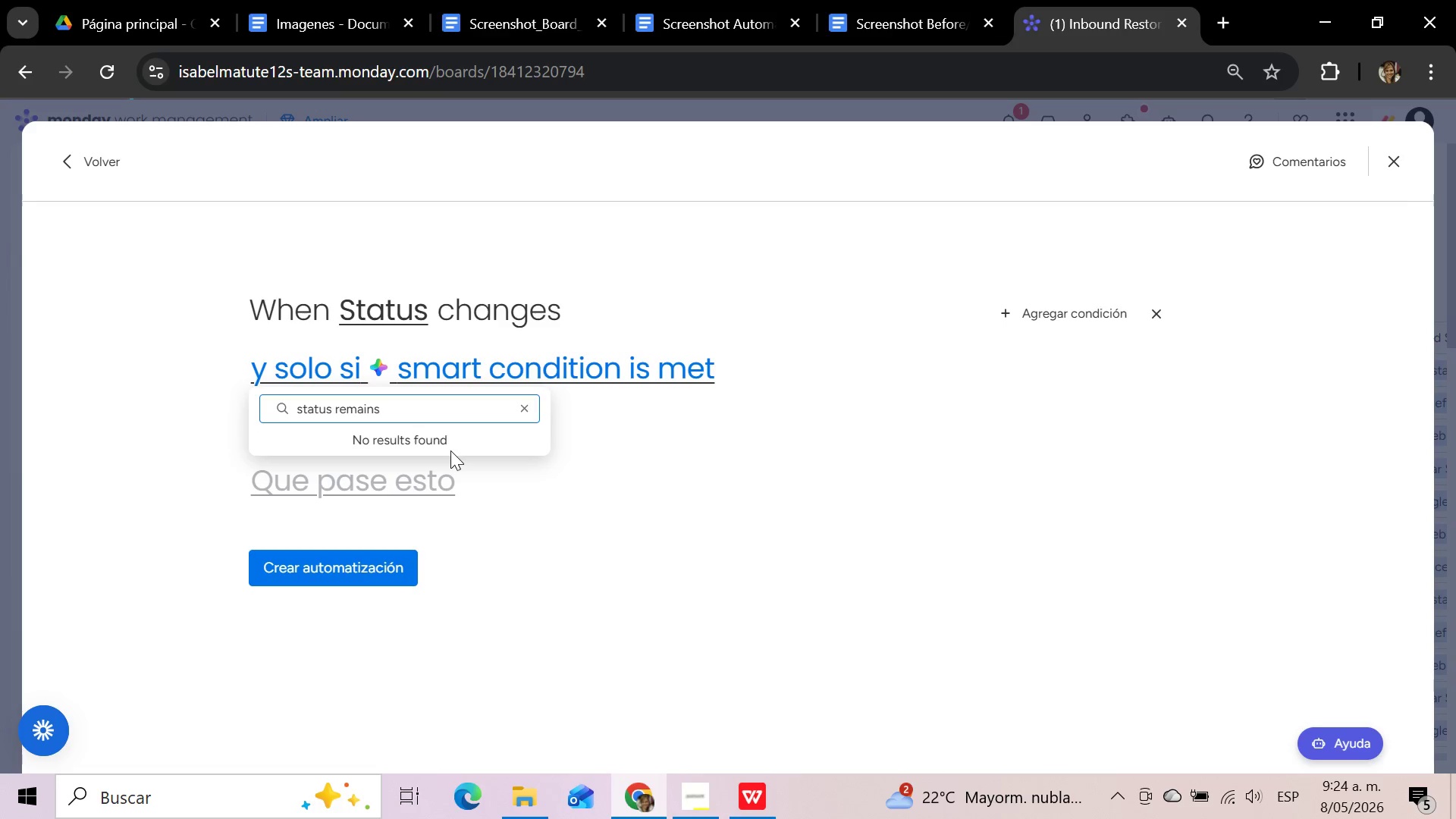 
hold_key(key=Backspace, duration=1.3)
 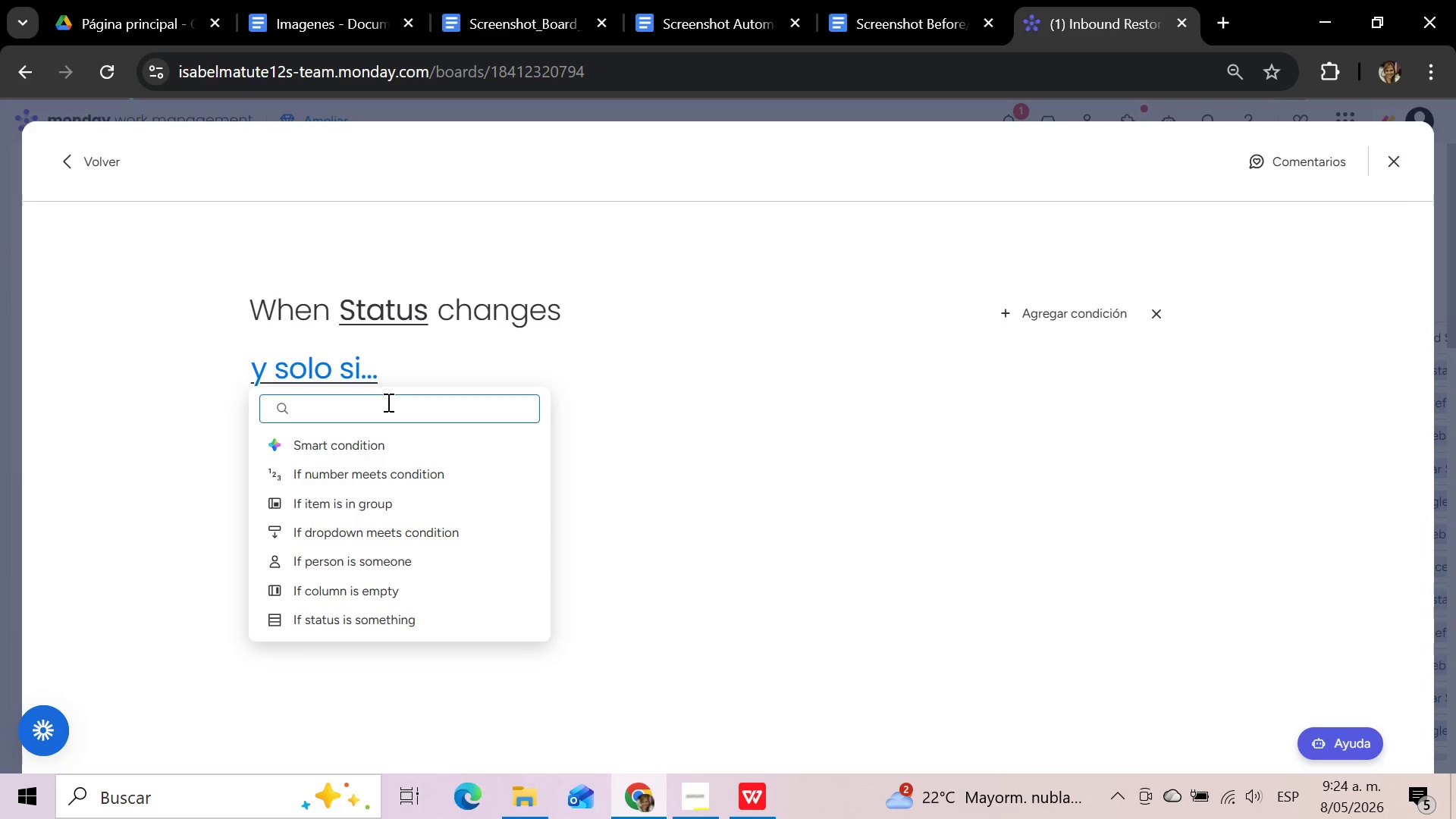 
left_click([373, 444])
 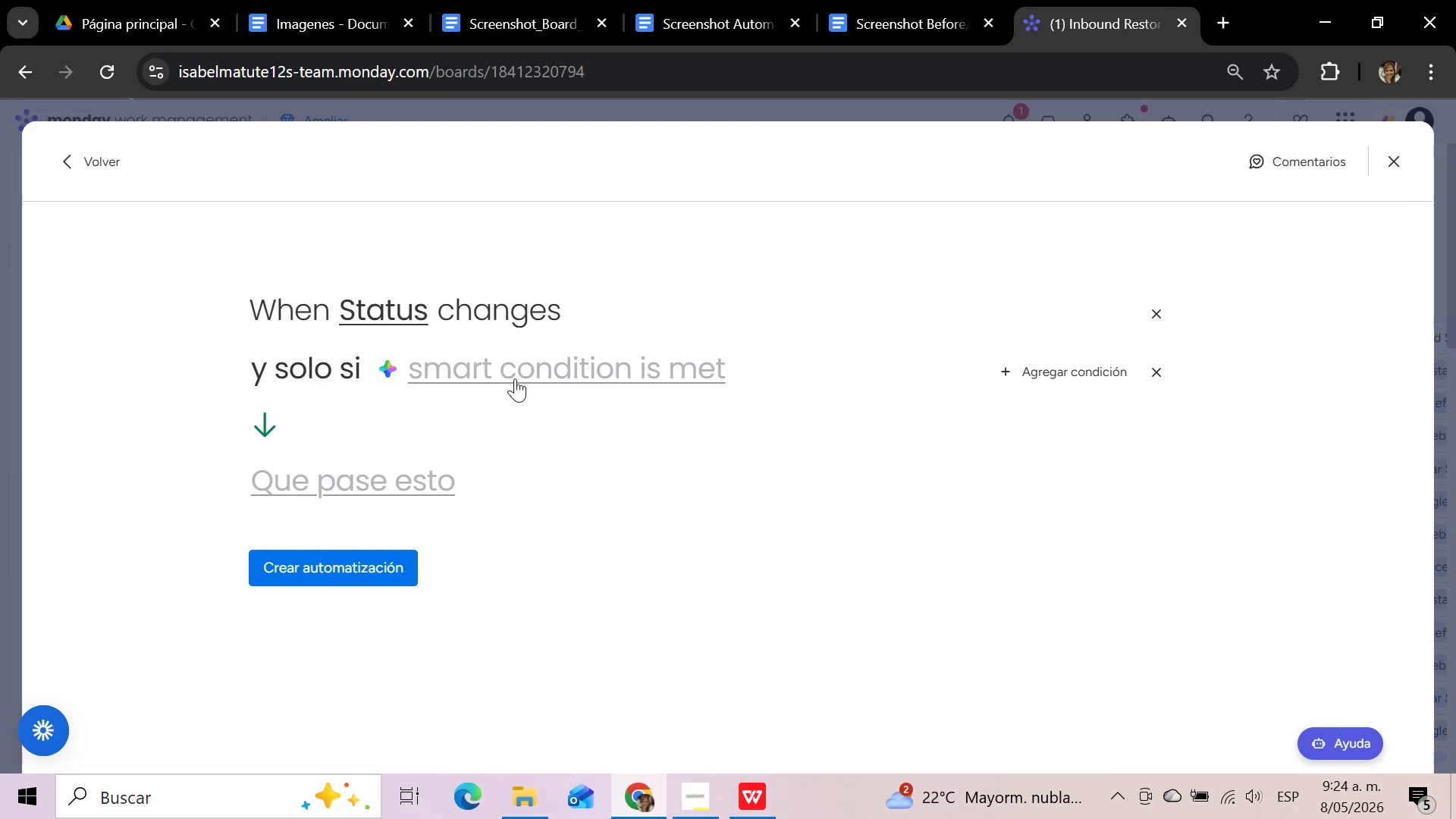 
left_click([516, 378])
 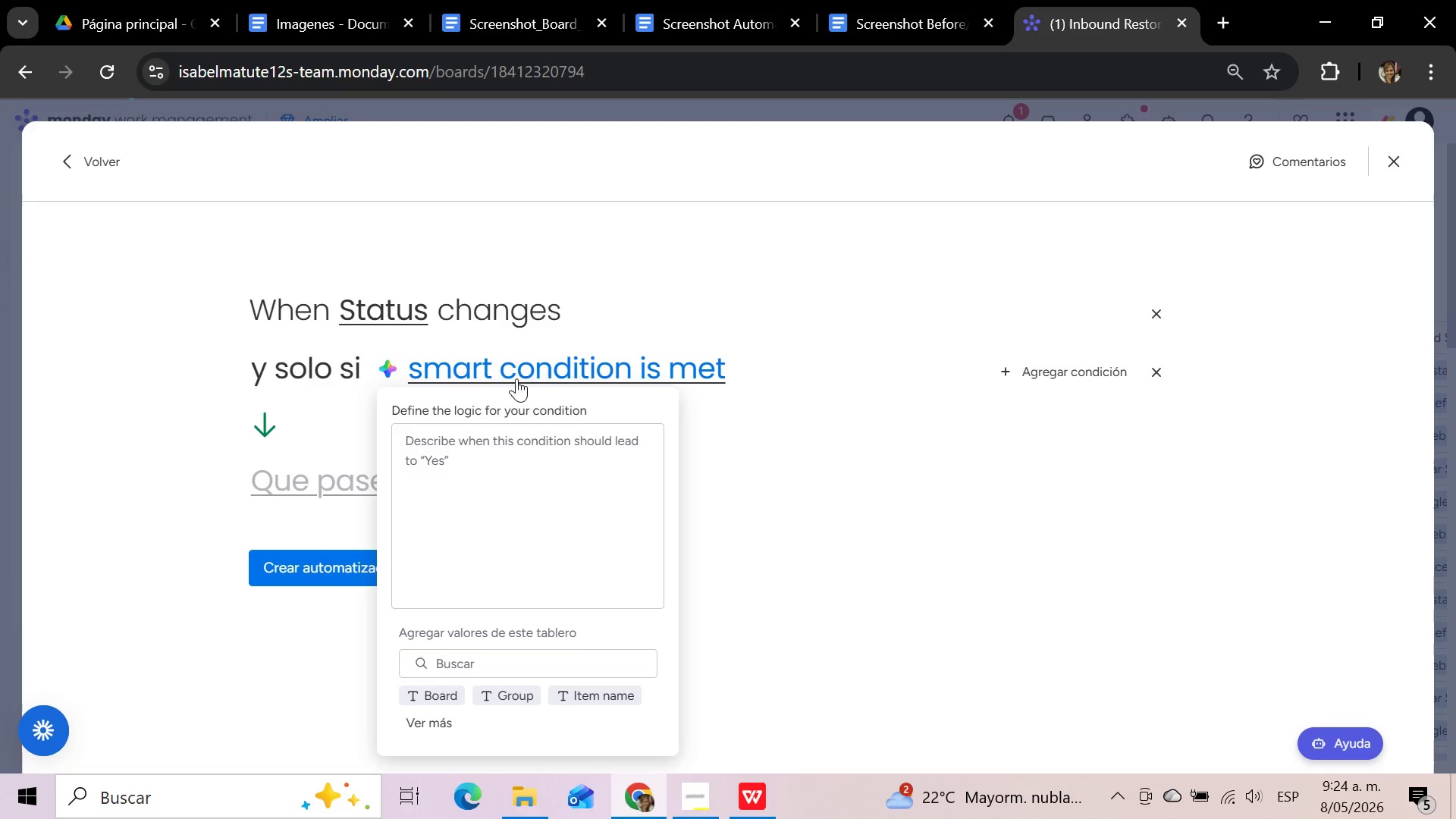 
left_click([491, 442])
 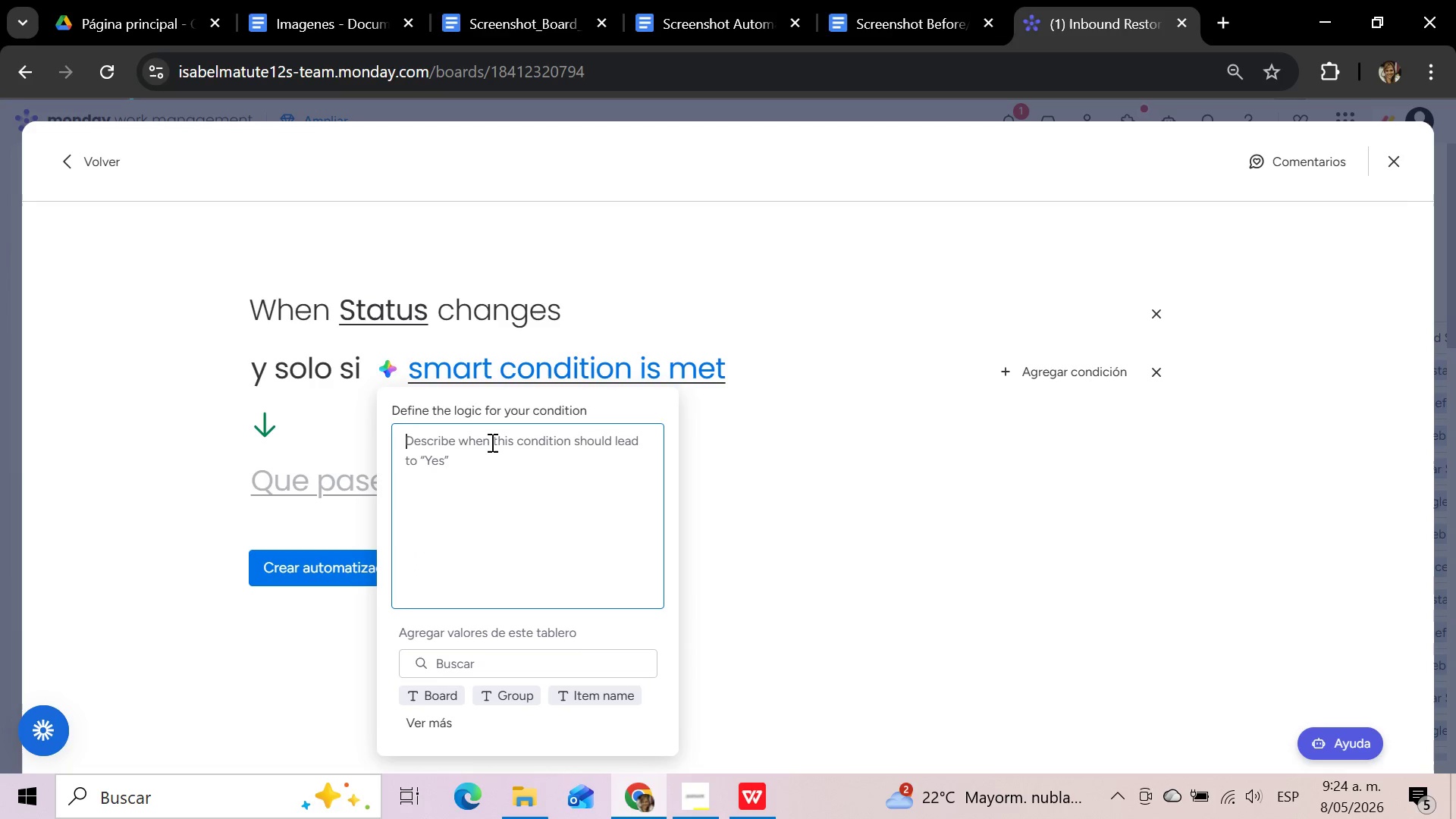 
type(status remains)
 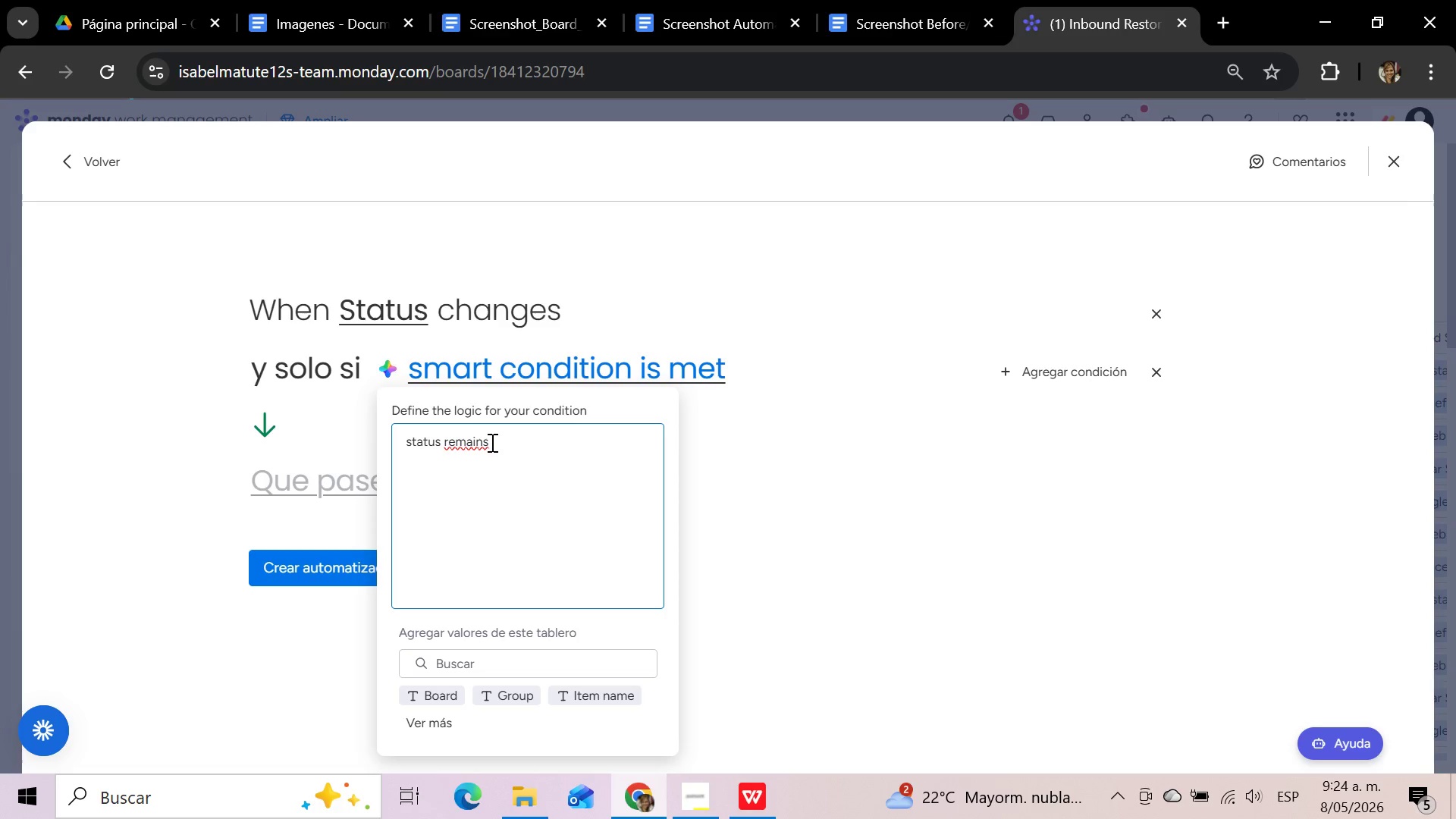 
wait(5.16)
 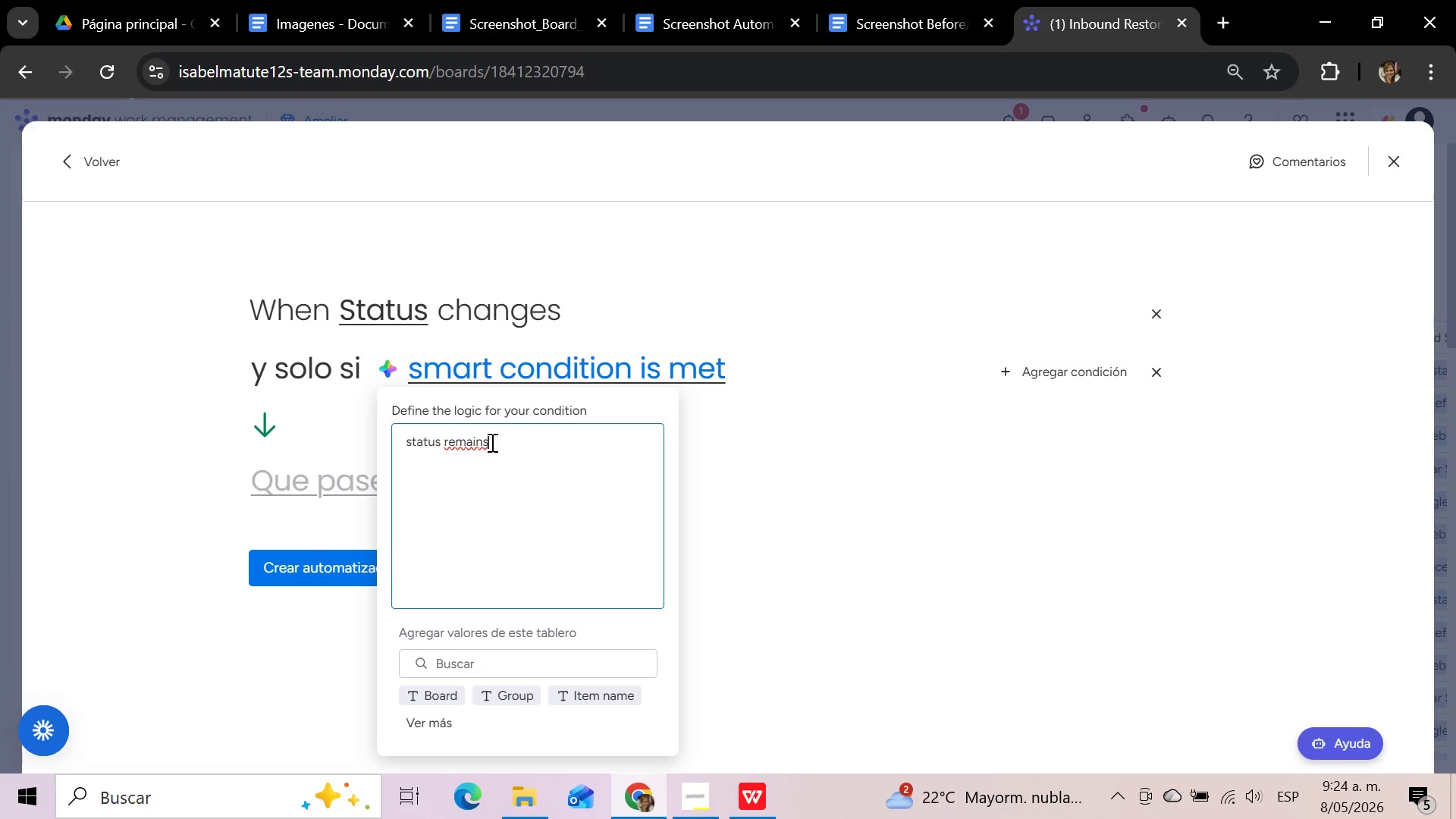 
key(Space)
 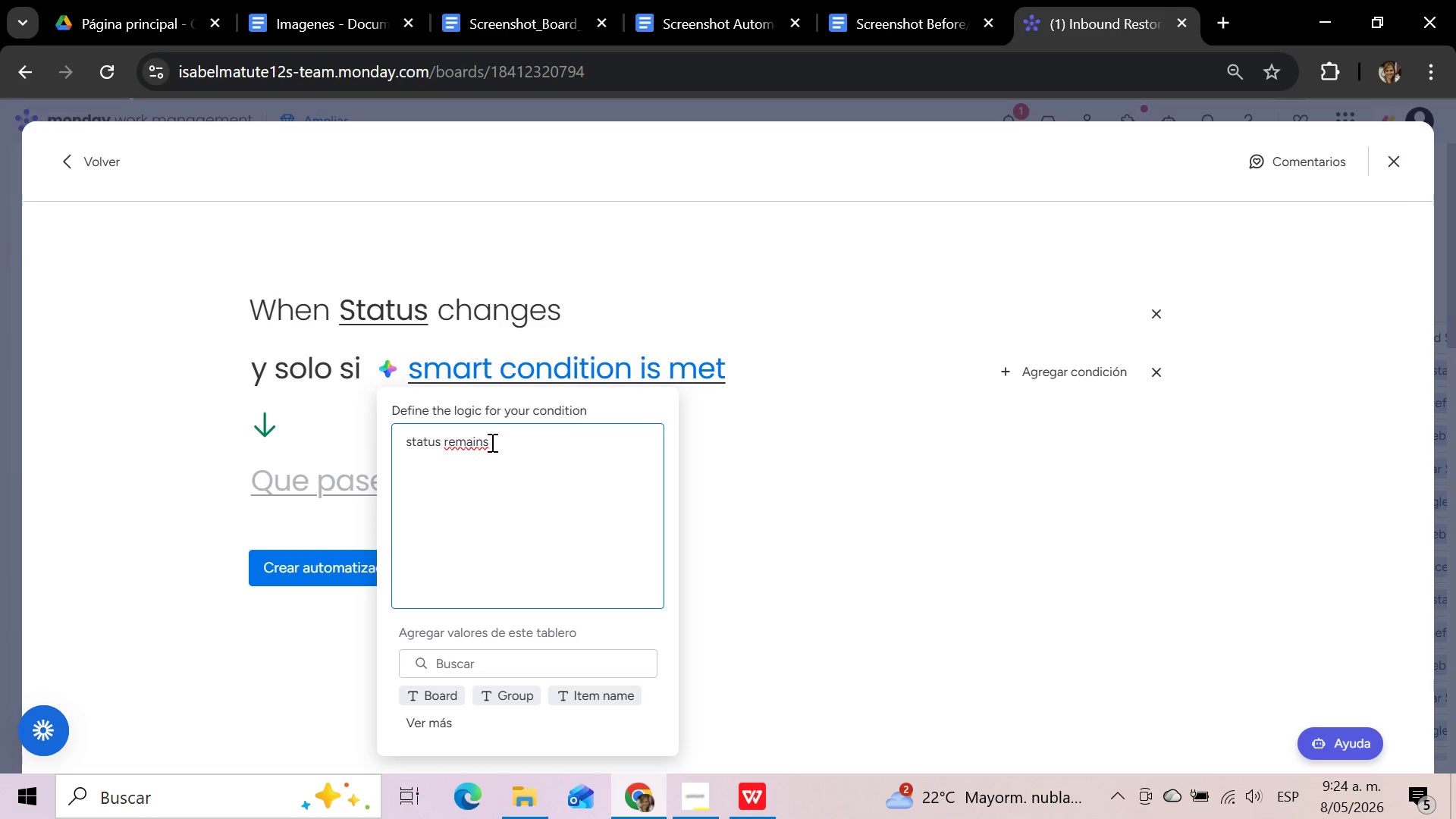 
key(Enter)
 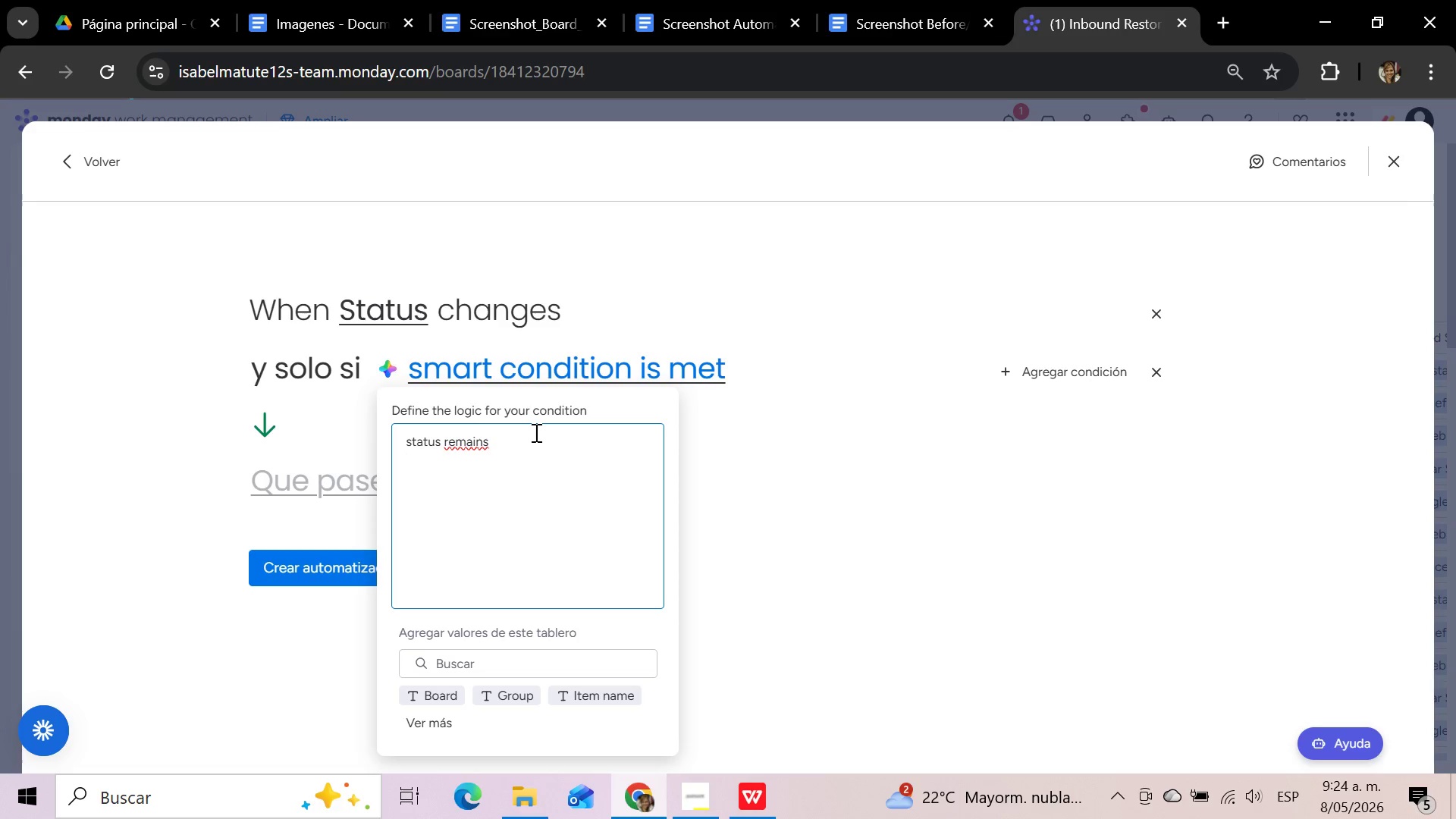 
left_click([535, 432])
 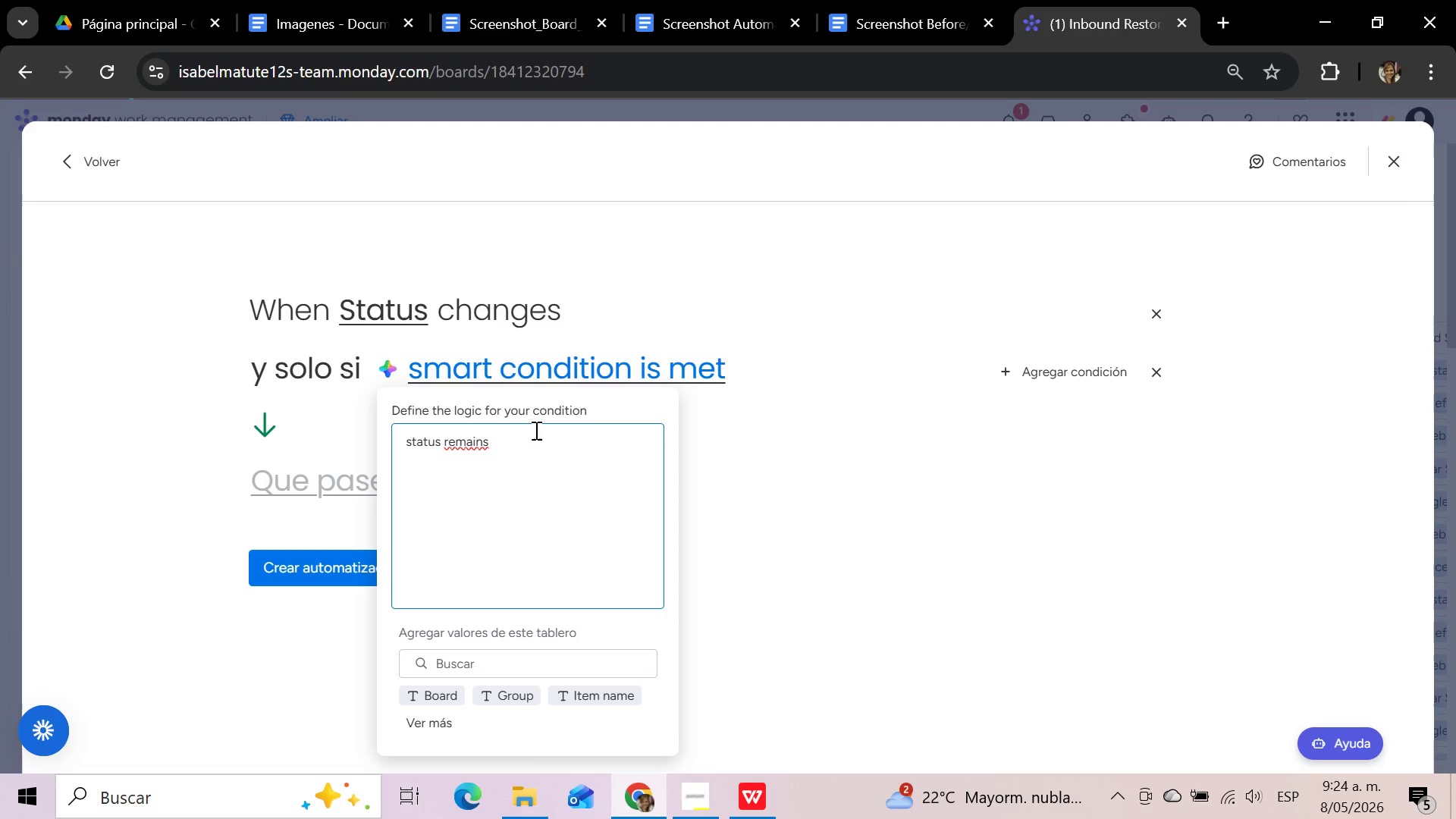 
scroll: coordinate [544, 631], scroll_direction: down, amount: 1.0
 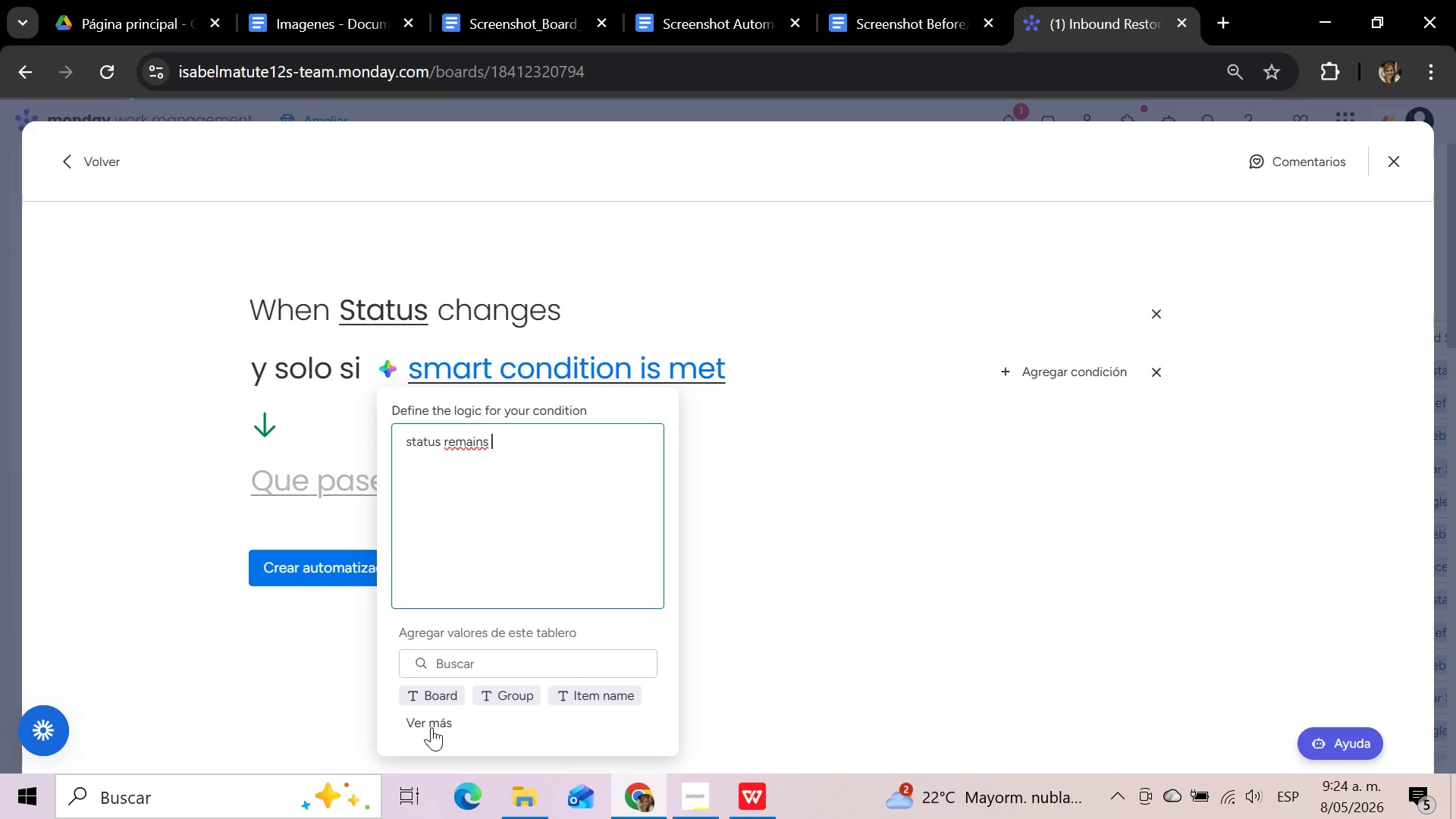 
left_click([447, 723])
 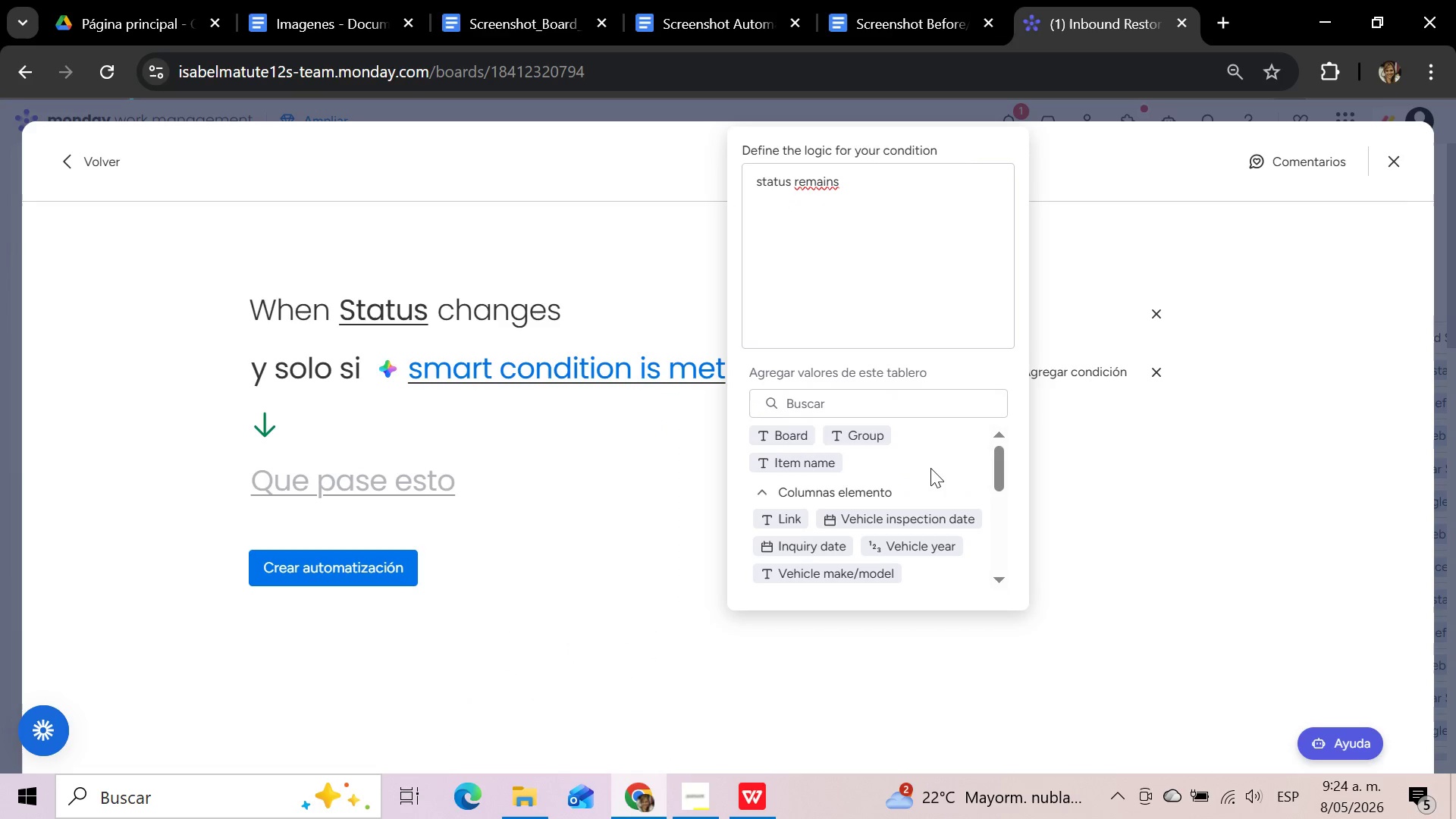 
scroll: coordinate [930, 468], scroll_direction: down, amount: 1.0
 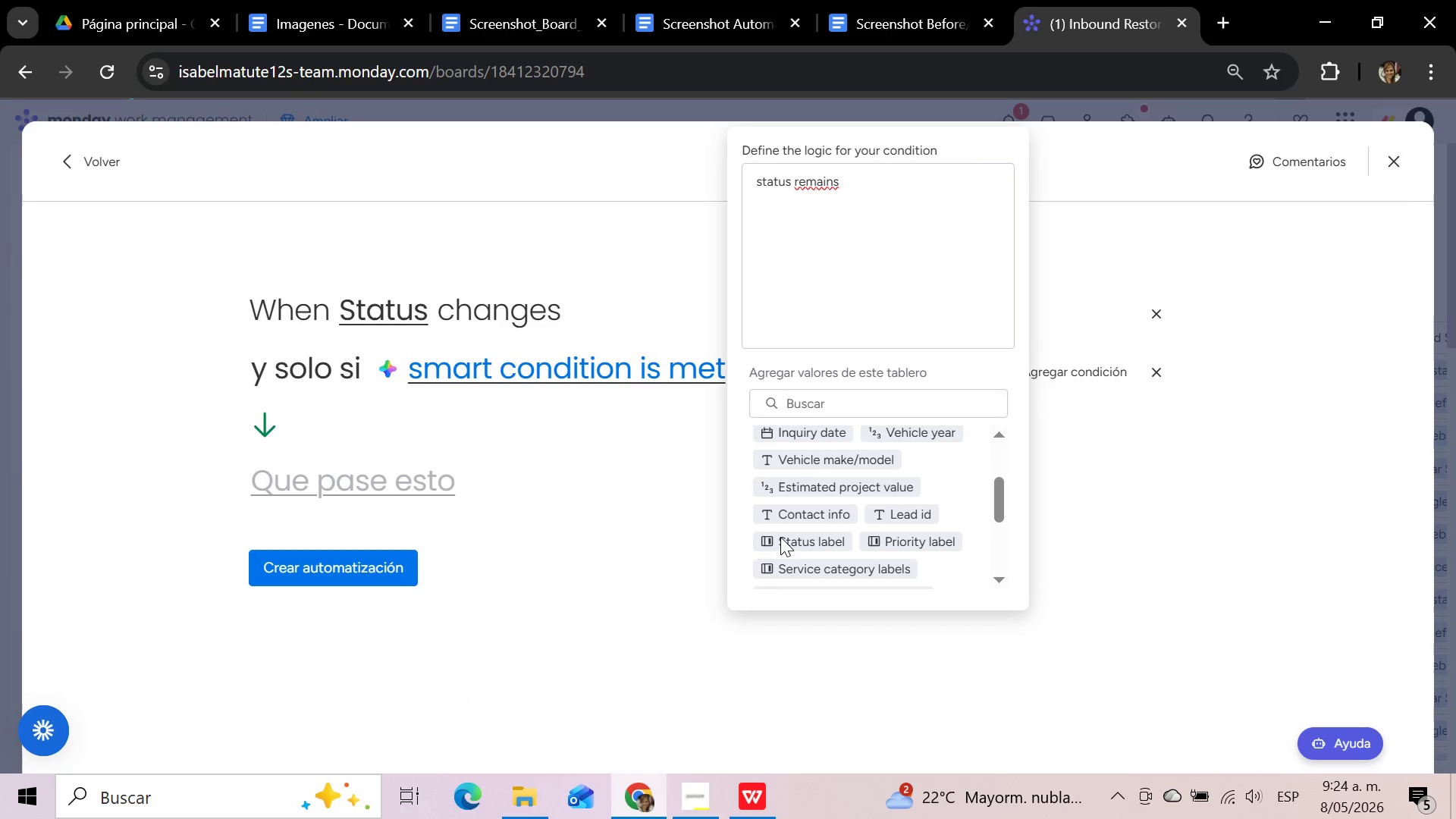 
left_click([795, 535])
 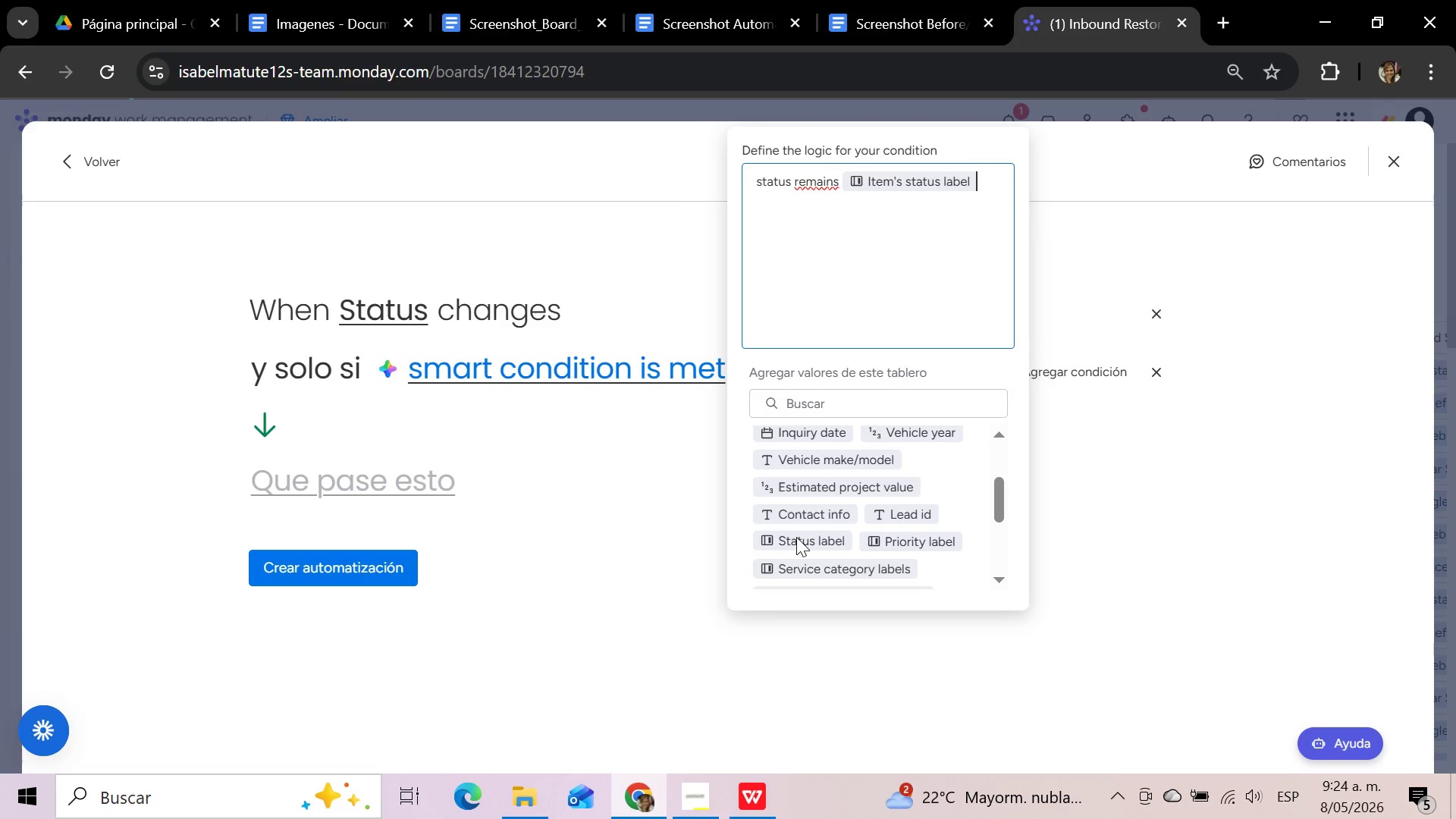 
type( for 4 hours)
 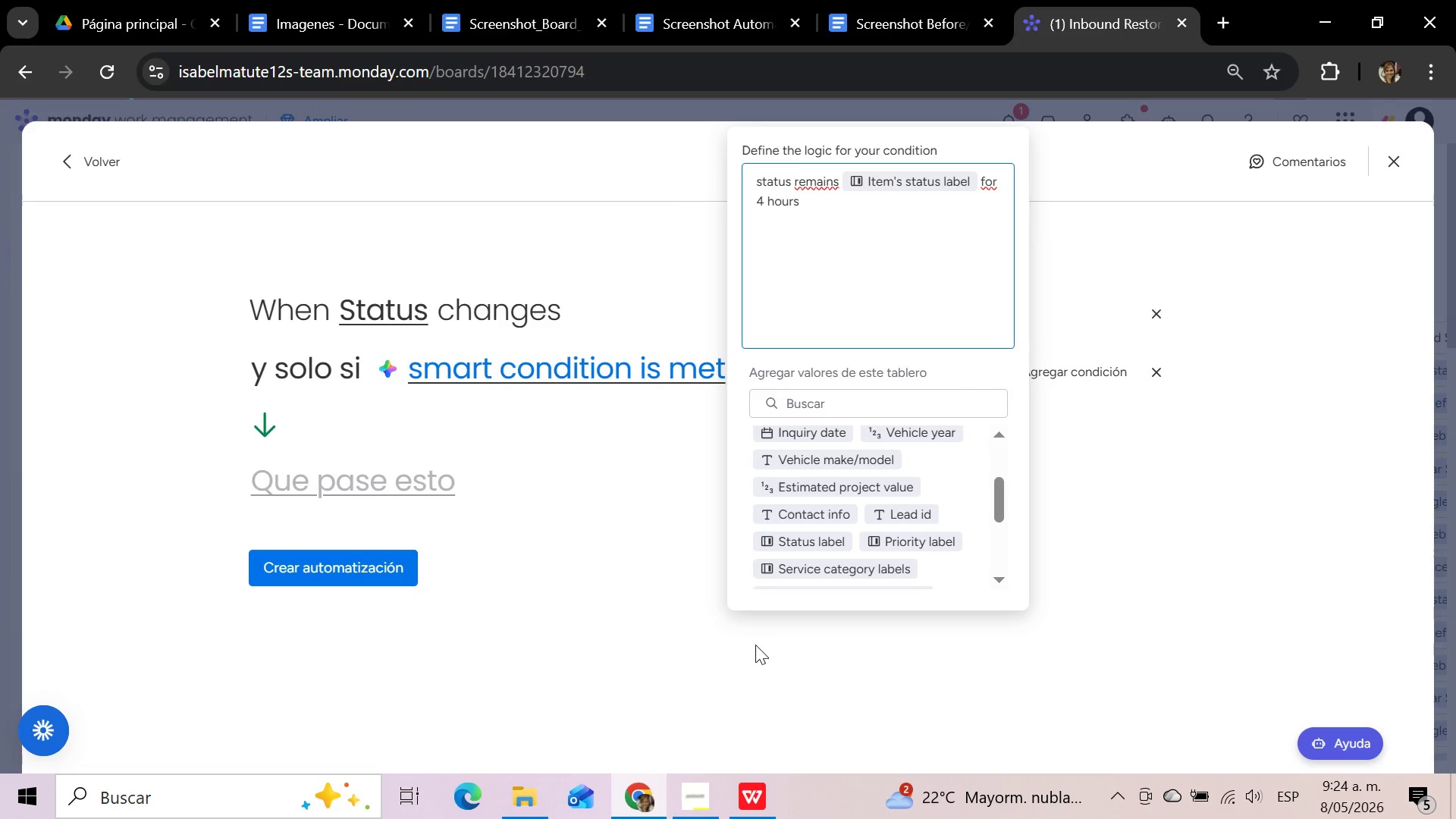 
left_click([755, 645])
 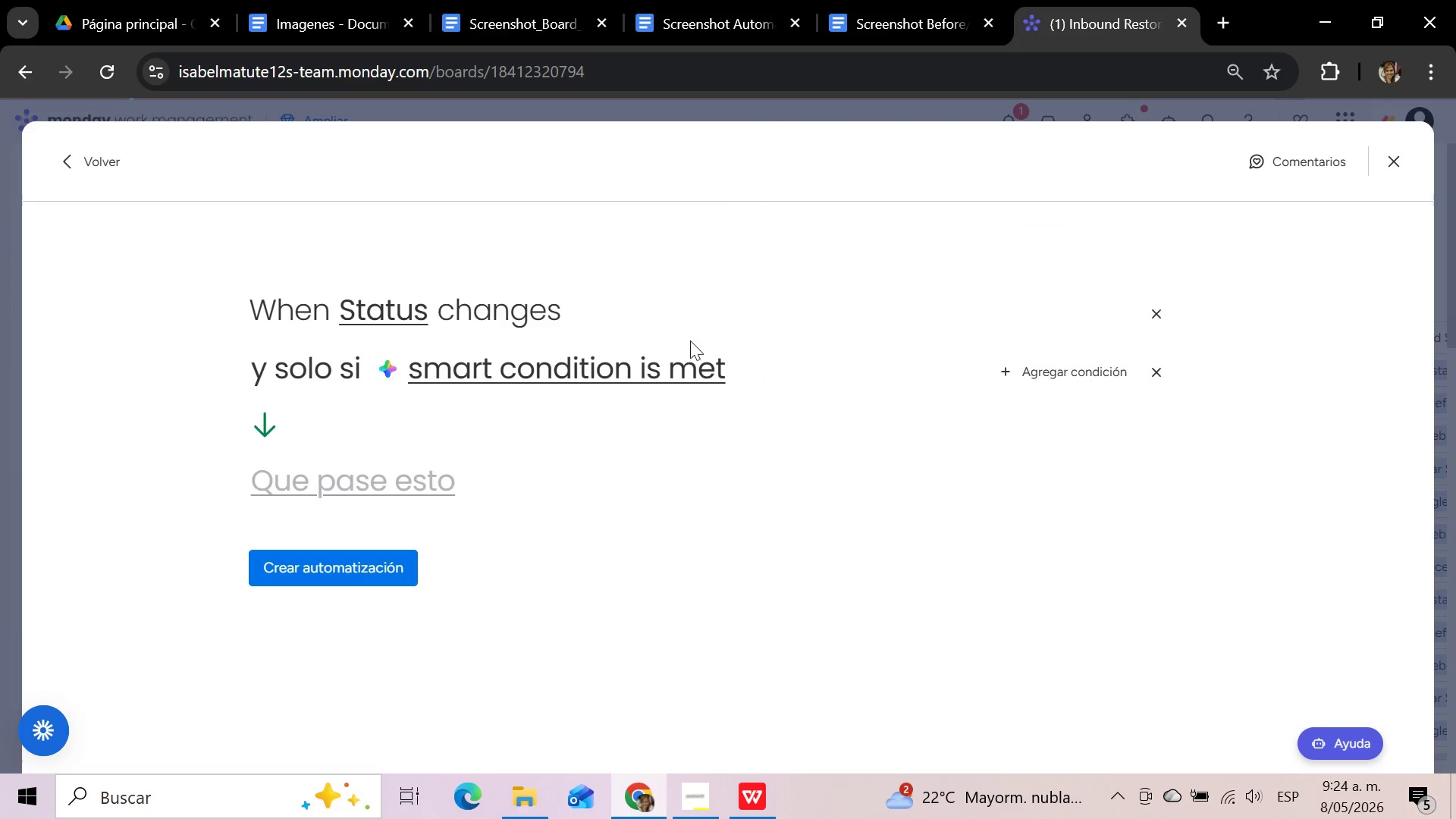 
left_click([664, 370])
 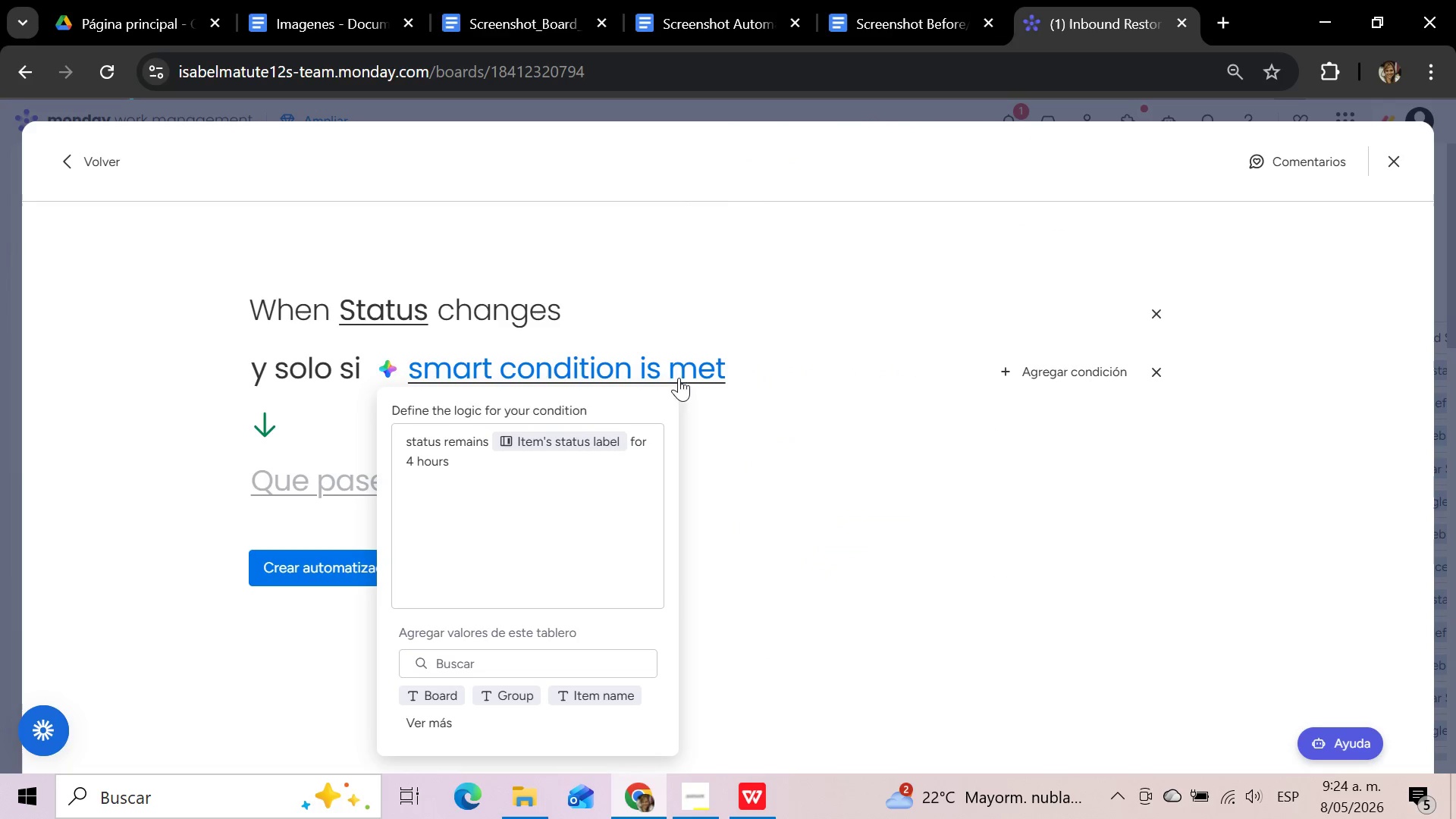 
left_click([745, 422])
 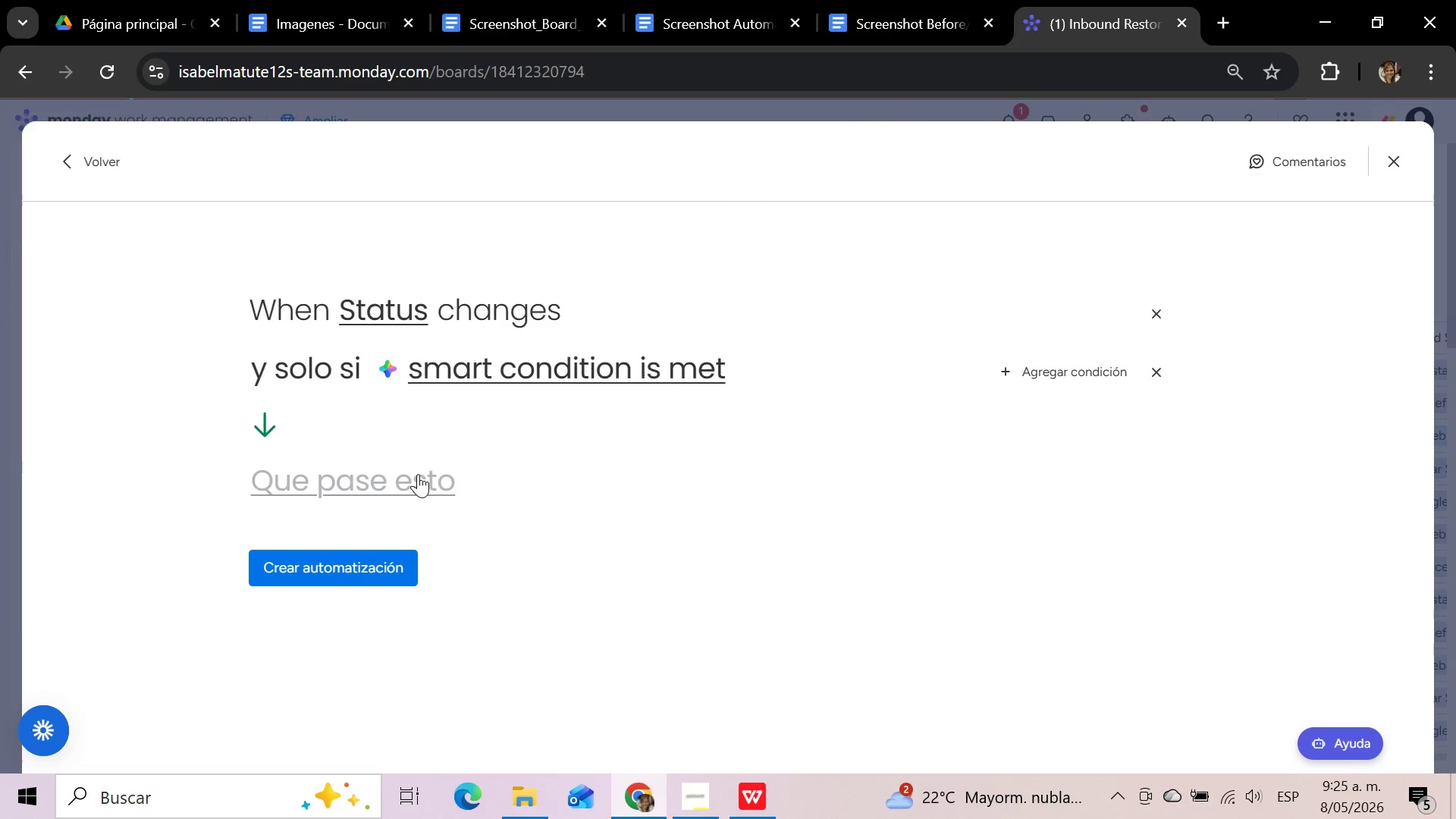 
left_click([418, 474])
 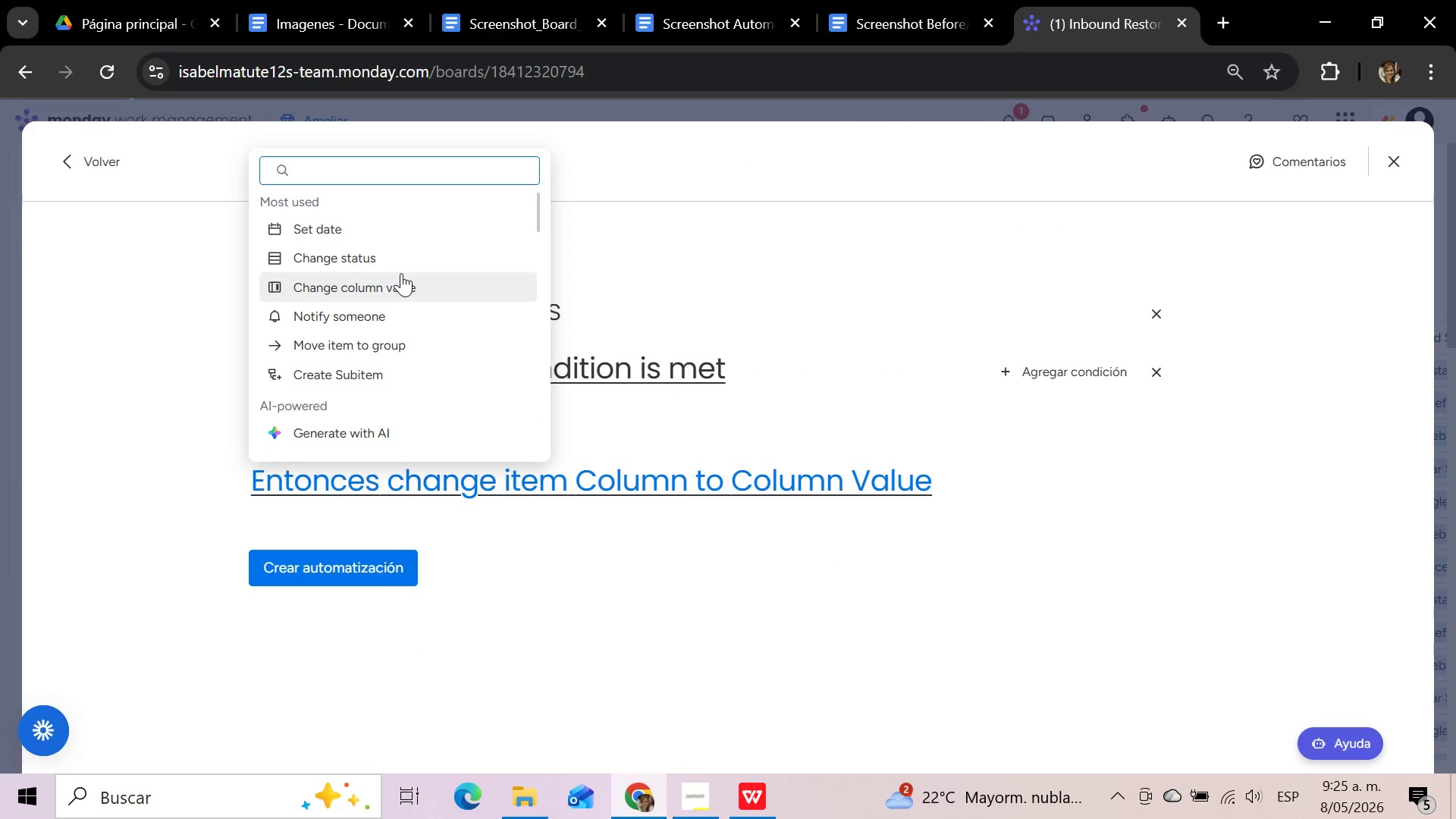 
left_click([397, 259])
 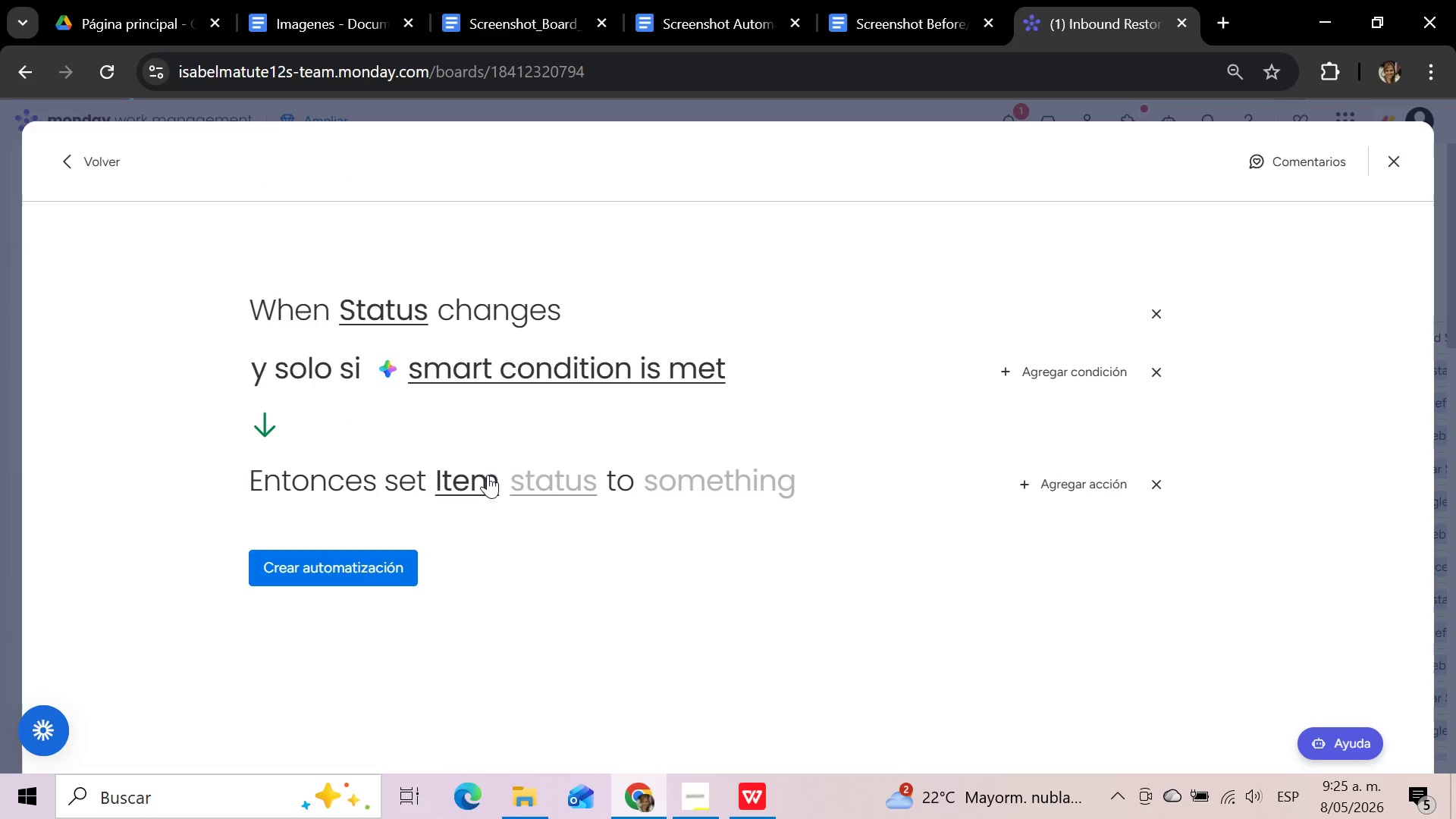 
mouse_move([544, 494])
 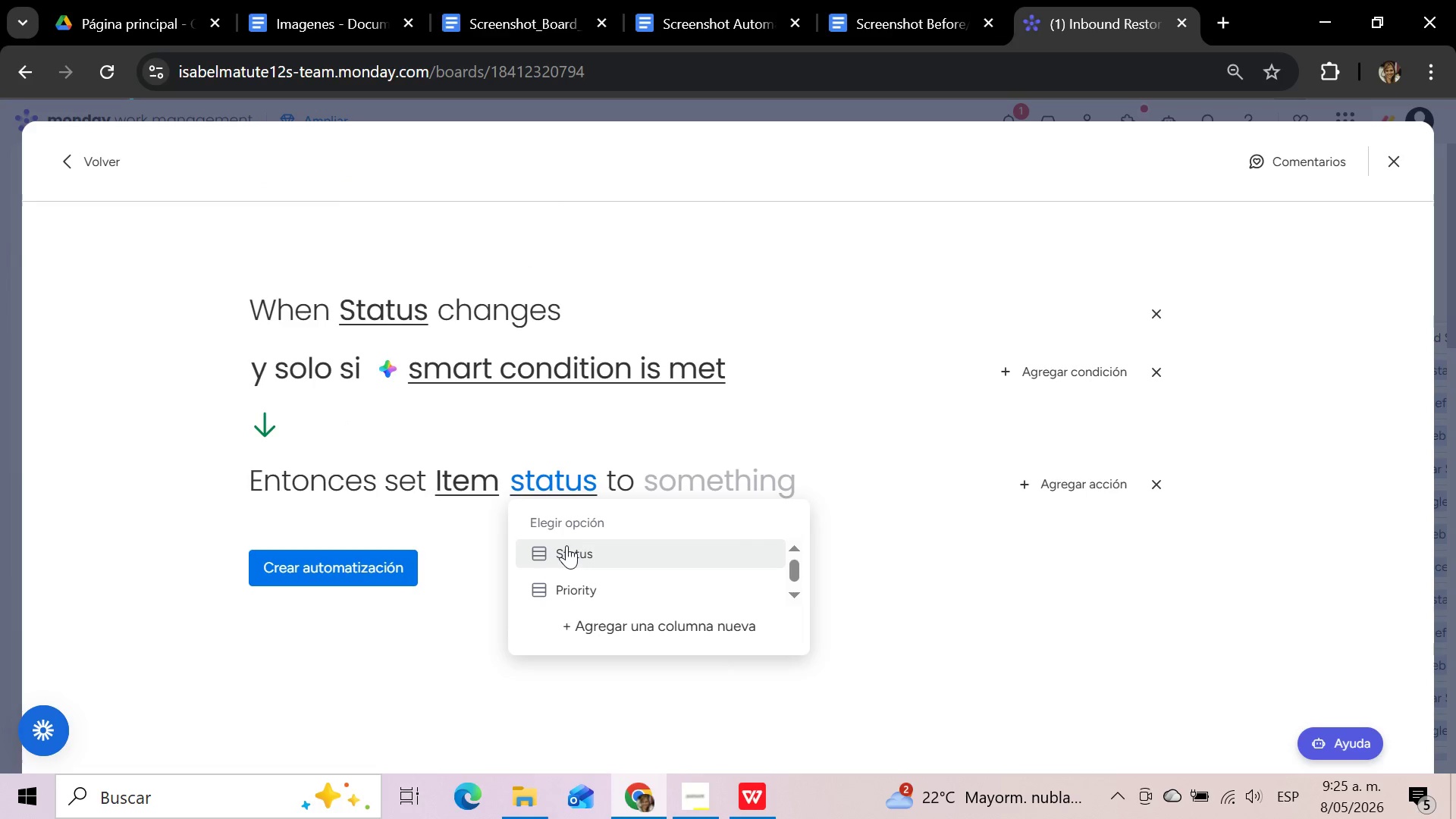 
left_click([566, 545])
 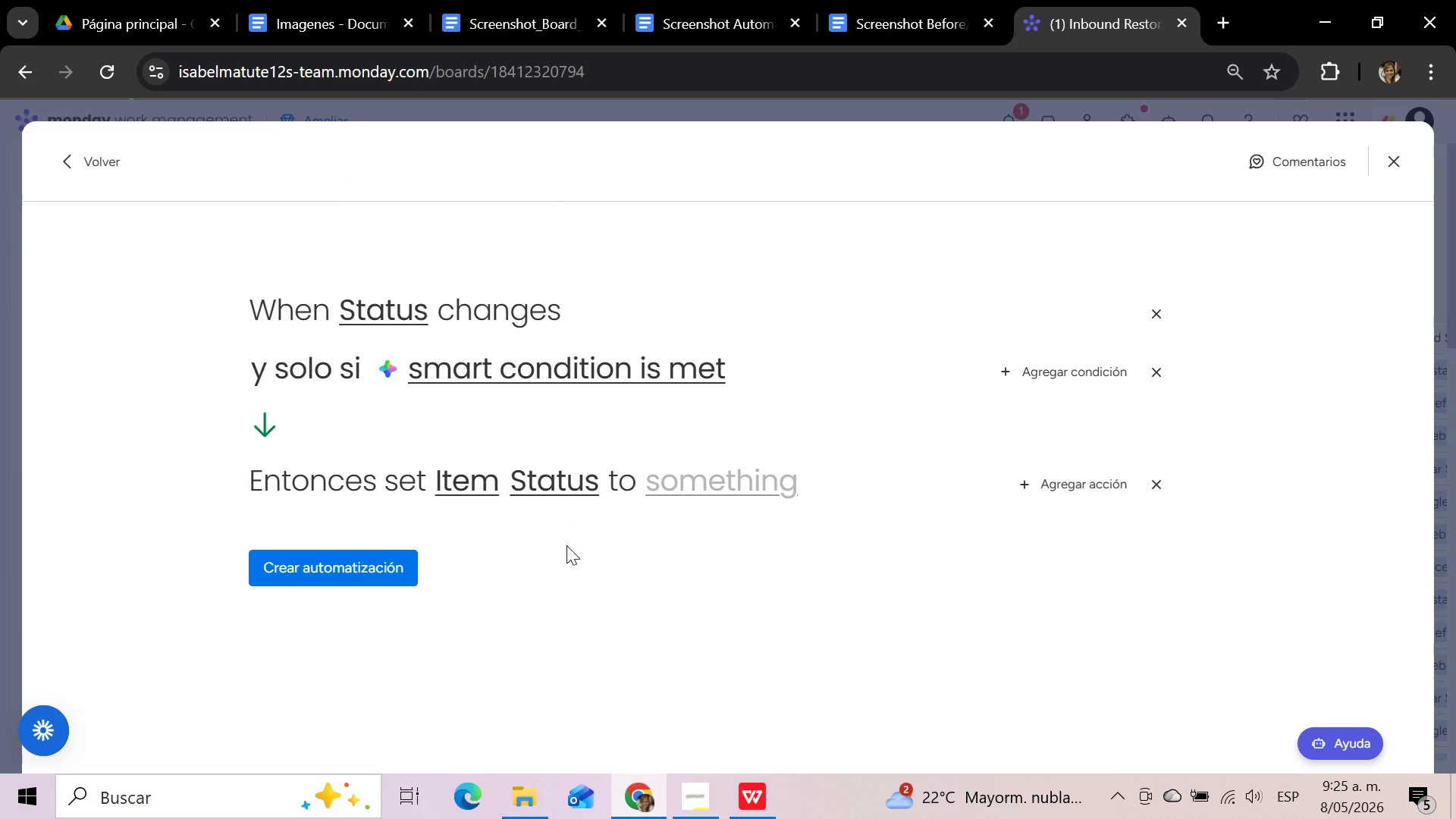 
left_click([688, 483])
 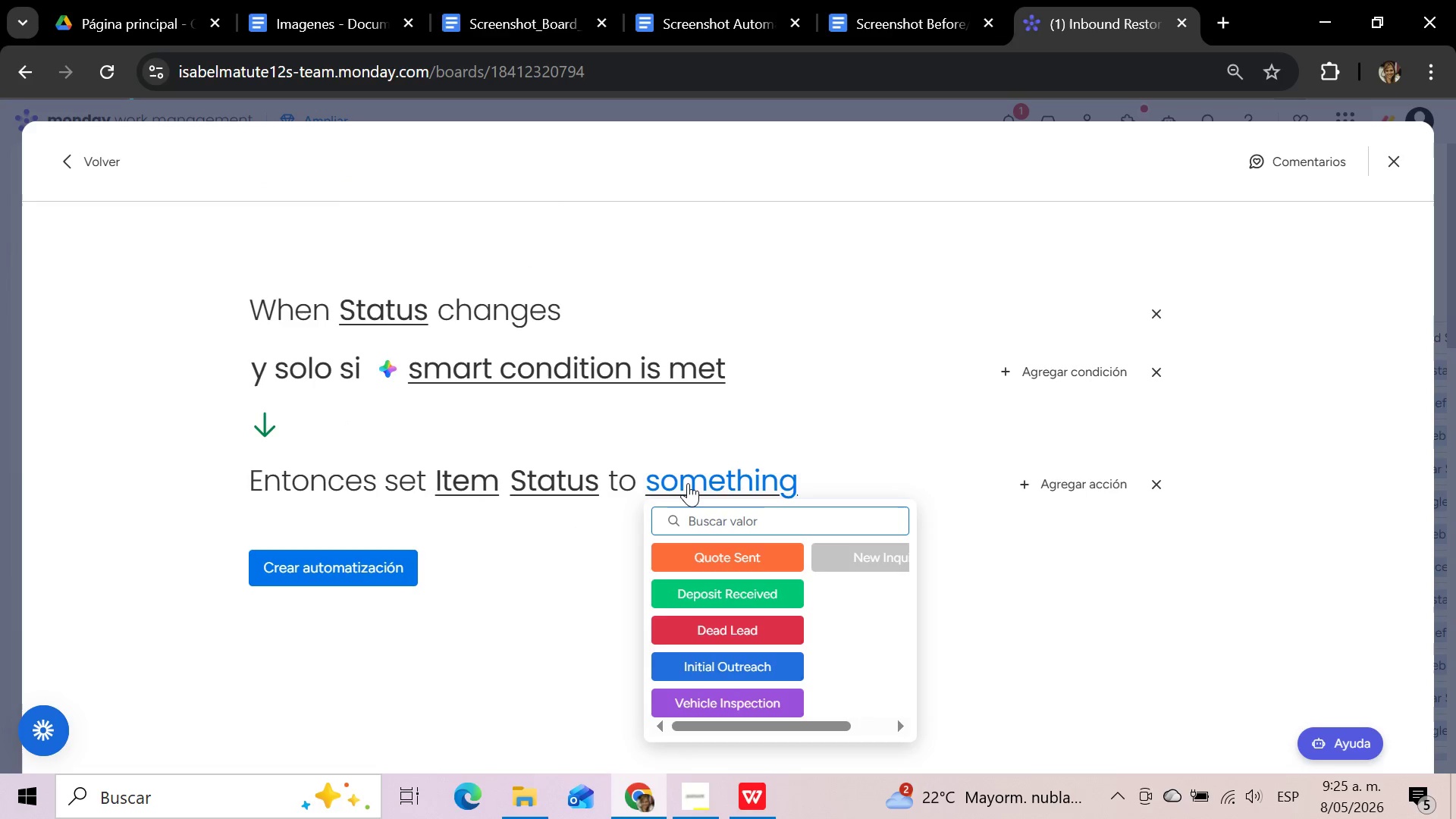 
left_click([544, 482])
 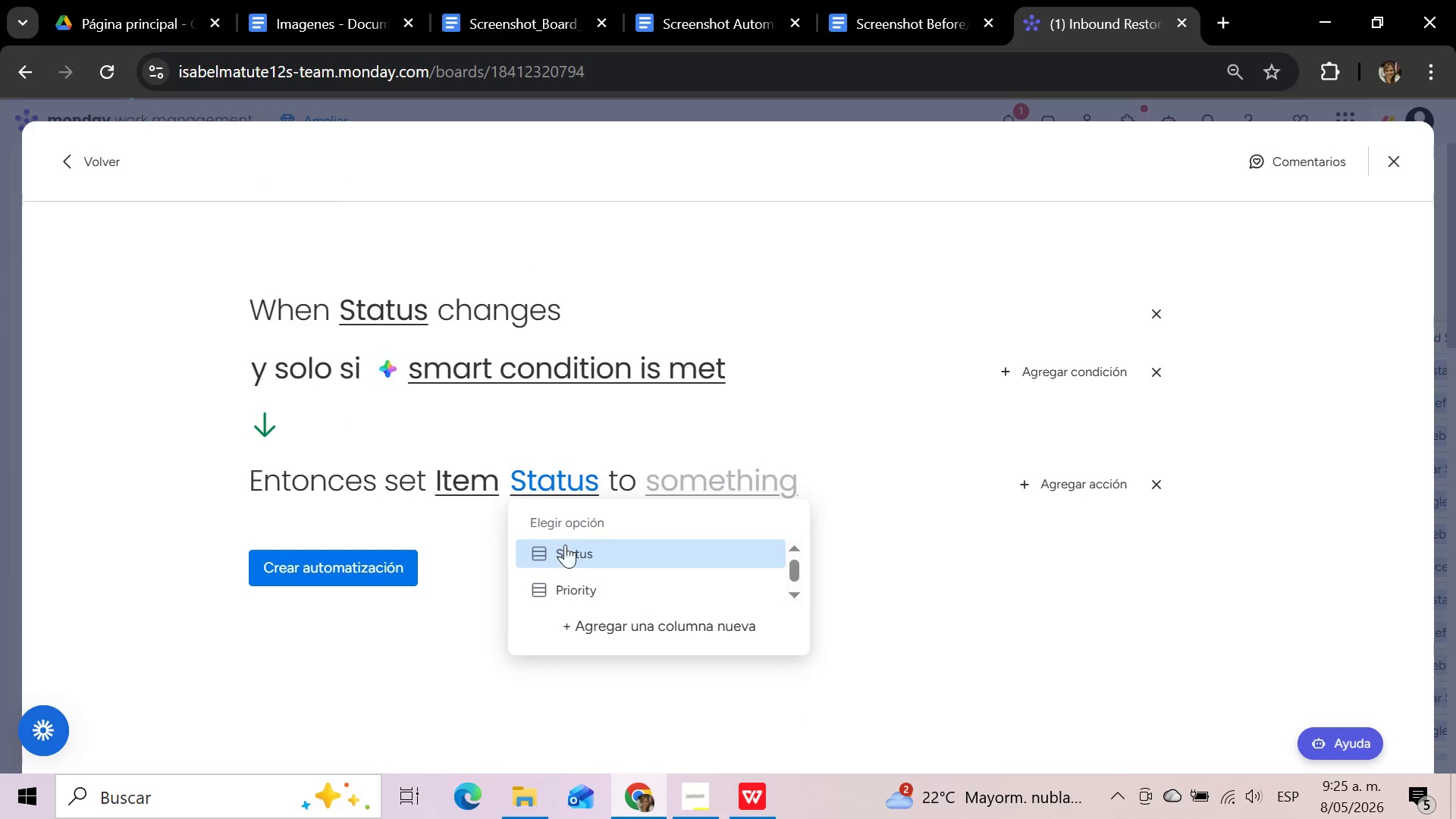 
left_click([571, 580])
 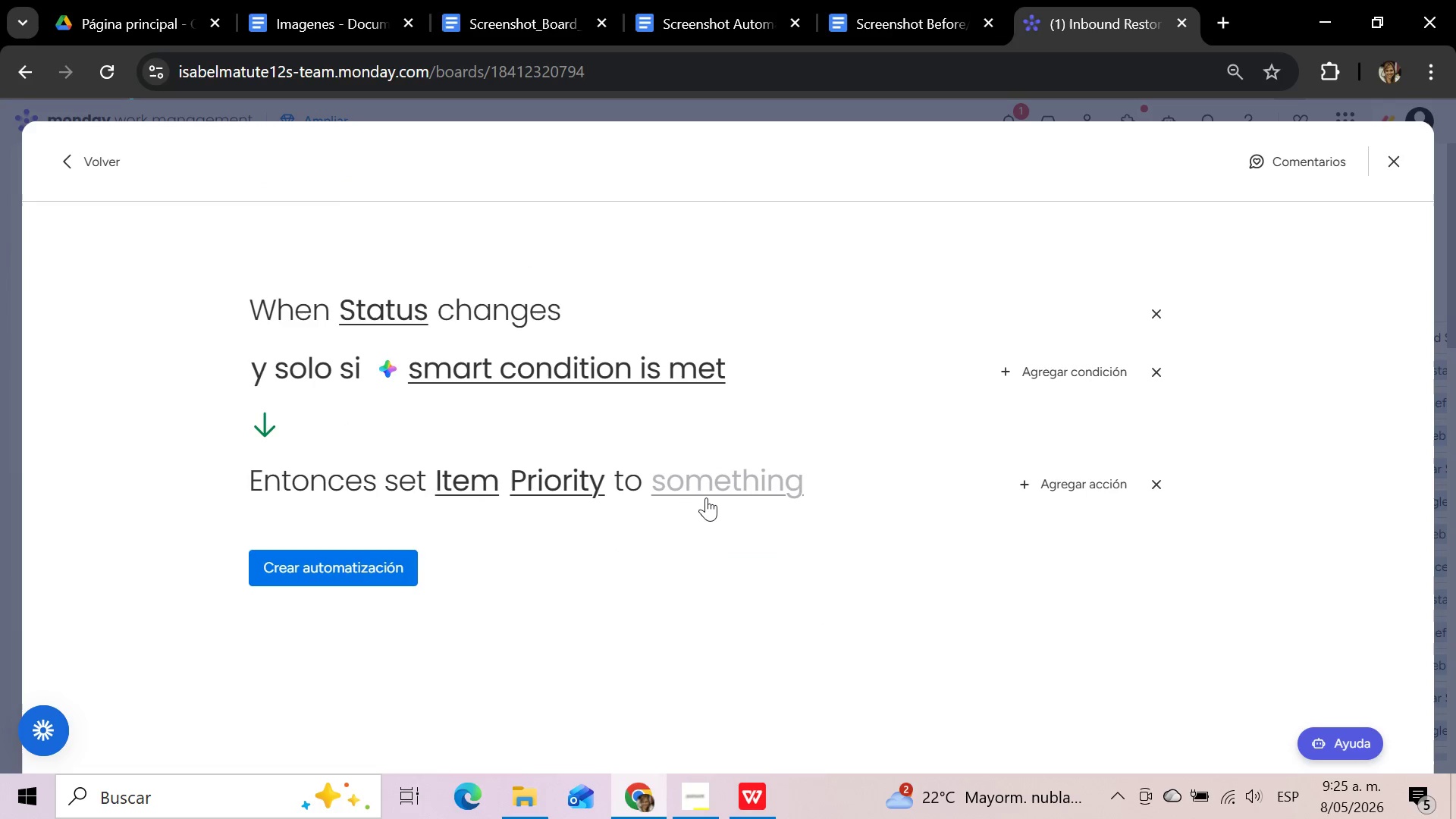 
left_click([713, 488])
 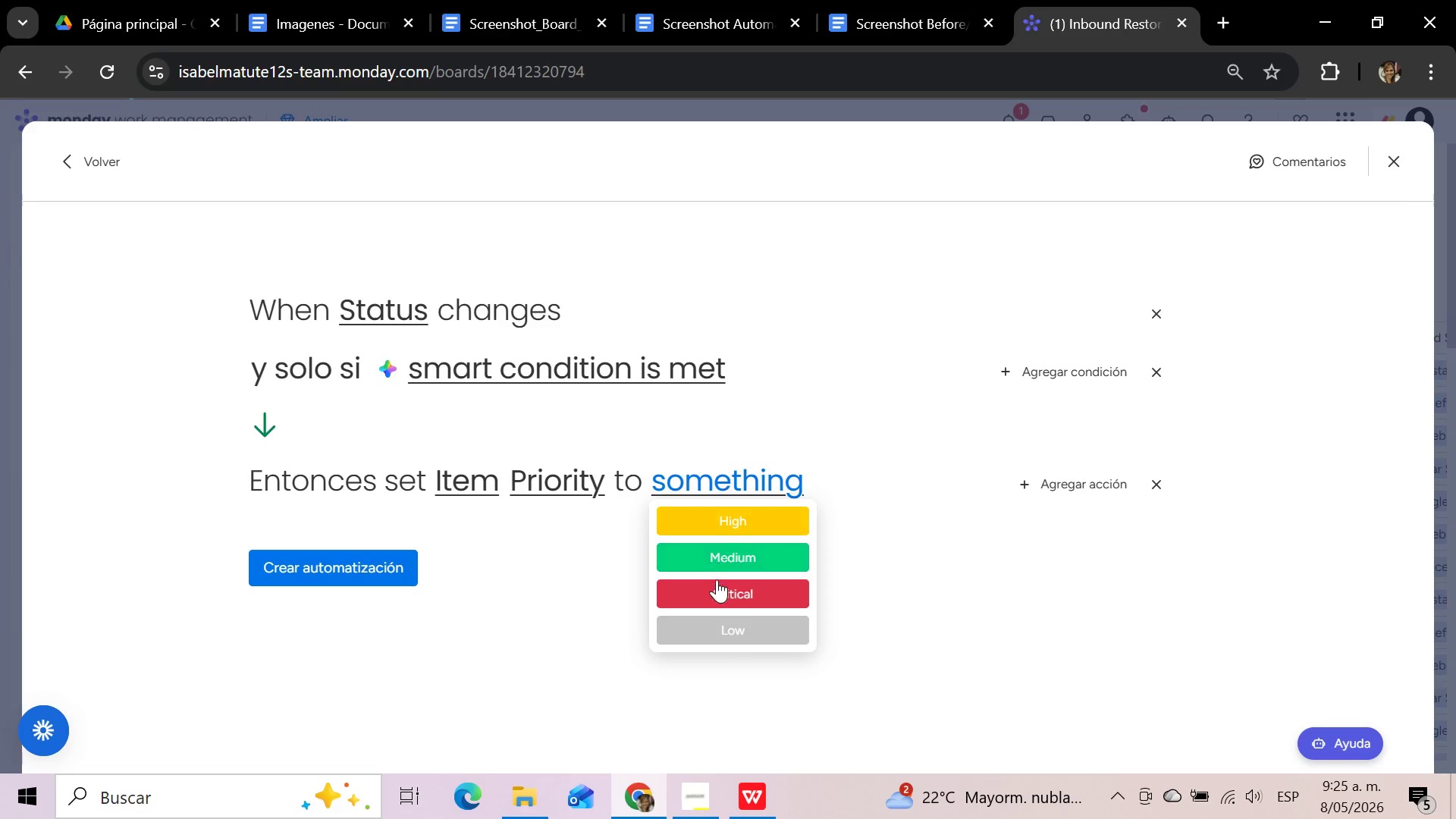 
left_click([715, 585])
 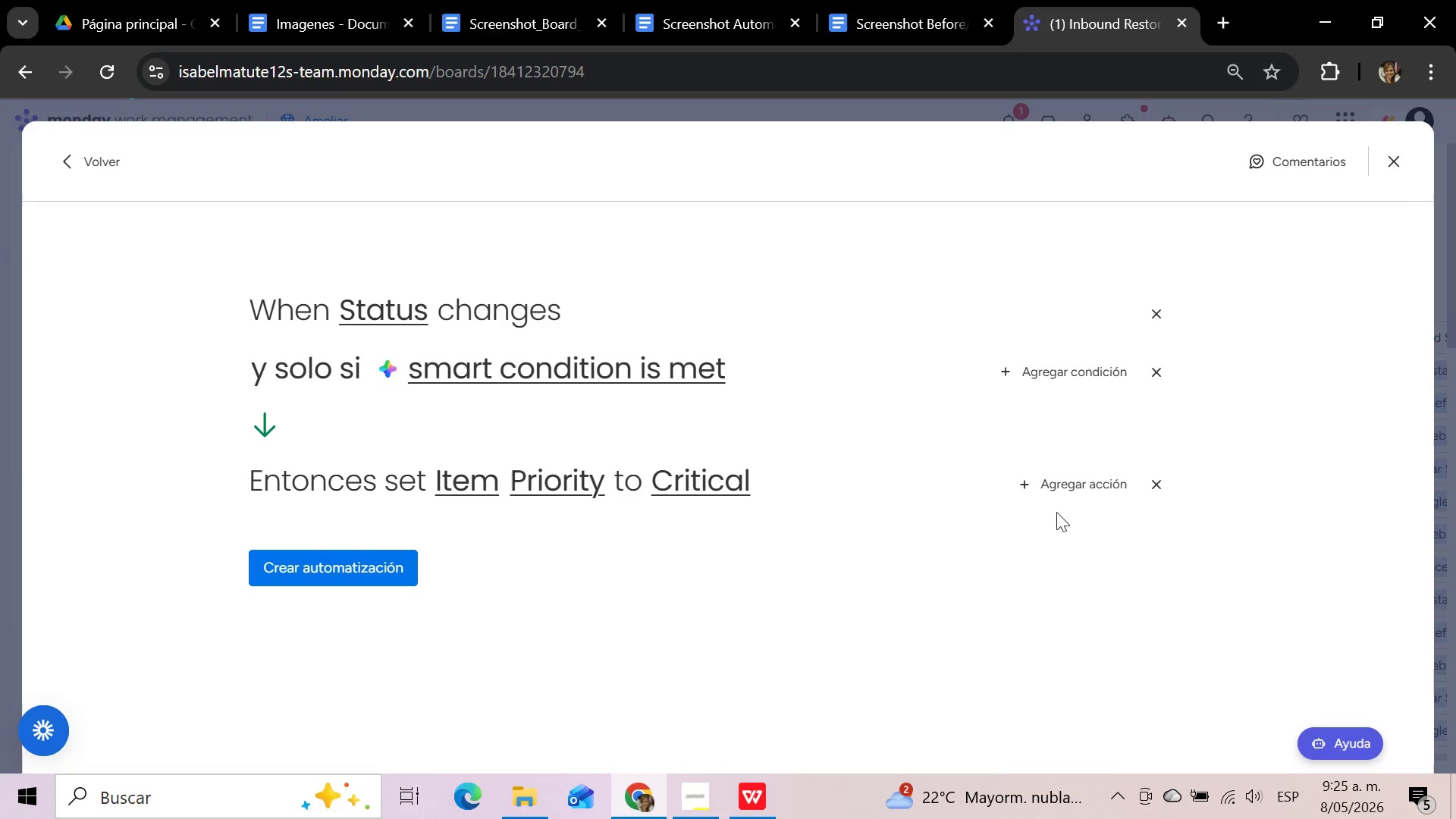 
left_click([1081, 491])
 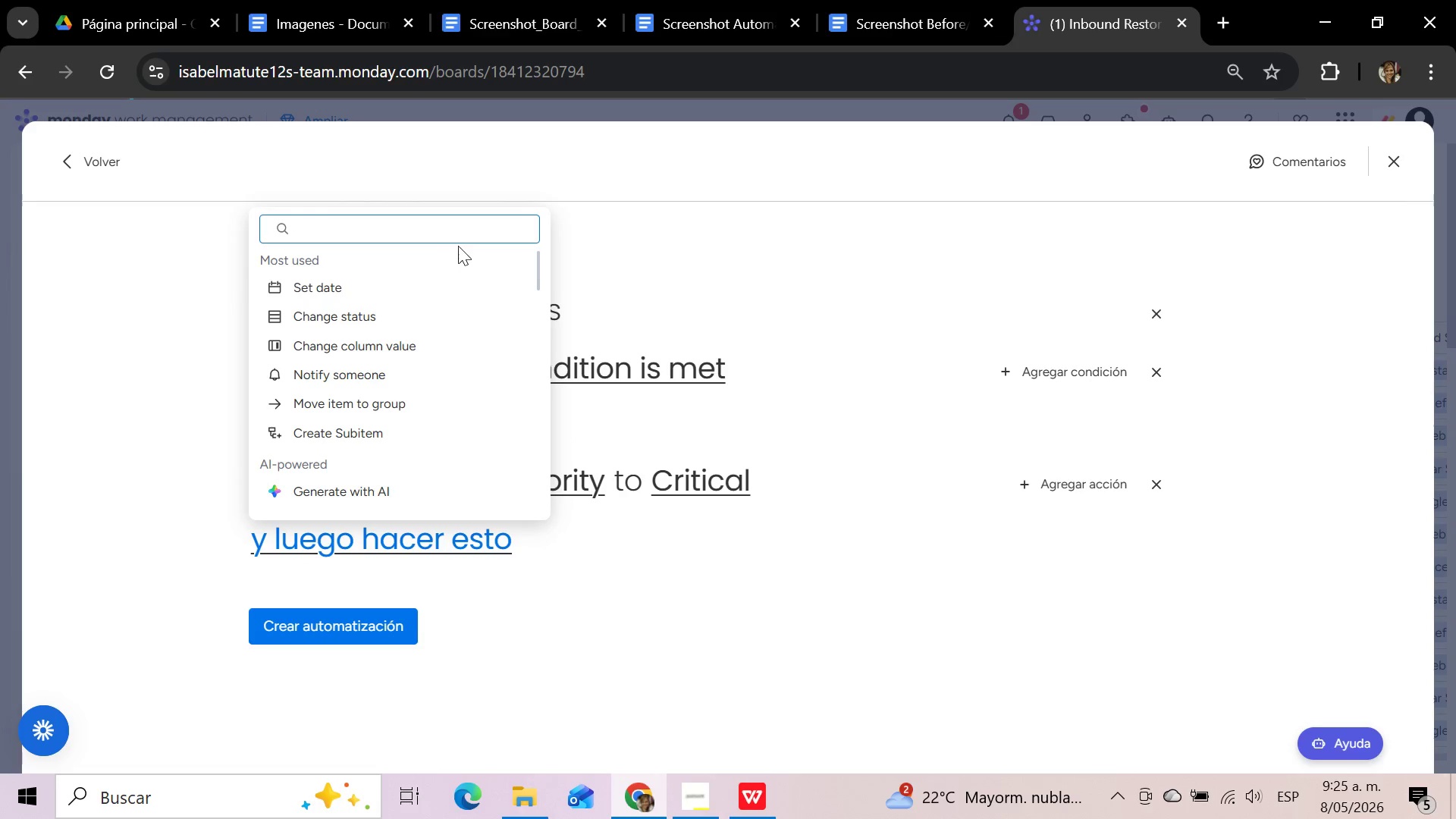 
wait(5.94)
 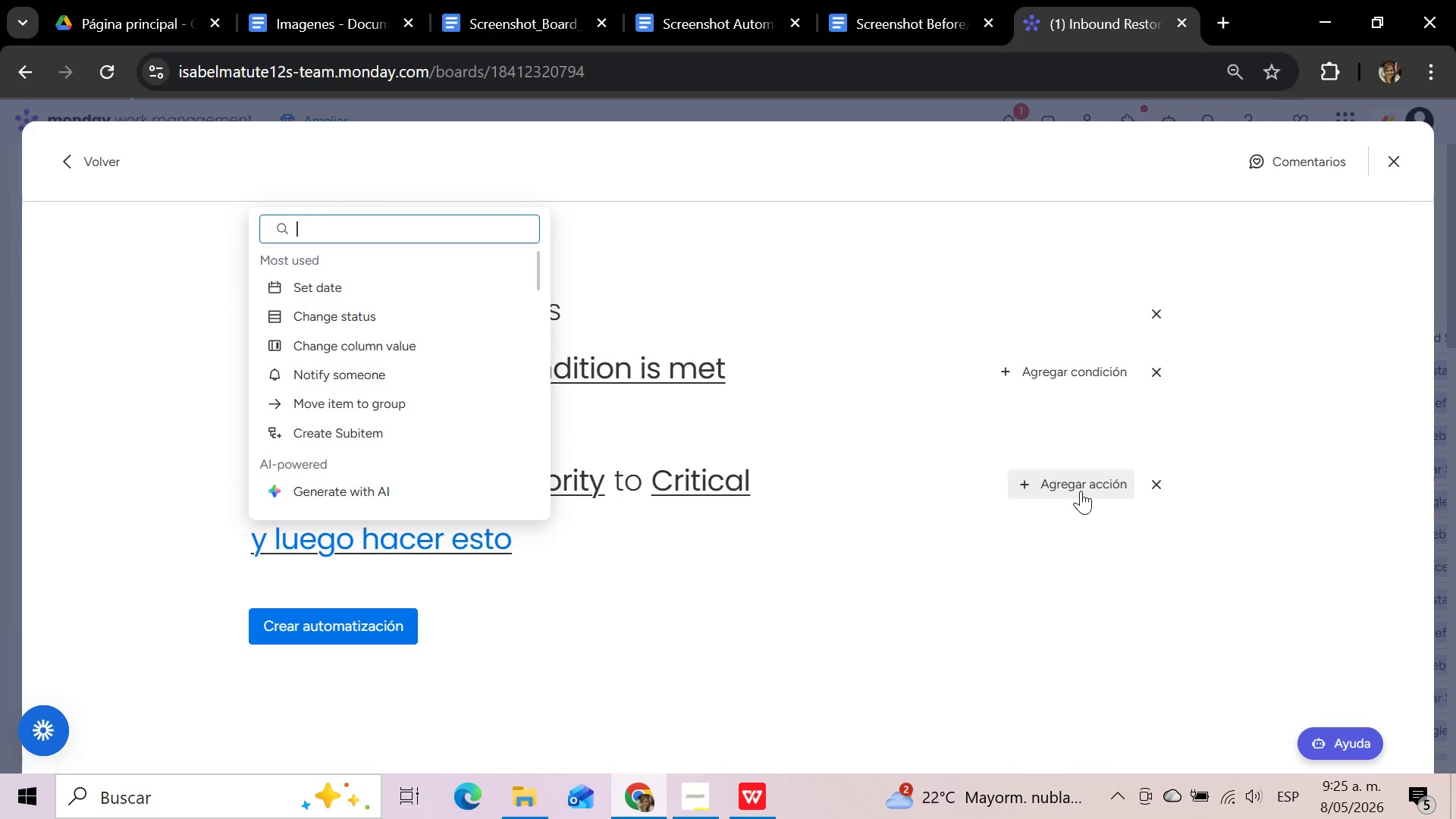 
type(noti)
 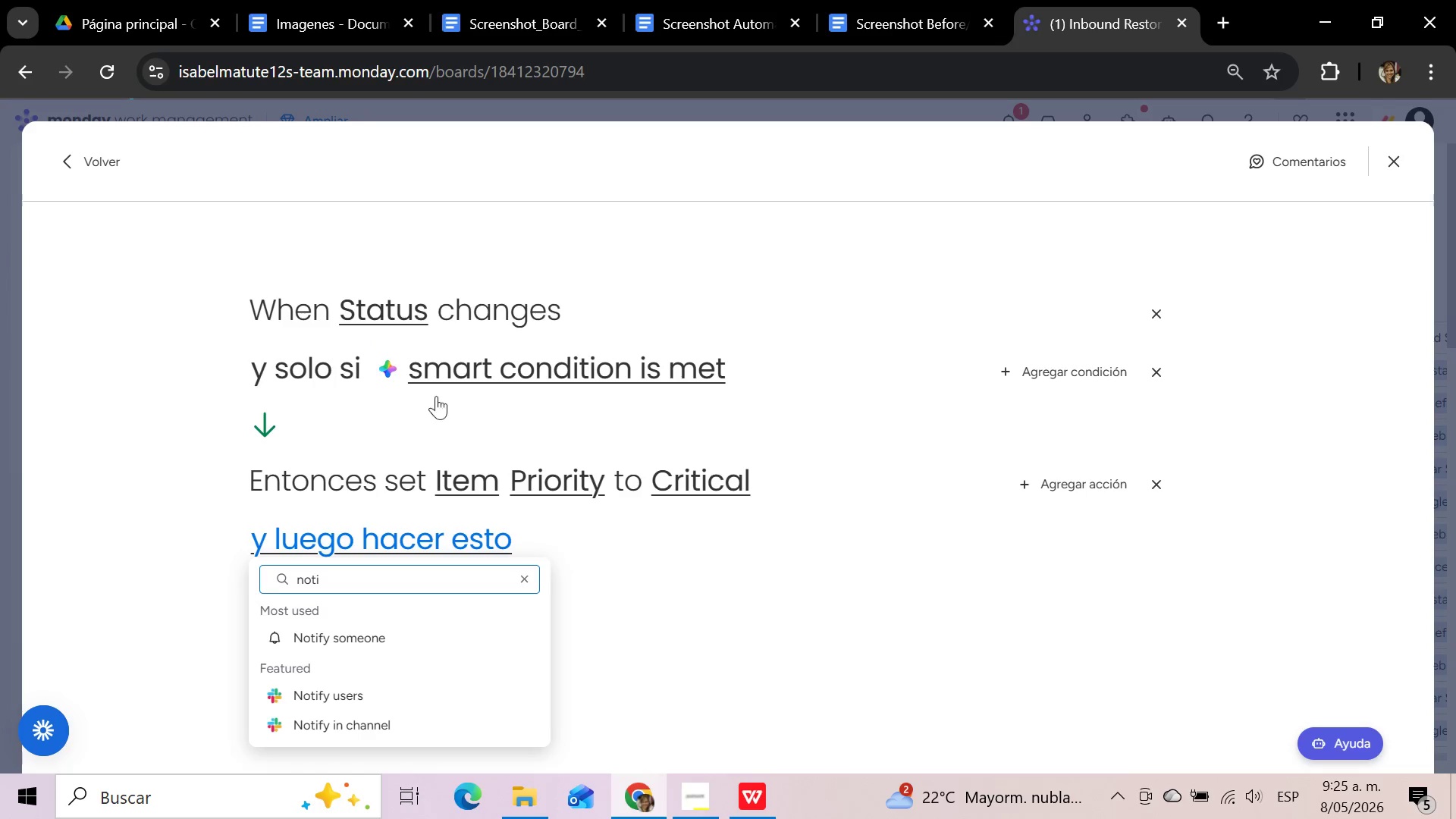 
left_click([388, 645])
 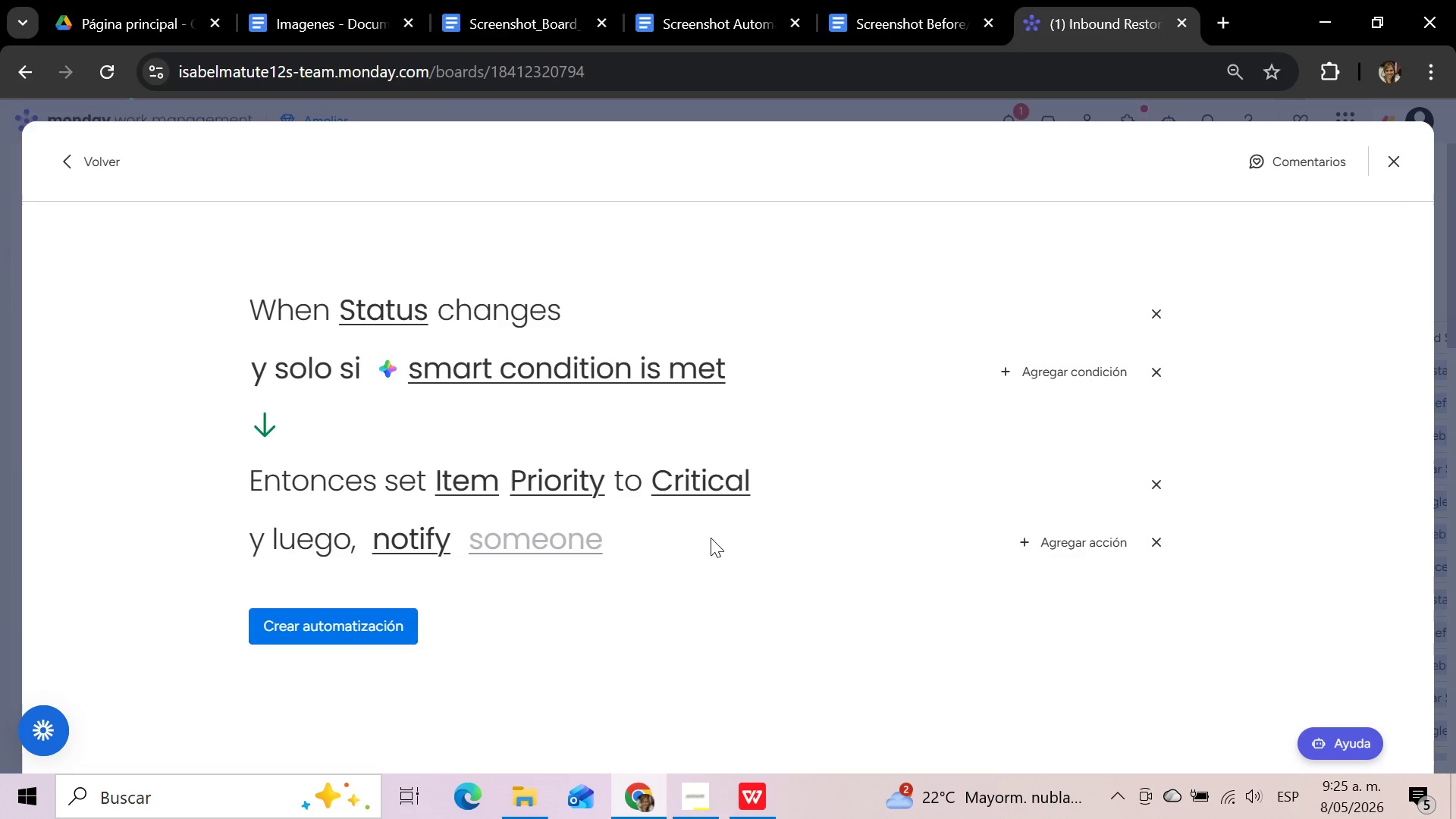 
wait(10.06)
 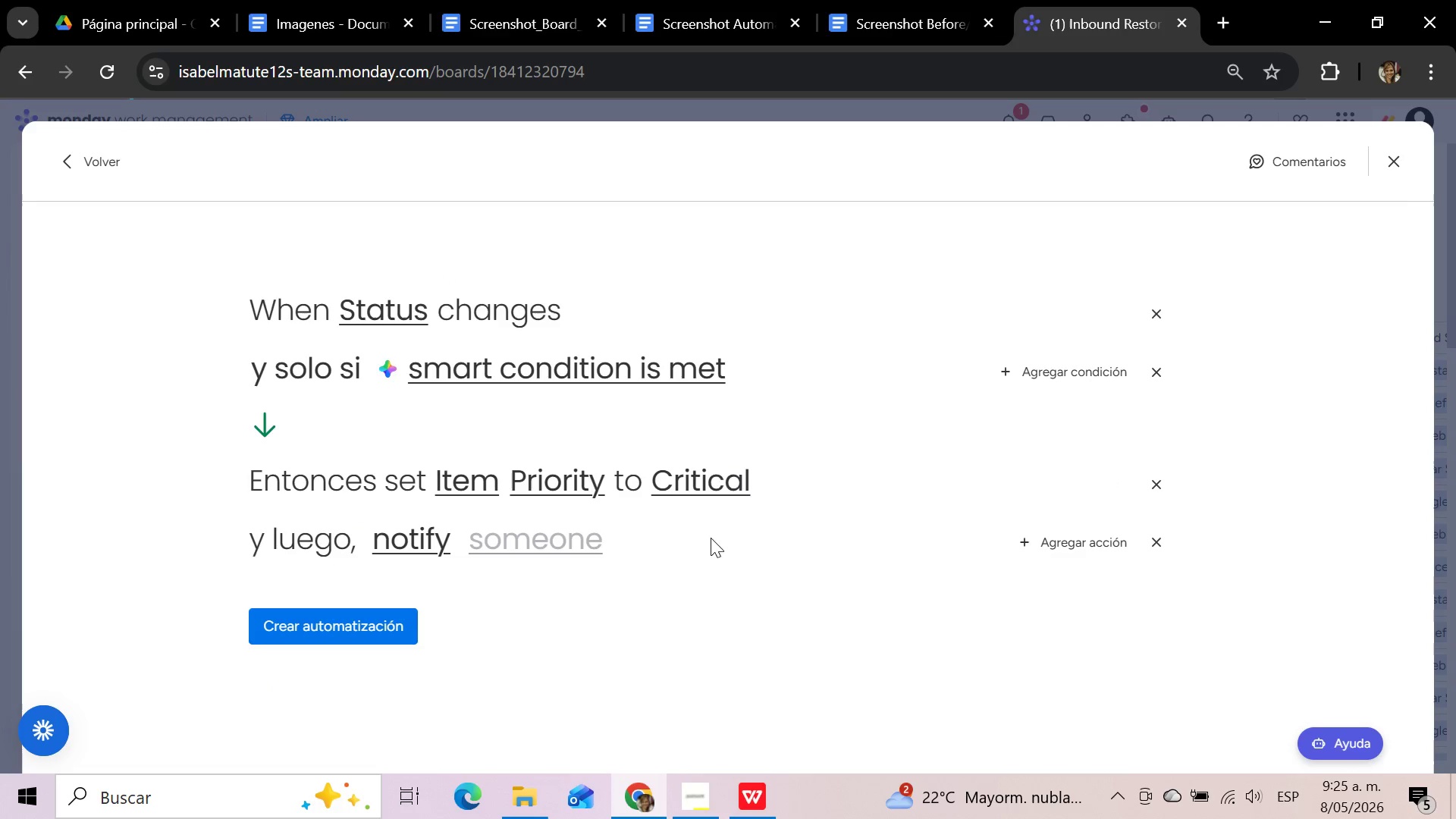 
left_click([560, 541])
 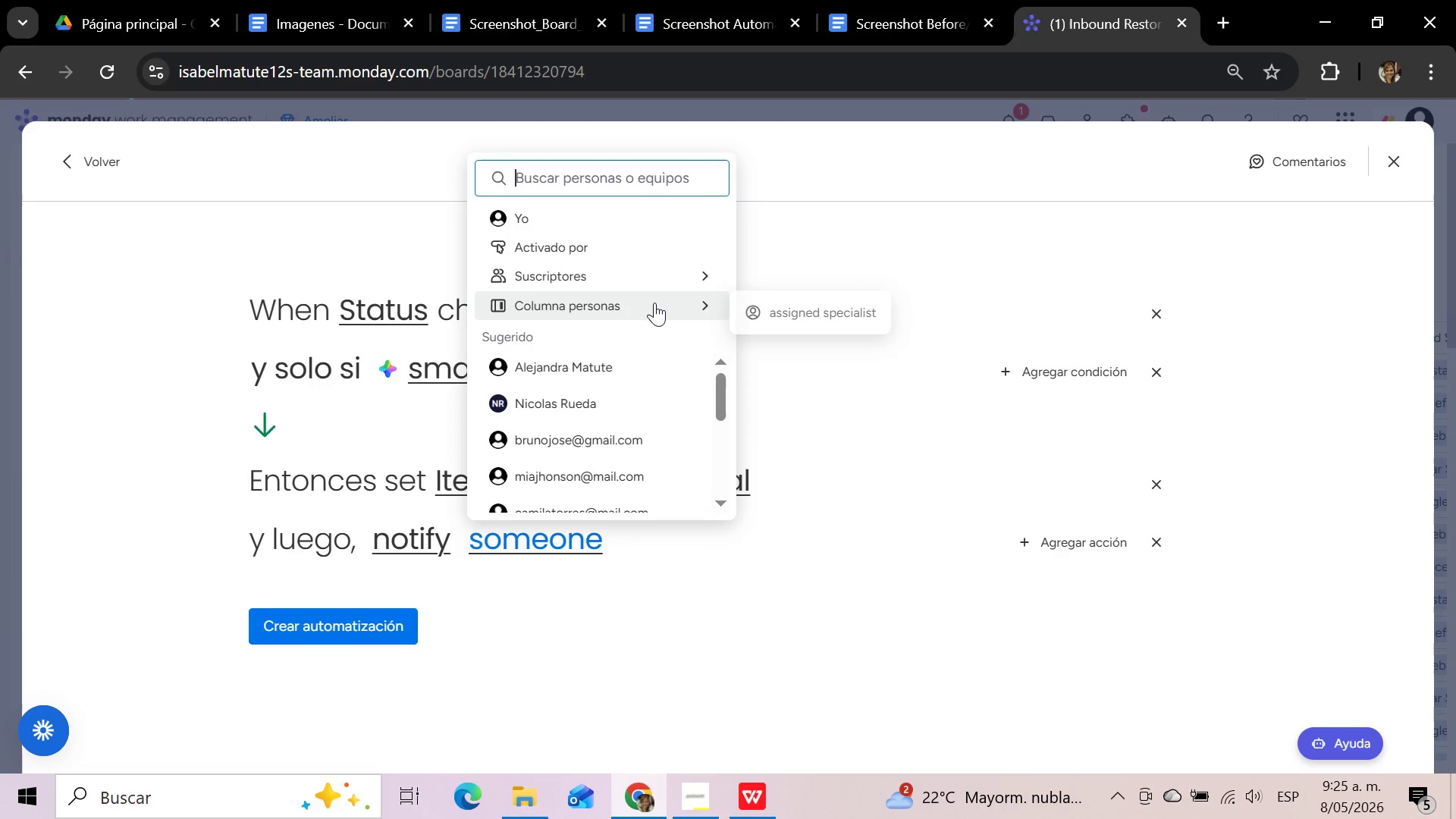 
left_click([848, 304])
 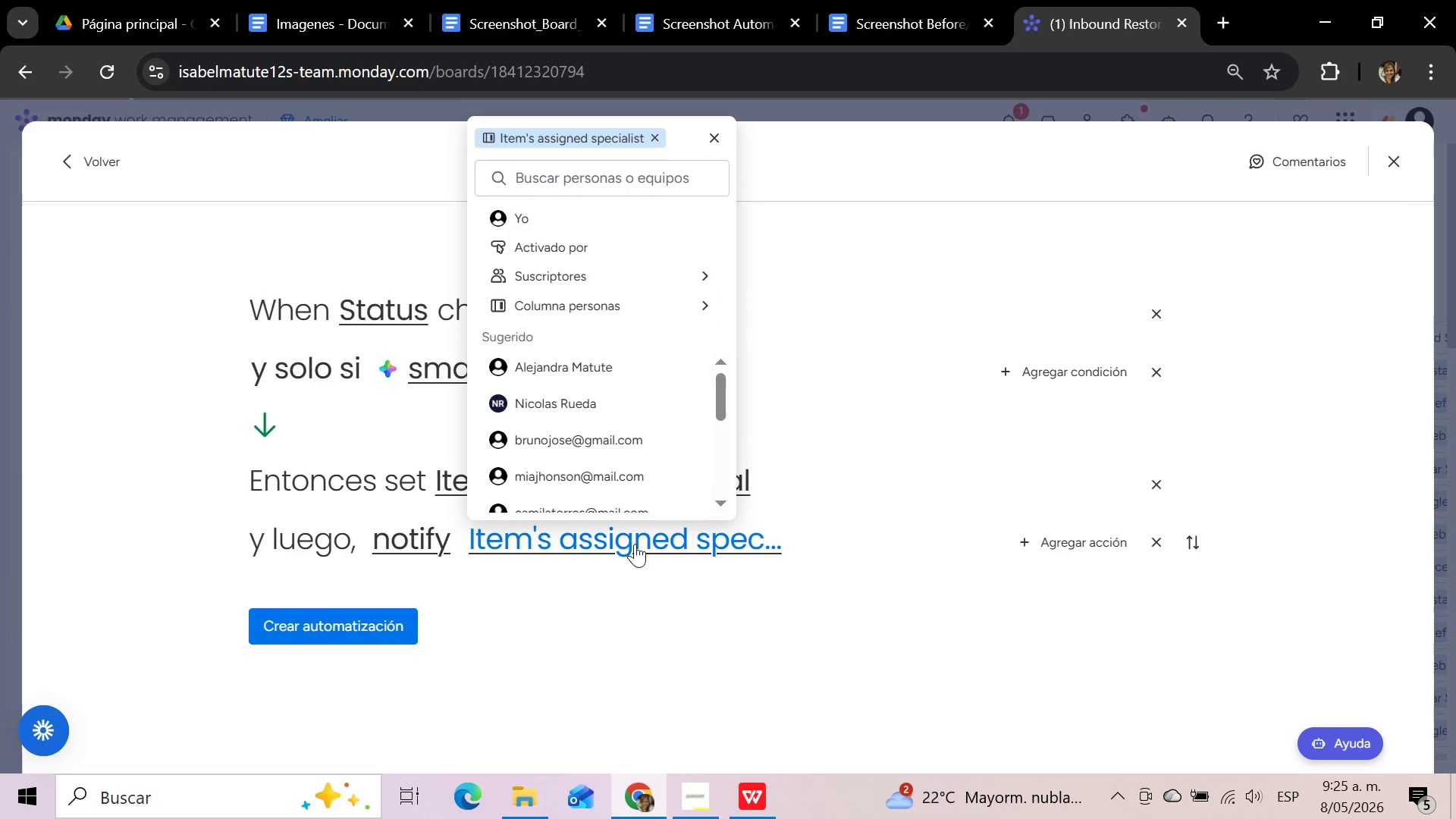 
wait(10.09)
 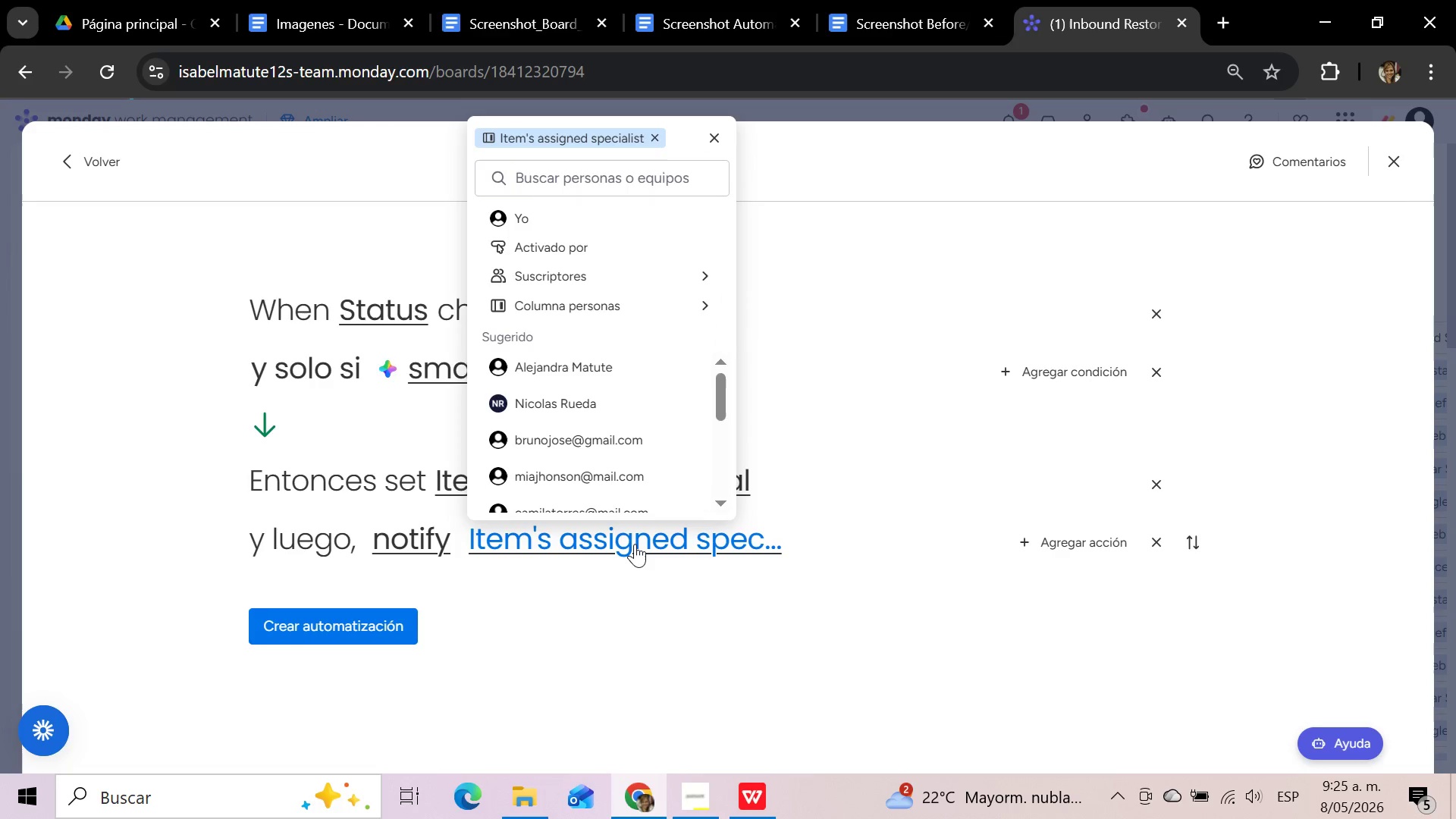 
left_click([834, 466])
 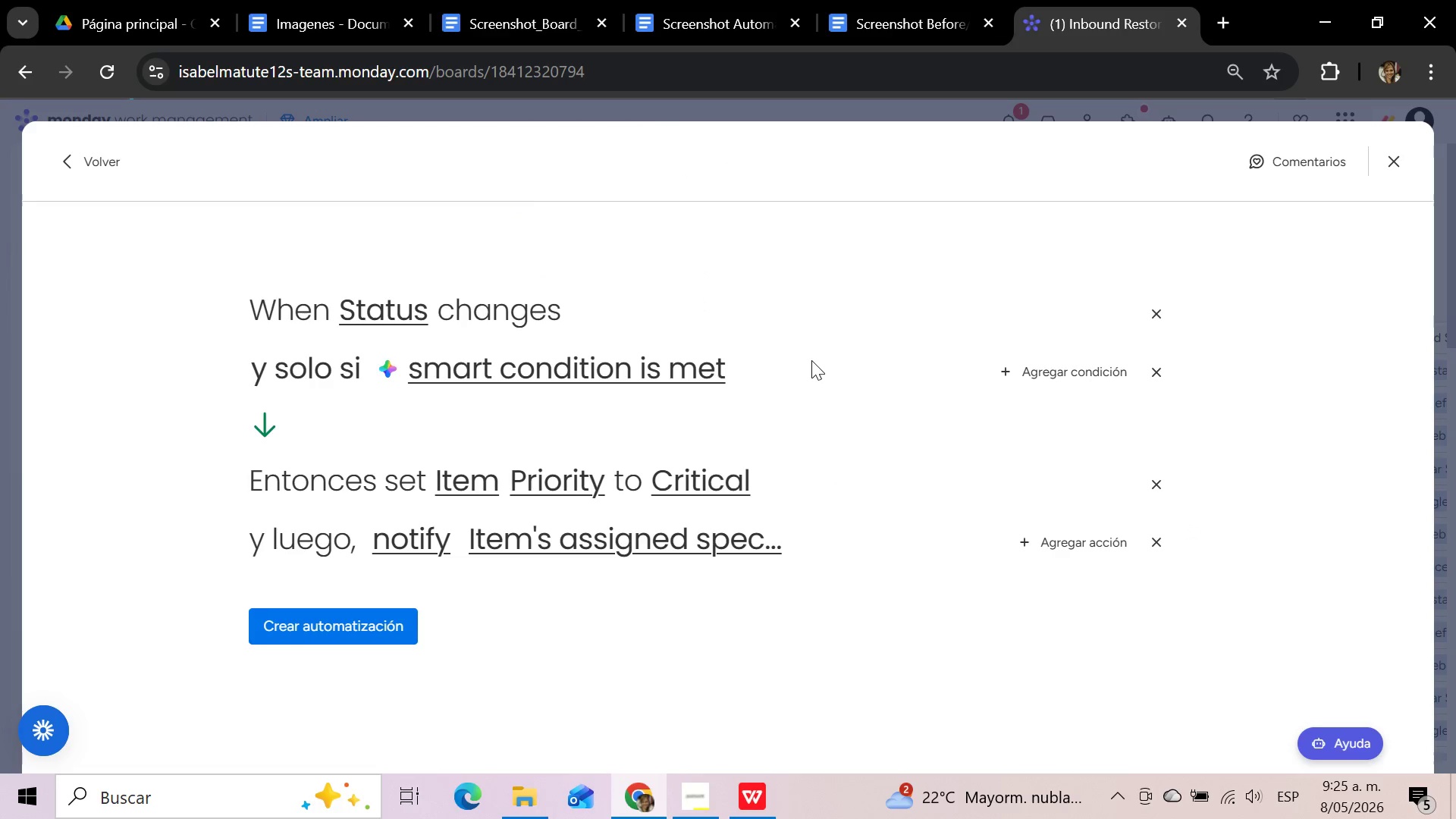 
wait(6.02)
 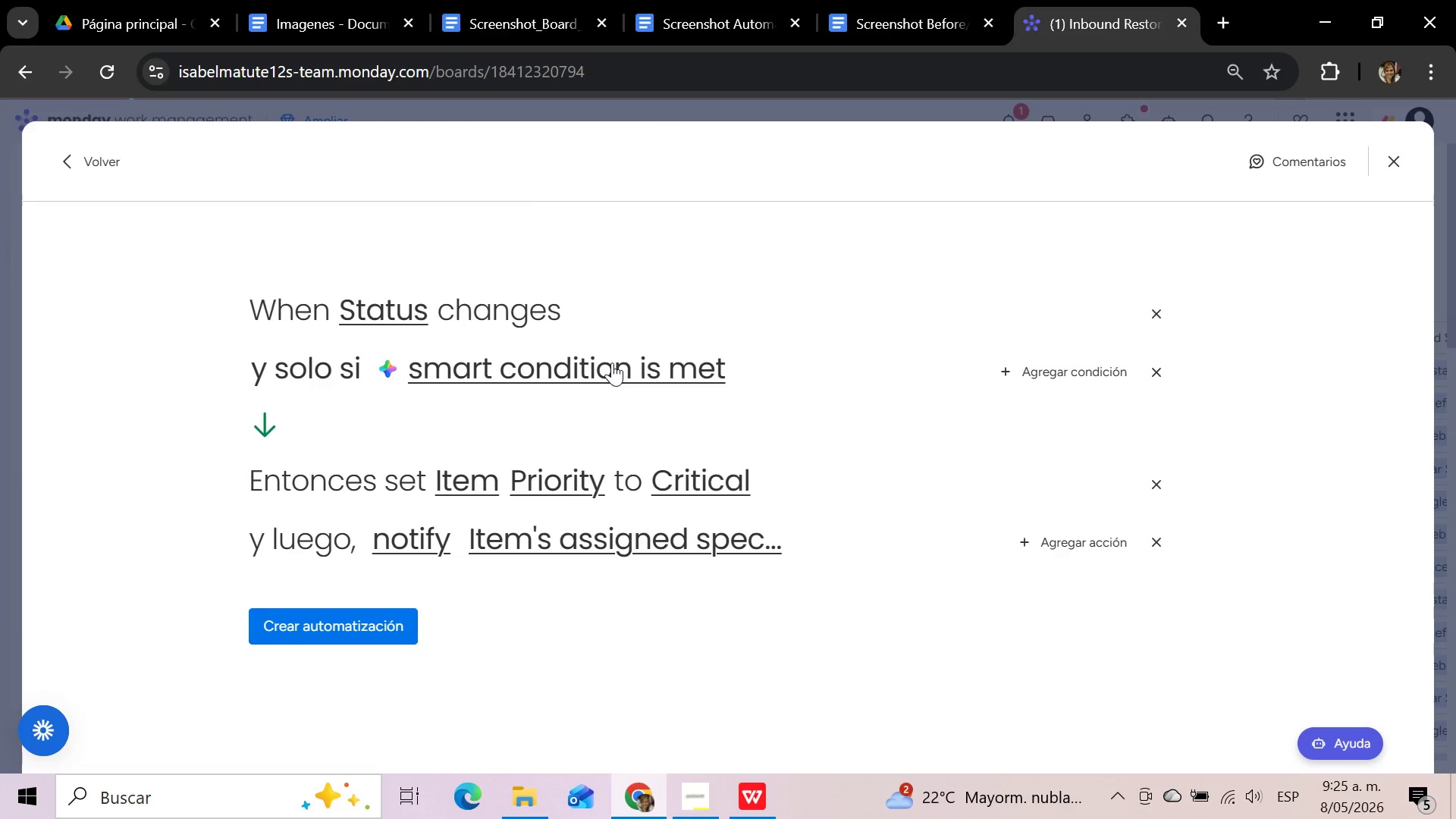 
left_click([658, 384])
 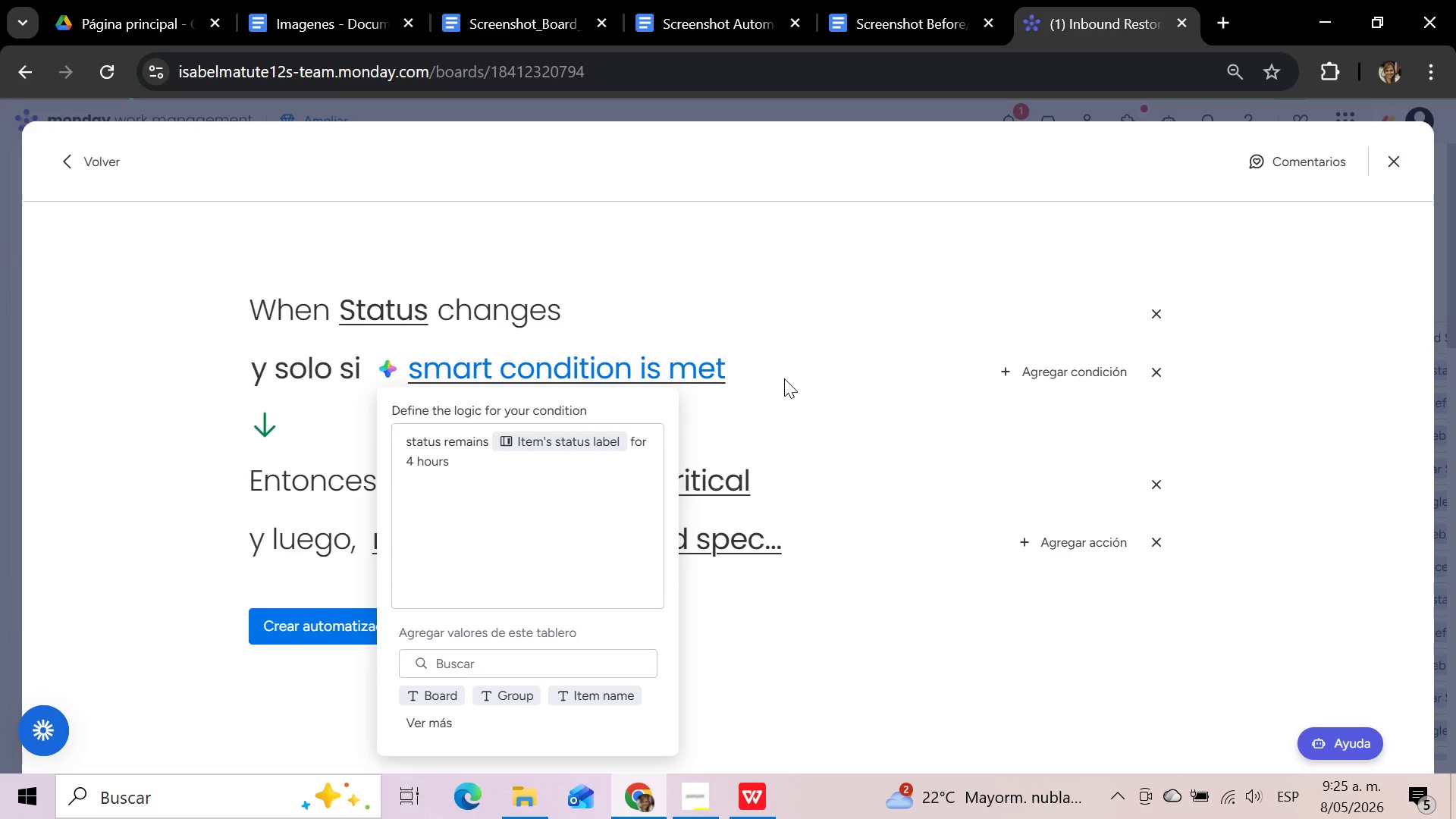 
left_click([784, 378])
 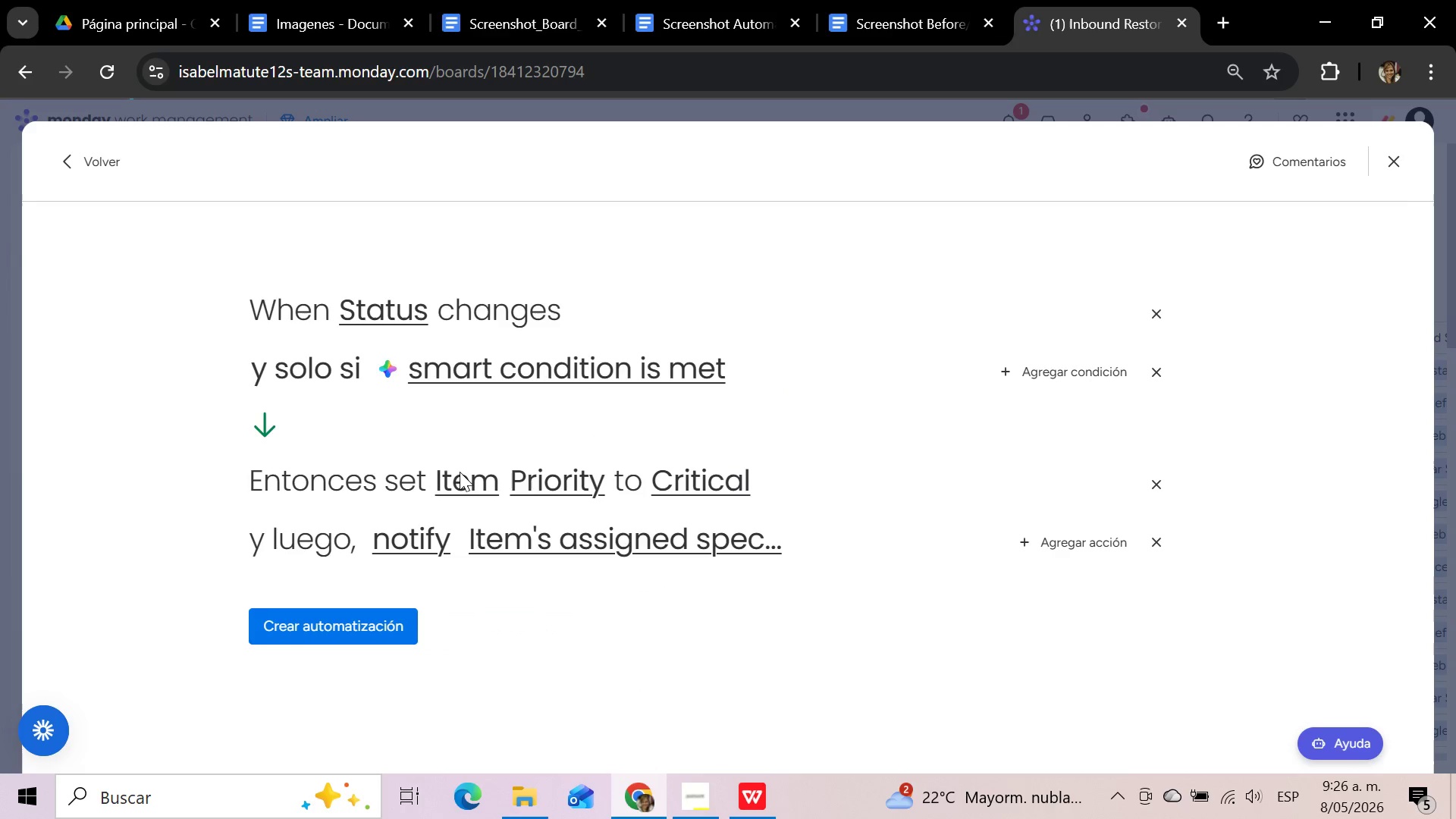 
left_click([280, 640])
 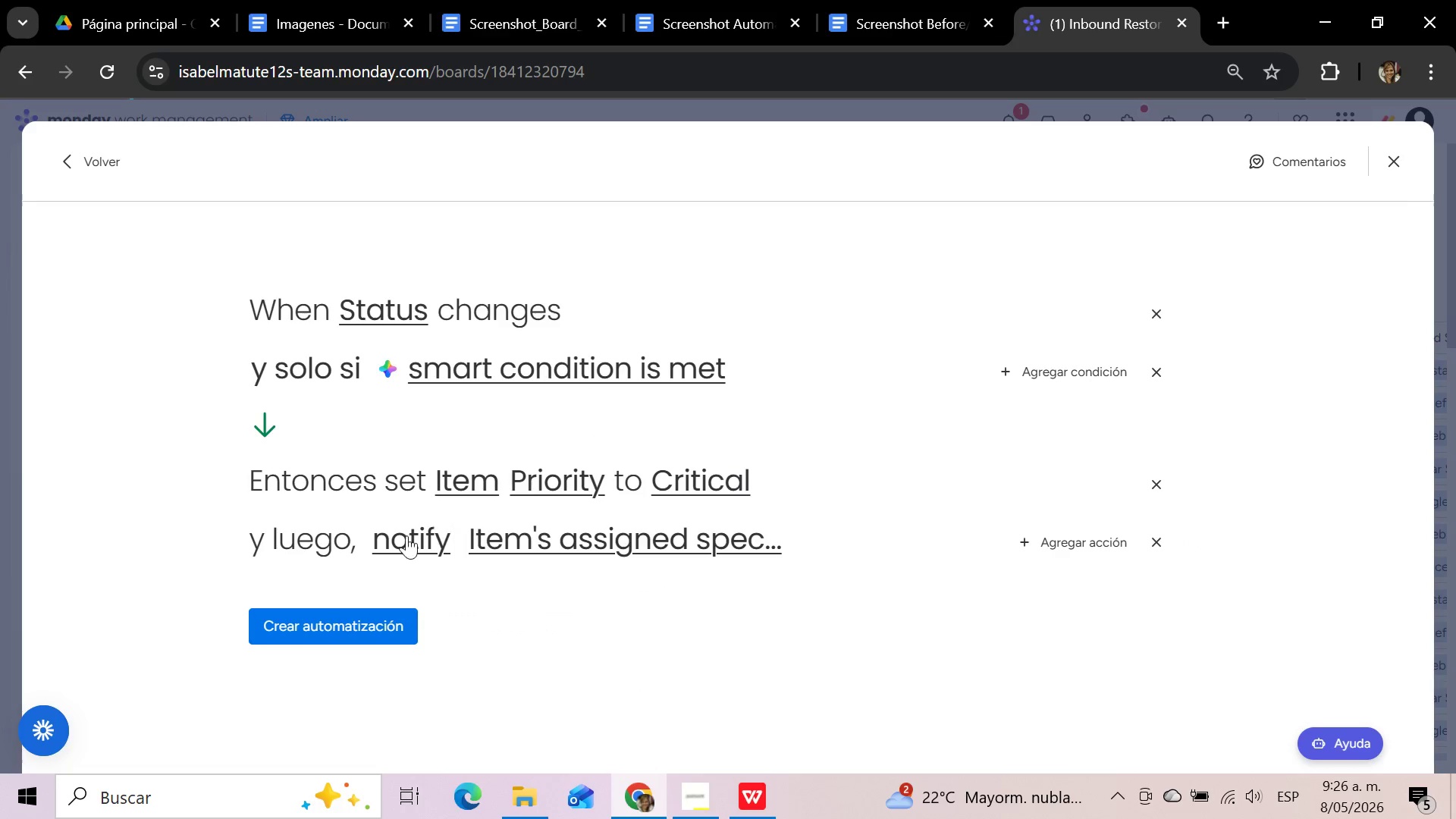 
left_click([404, 541])
 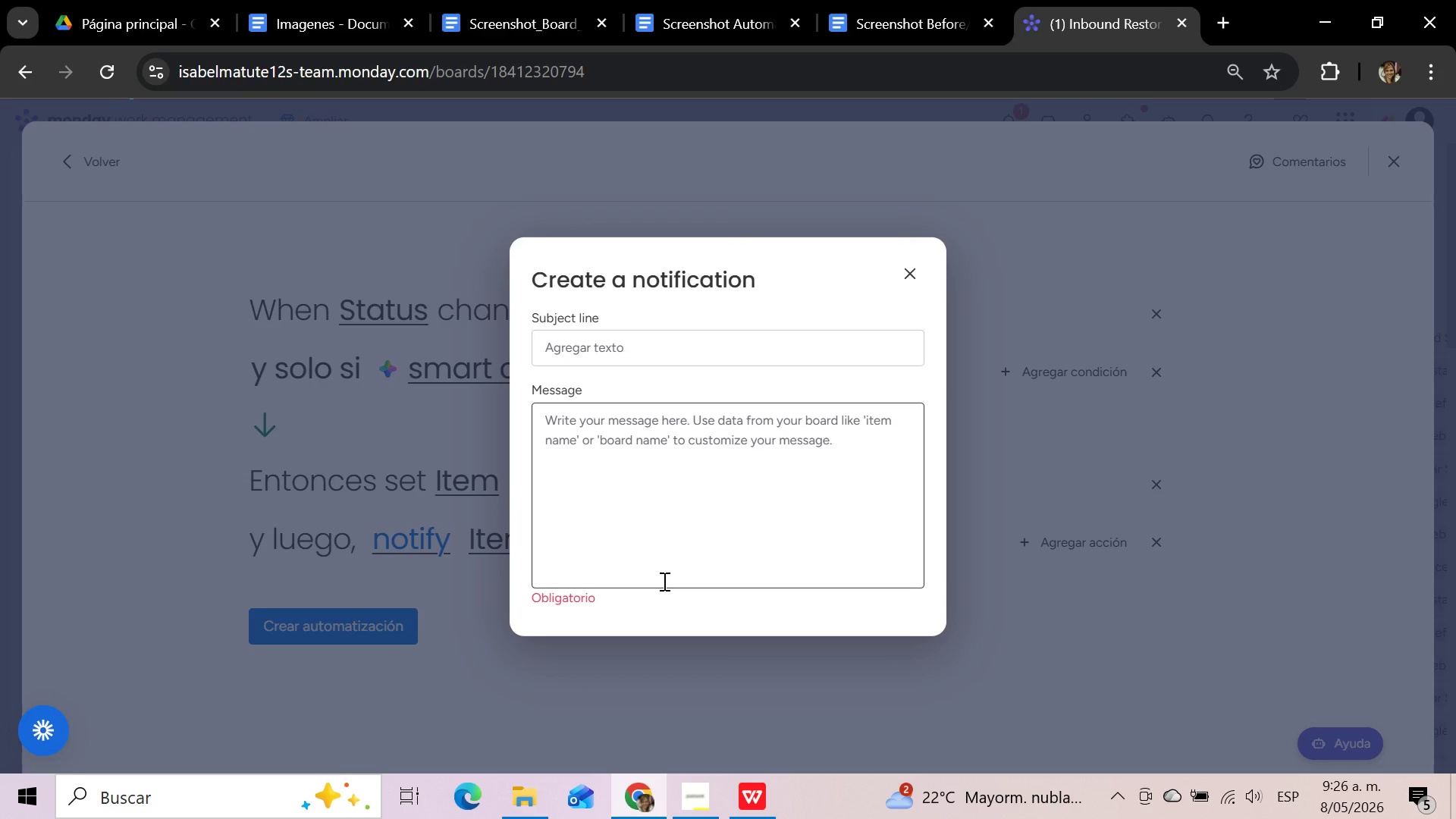 
left_click([671, 544])
 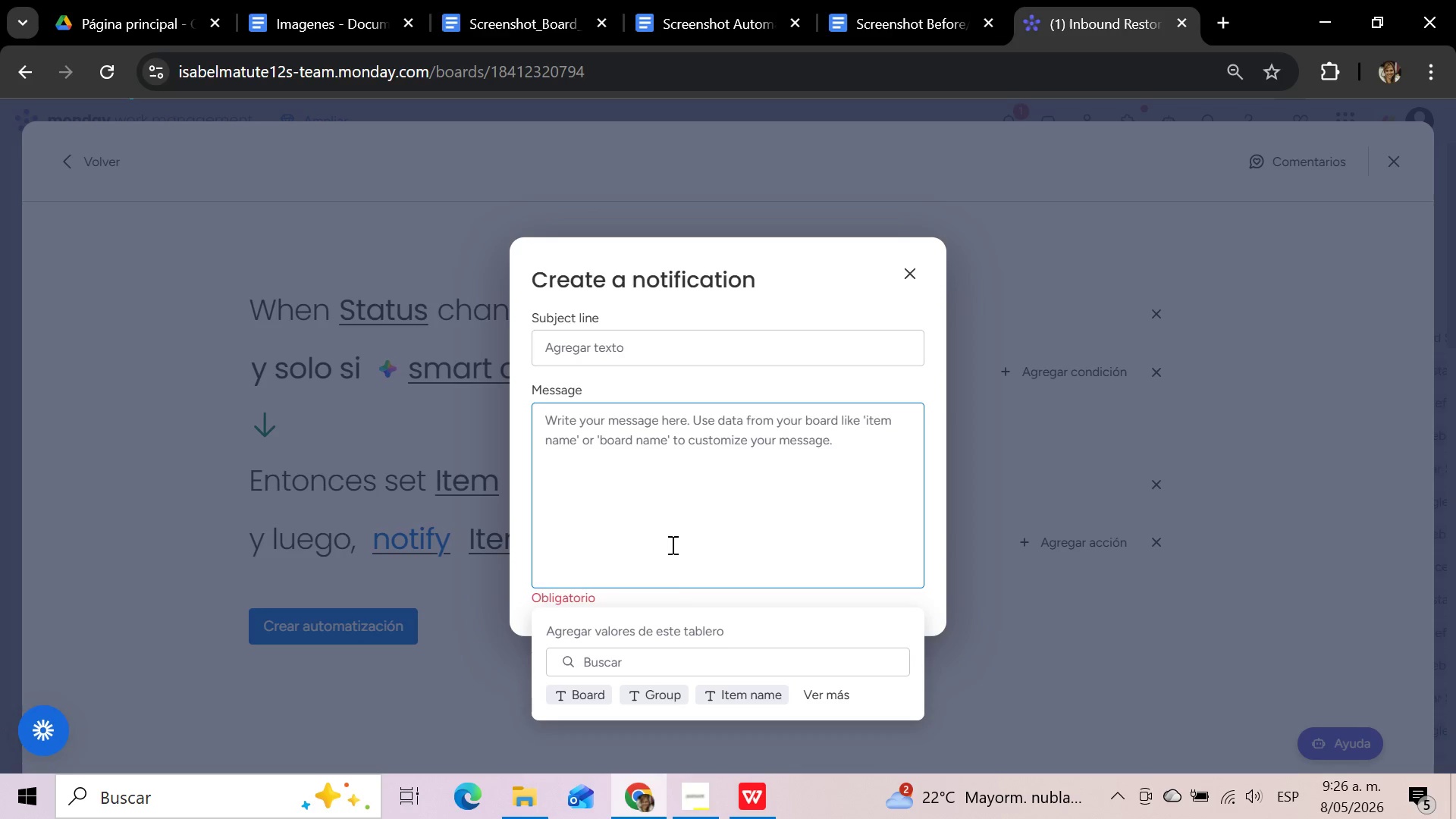 
type(SLA AL)
key(Backspace)
key(Backspace)
type(aler)
 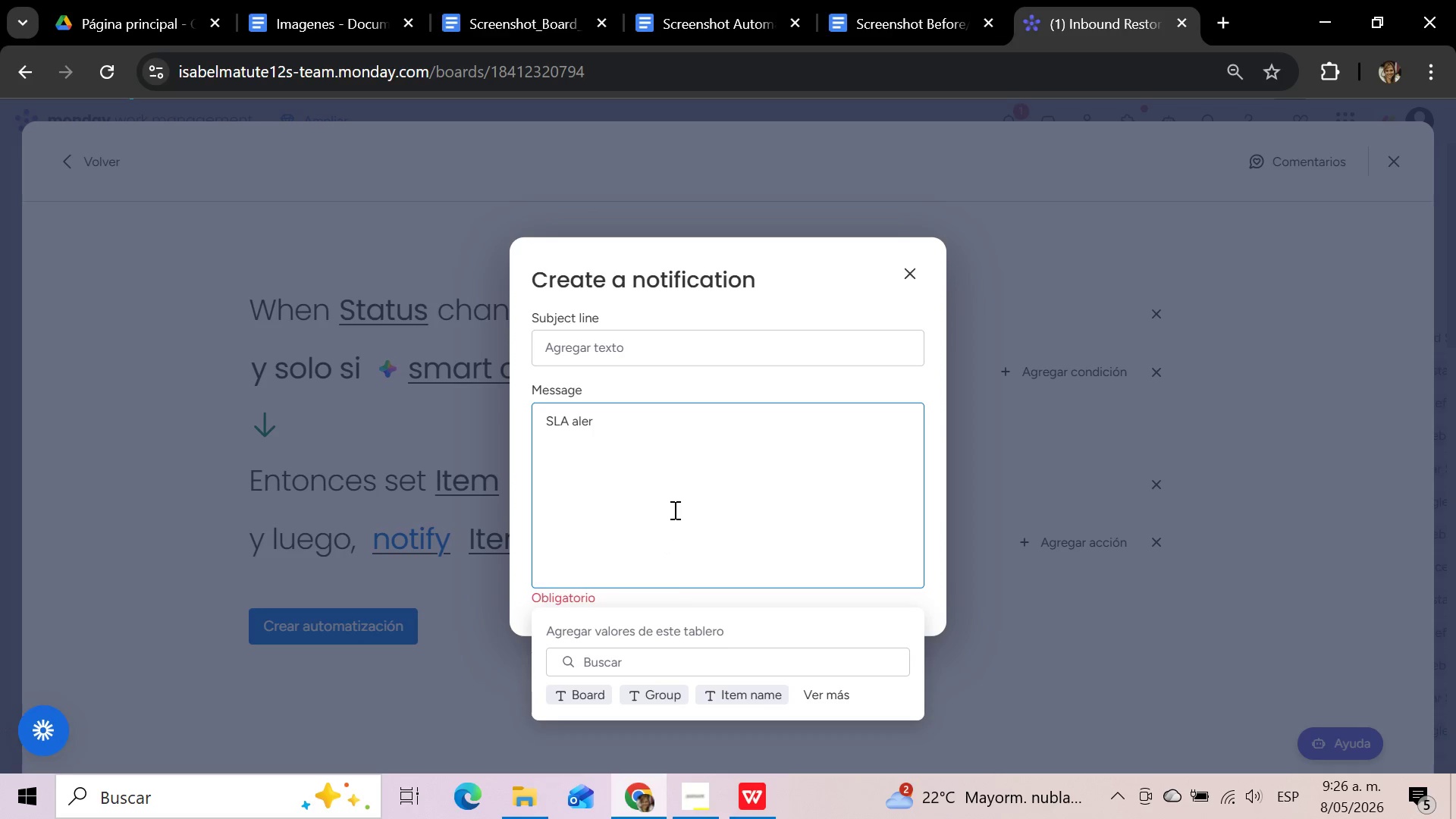 
key(T)
 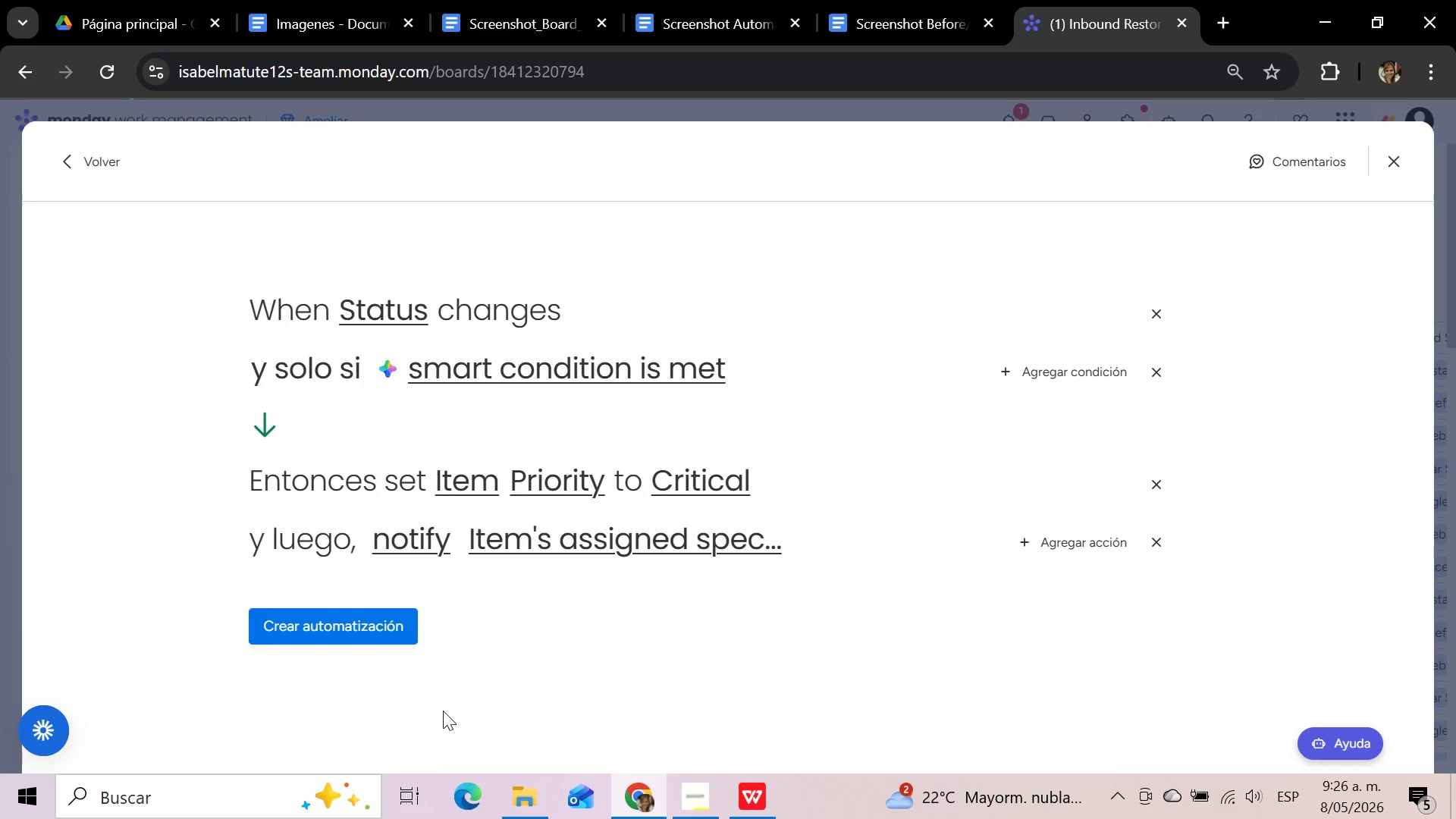 
left_click([396, 625])
 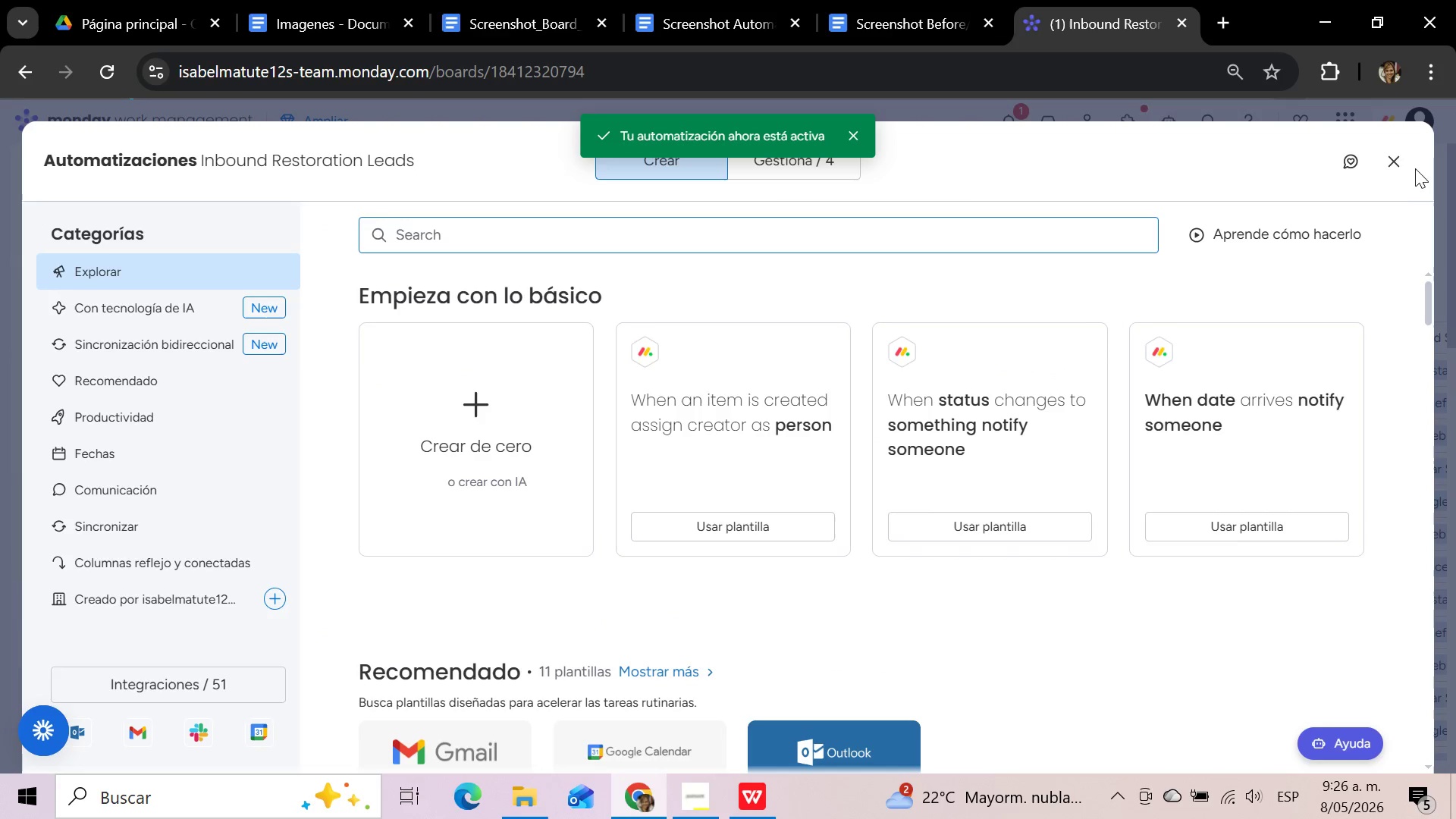 
wait(6.97)
 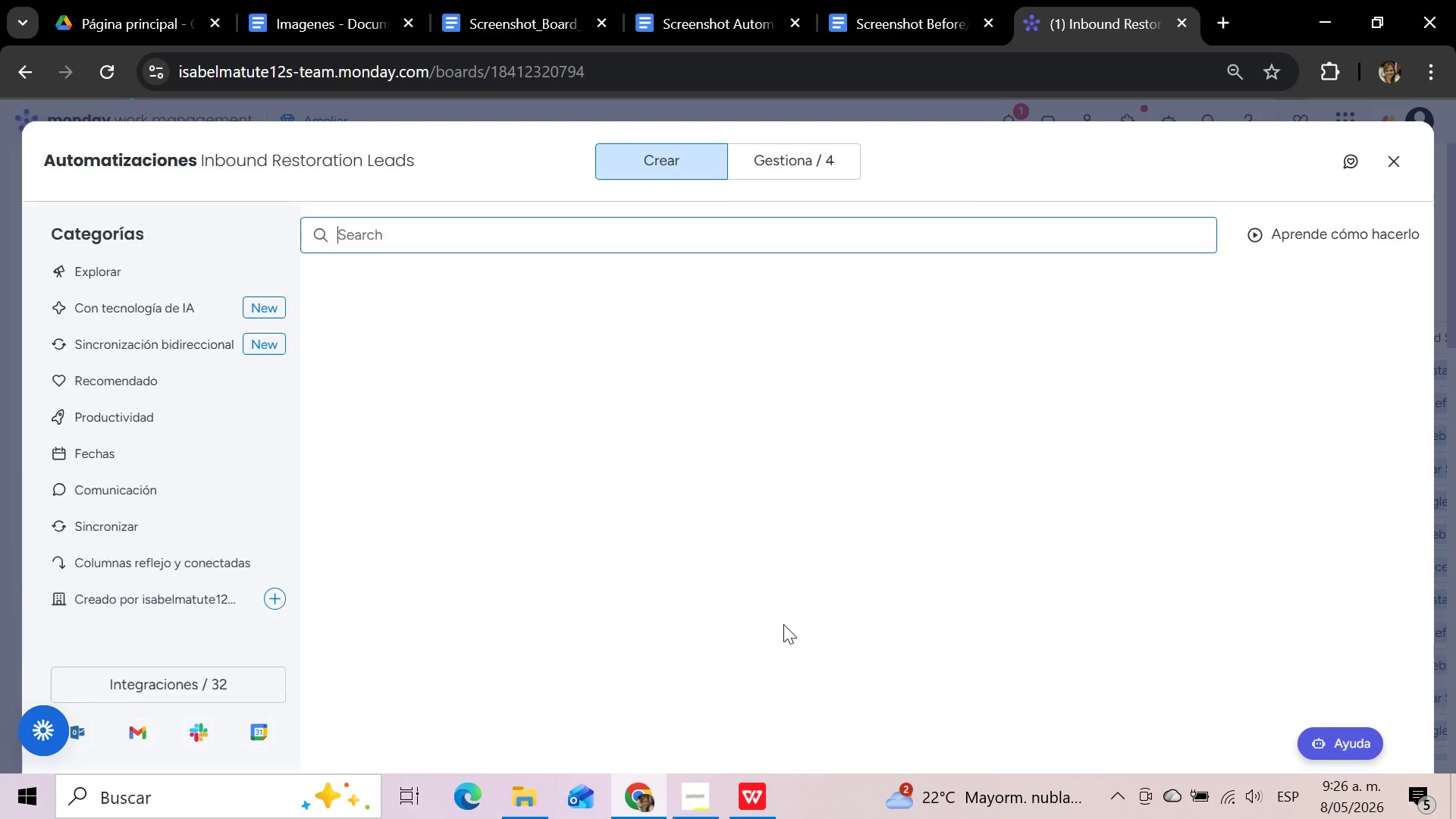 
left_click([1398, 158])
 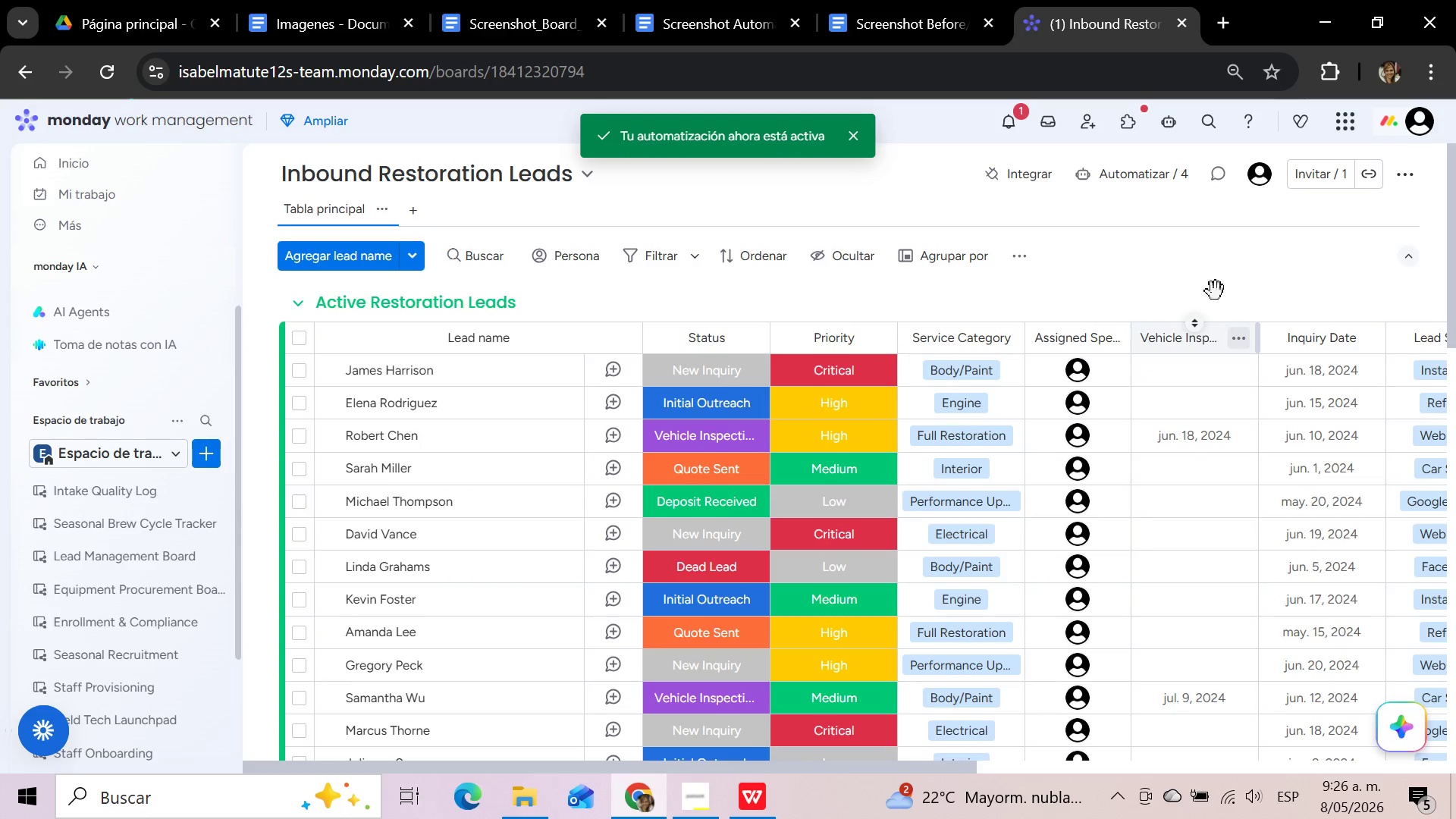 
left_click([1146, 184])
 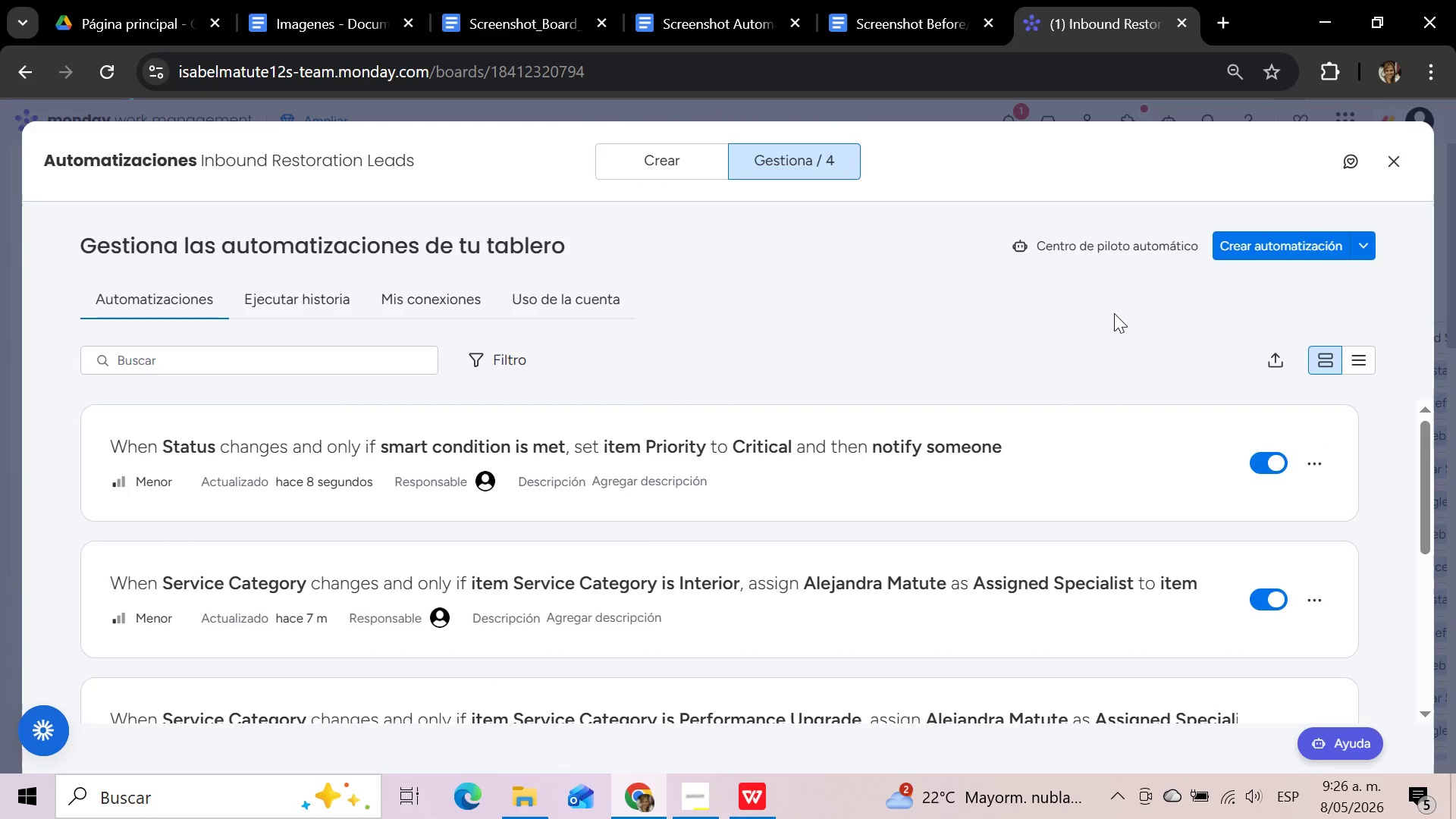 
wait(8.91)
 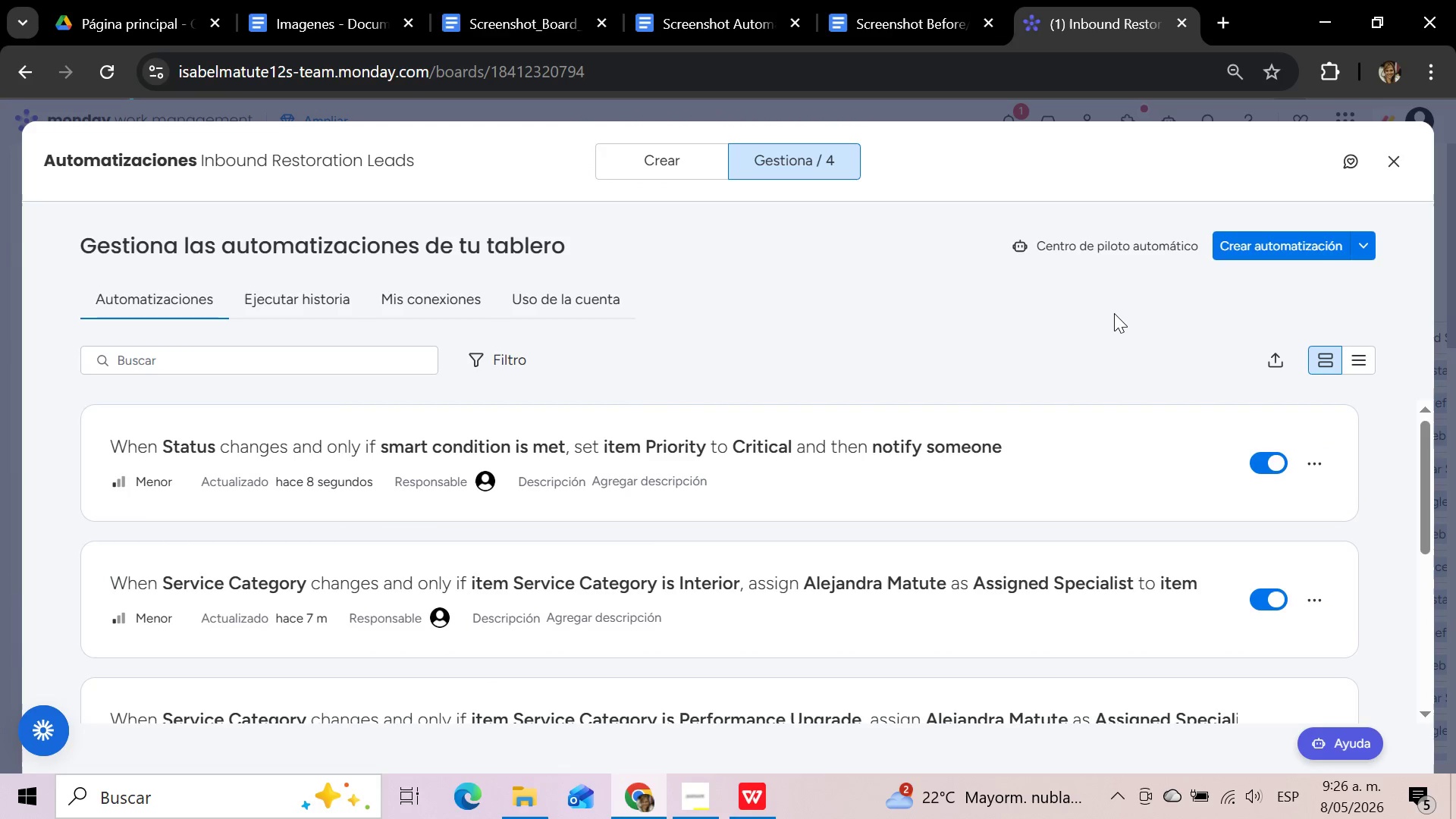 
left_click([745, 453])
 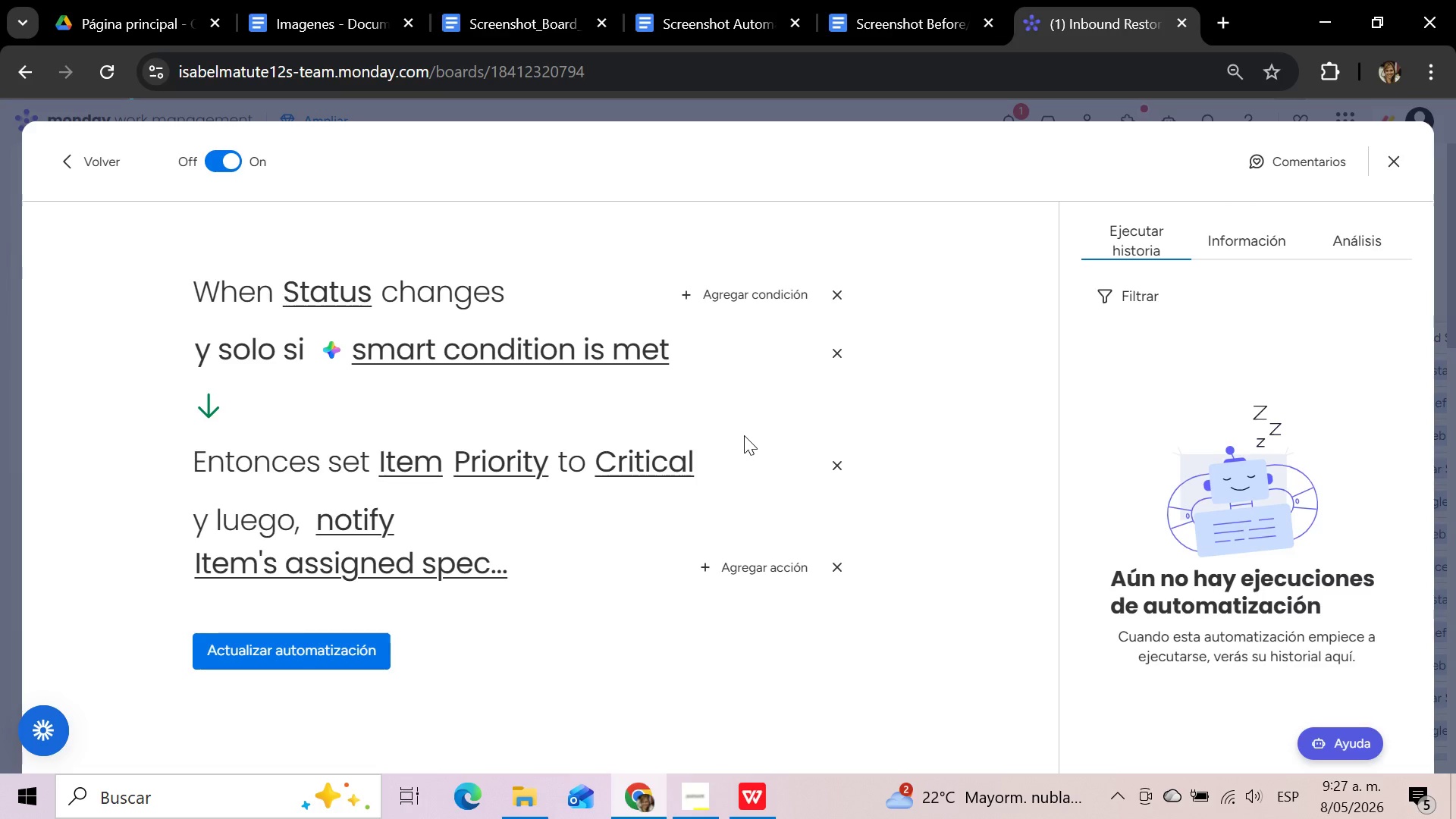 
wait(38.95)
 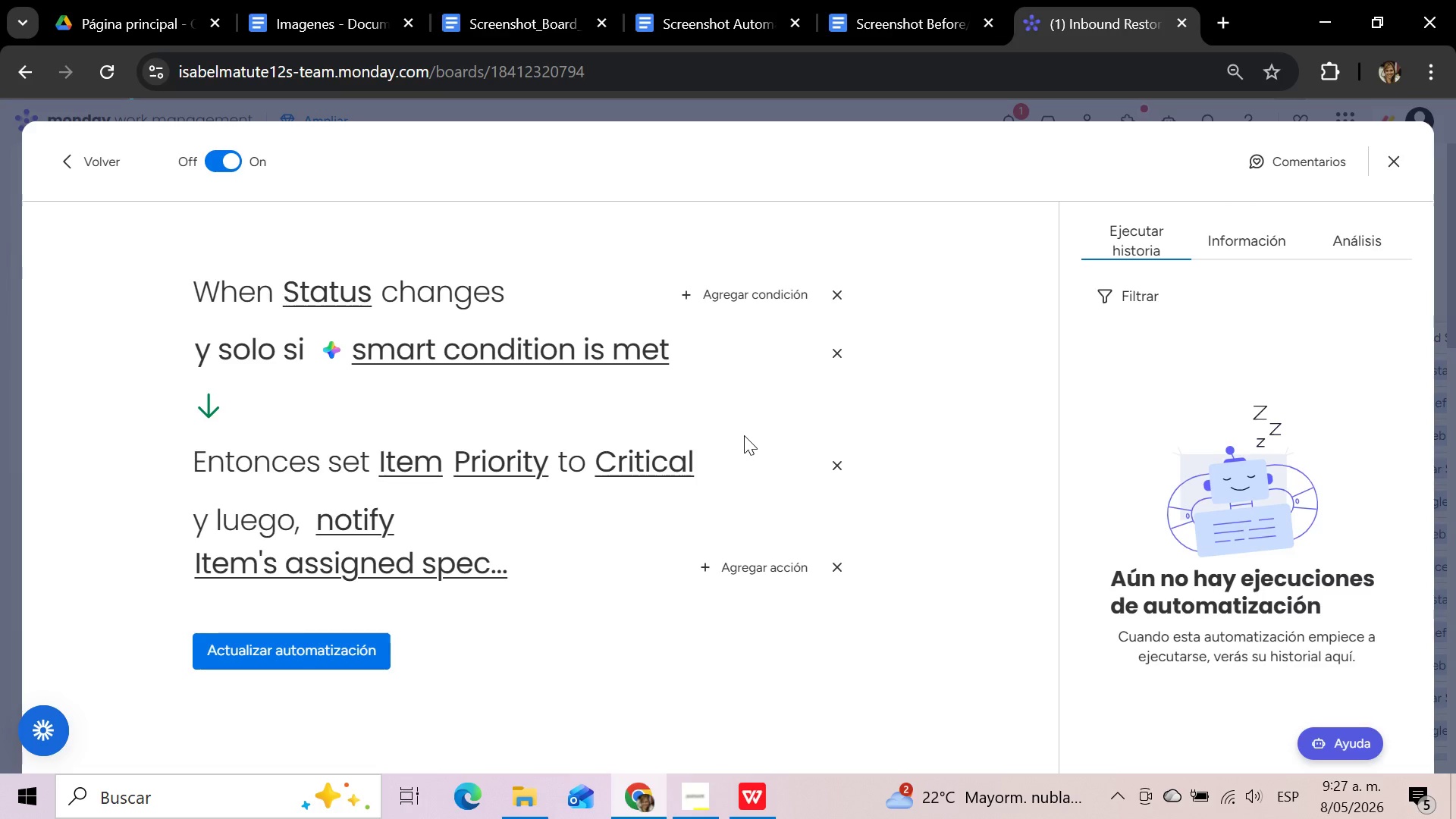 
left_click([139, 10])
 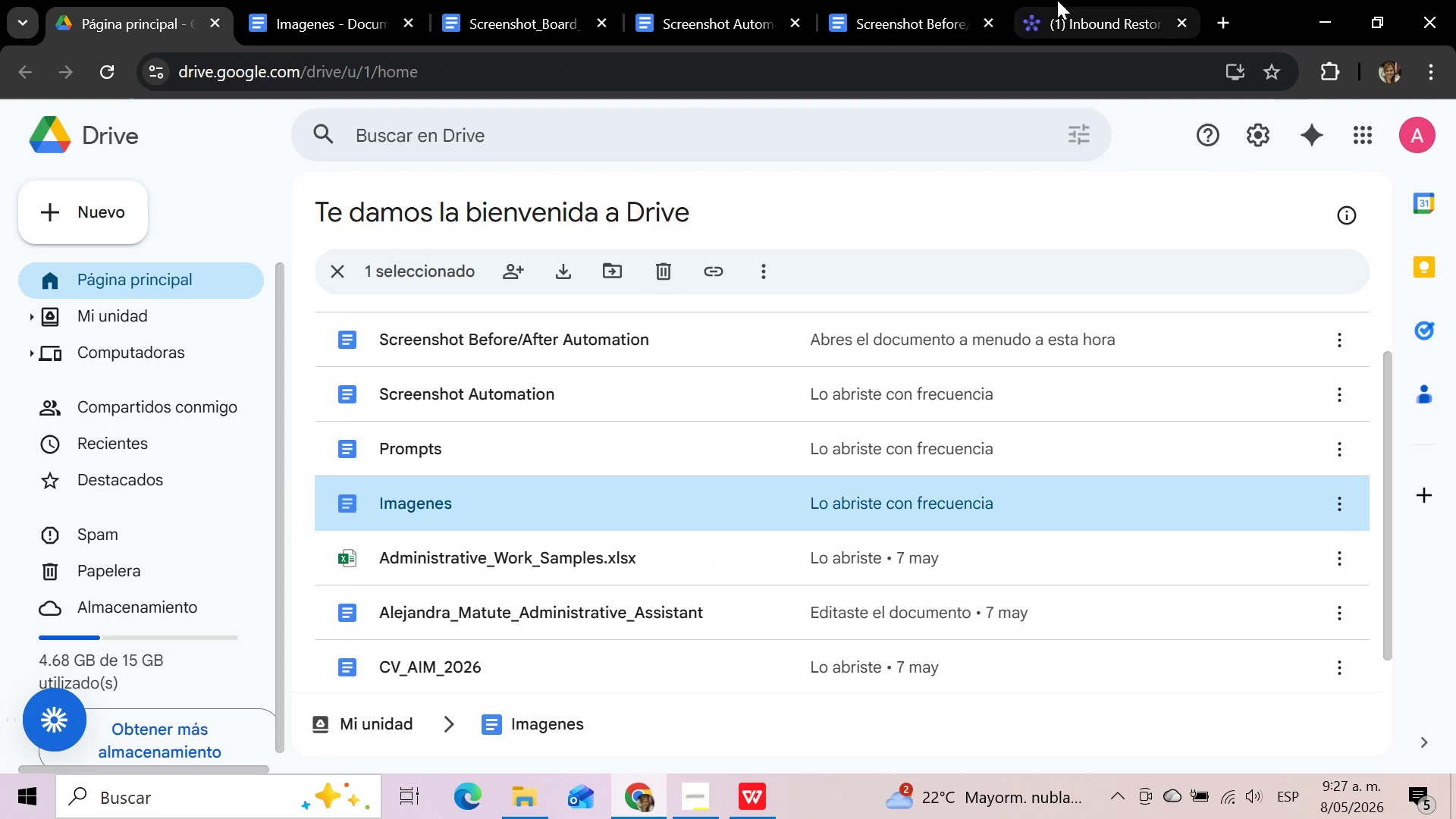 
left_click([1061, 0])
 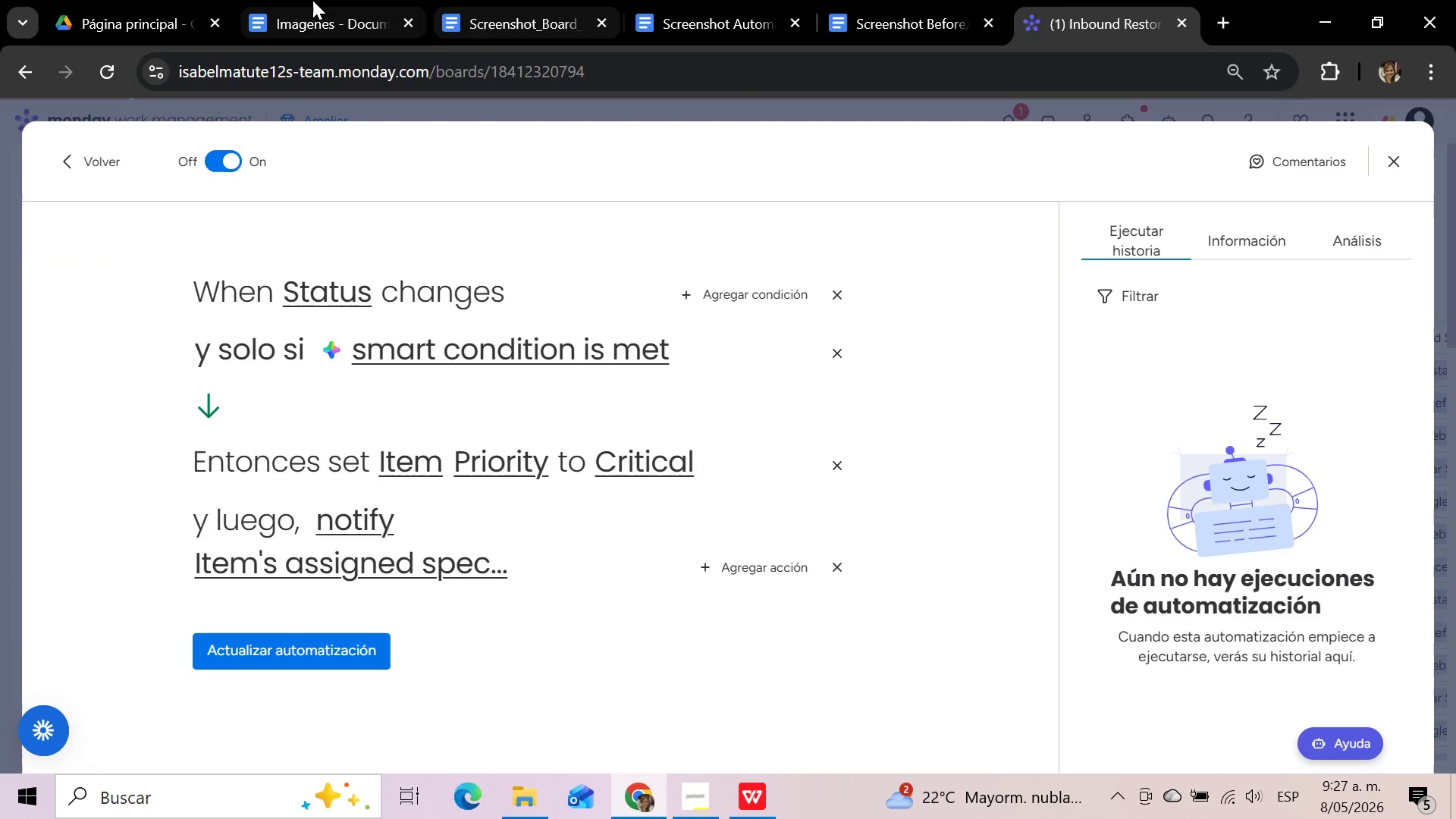 
left_click([312, 0])
 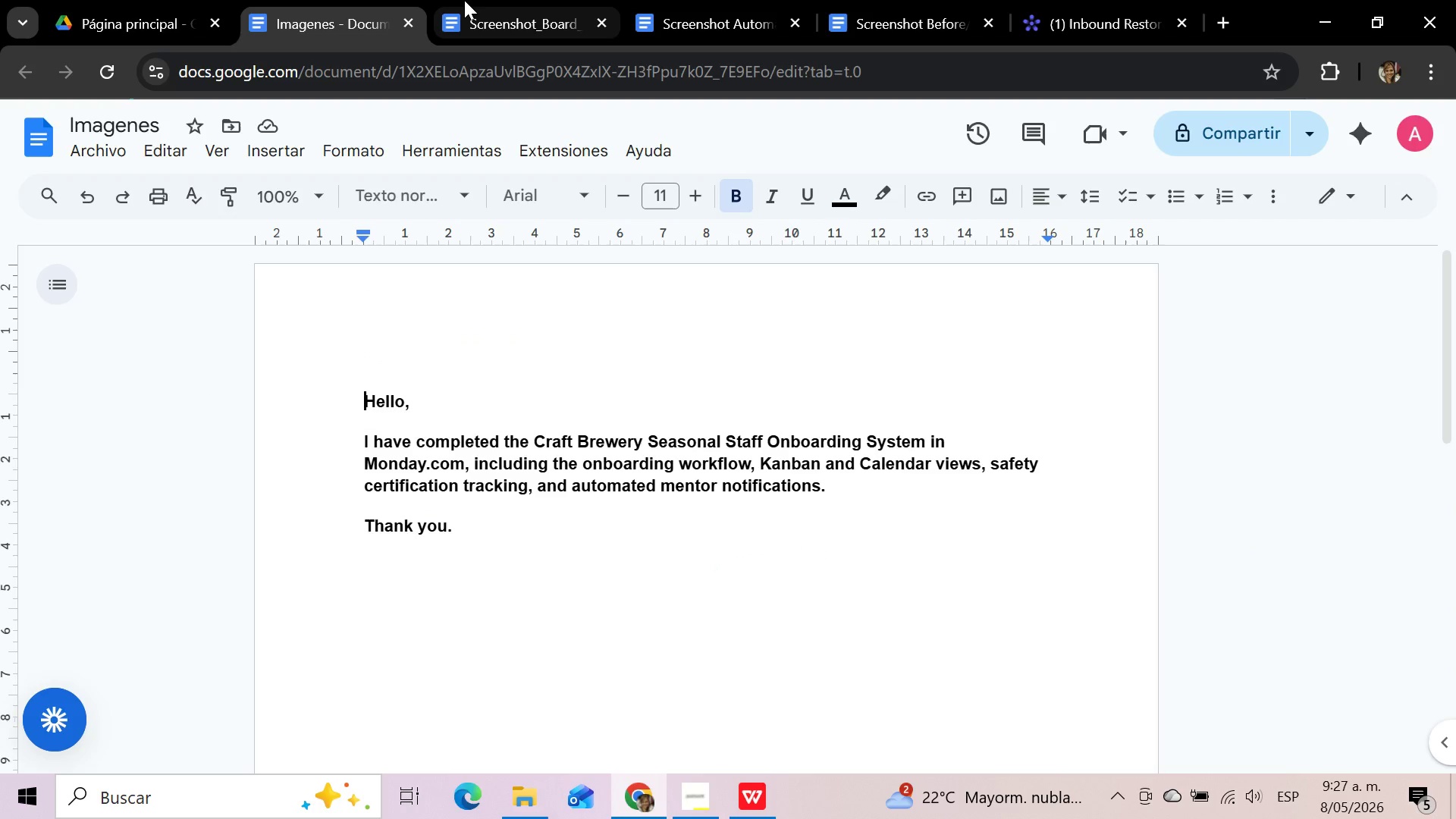 
left_click([464, 0])
 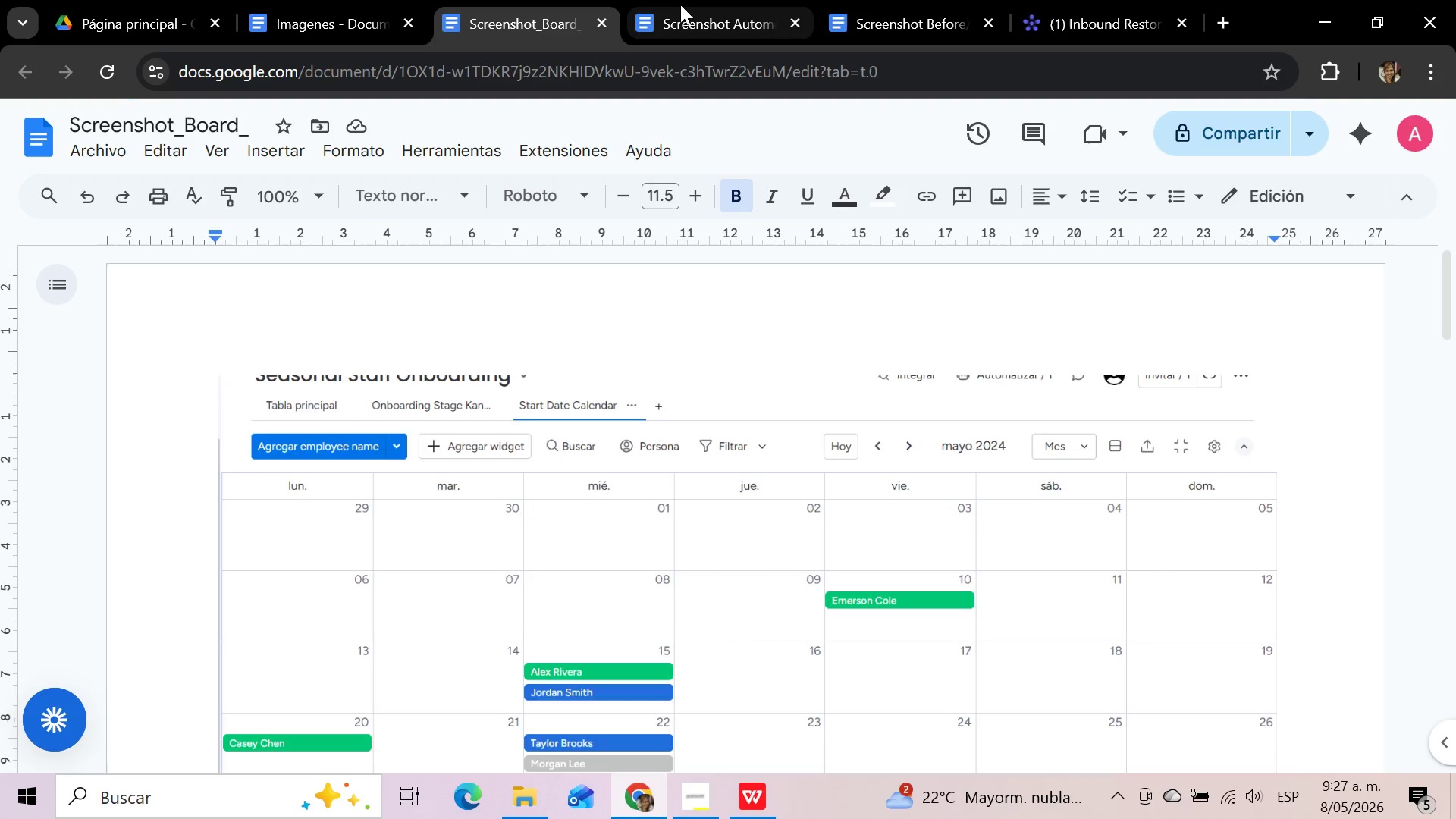 
left_click([680, 5])
 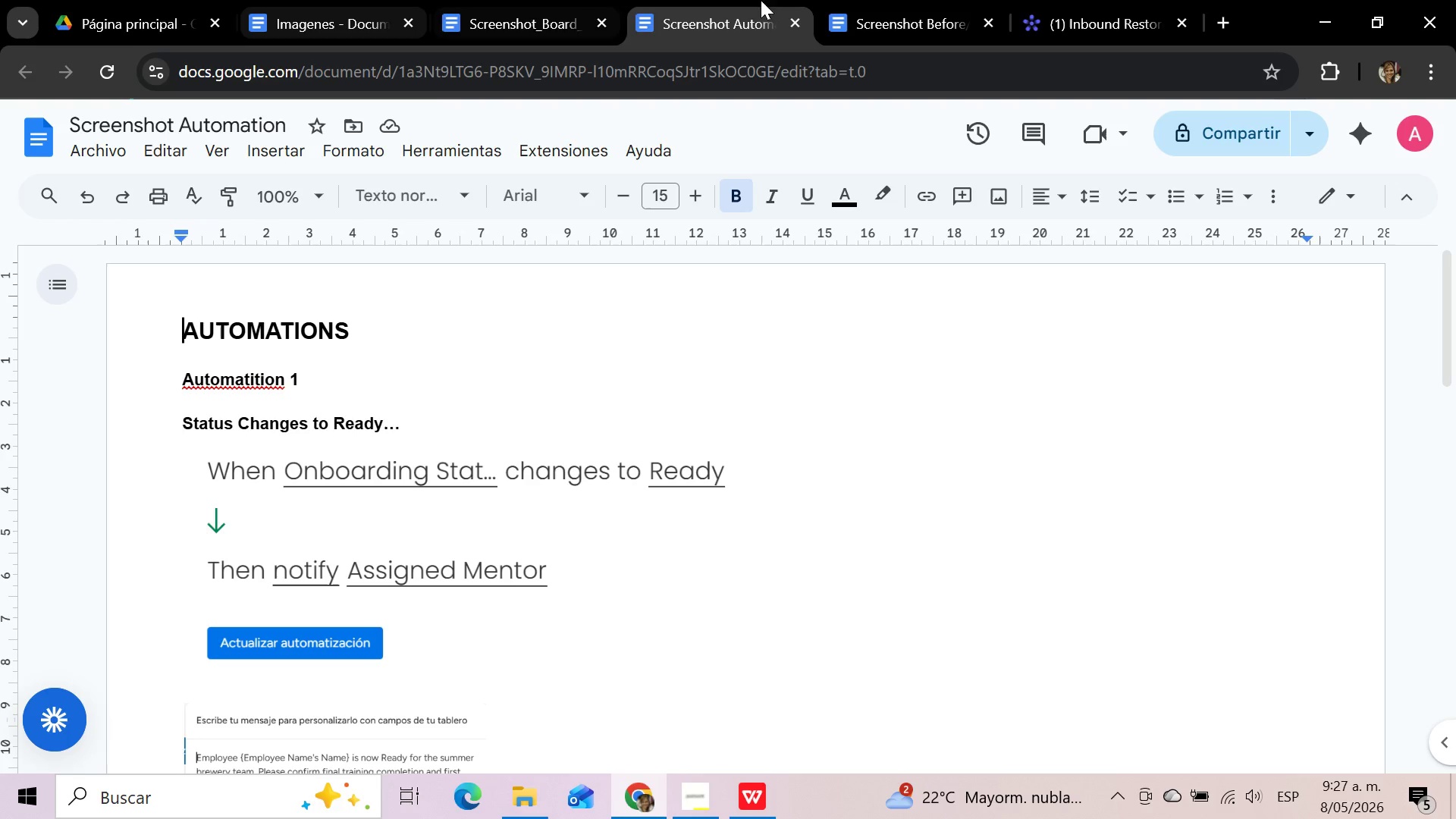 
left_click([1072, 0])
 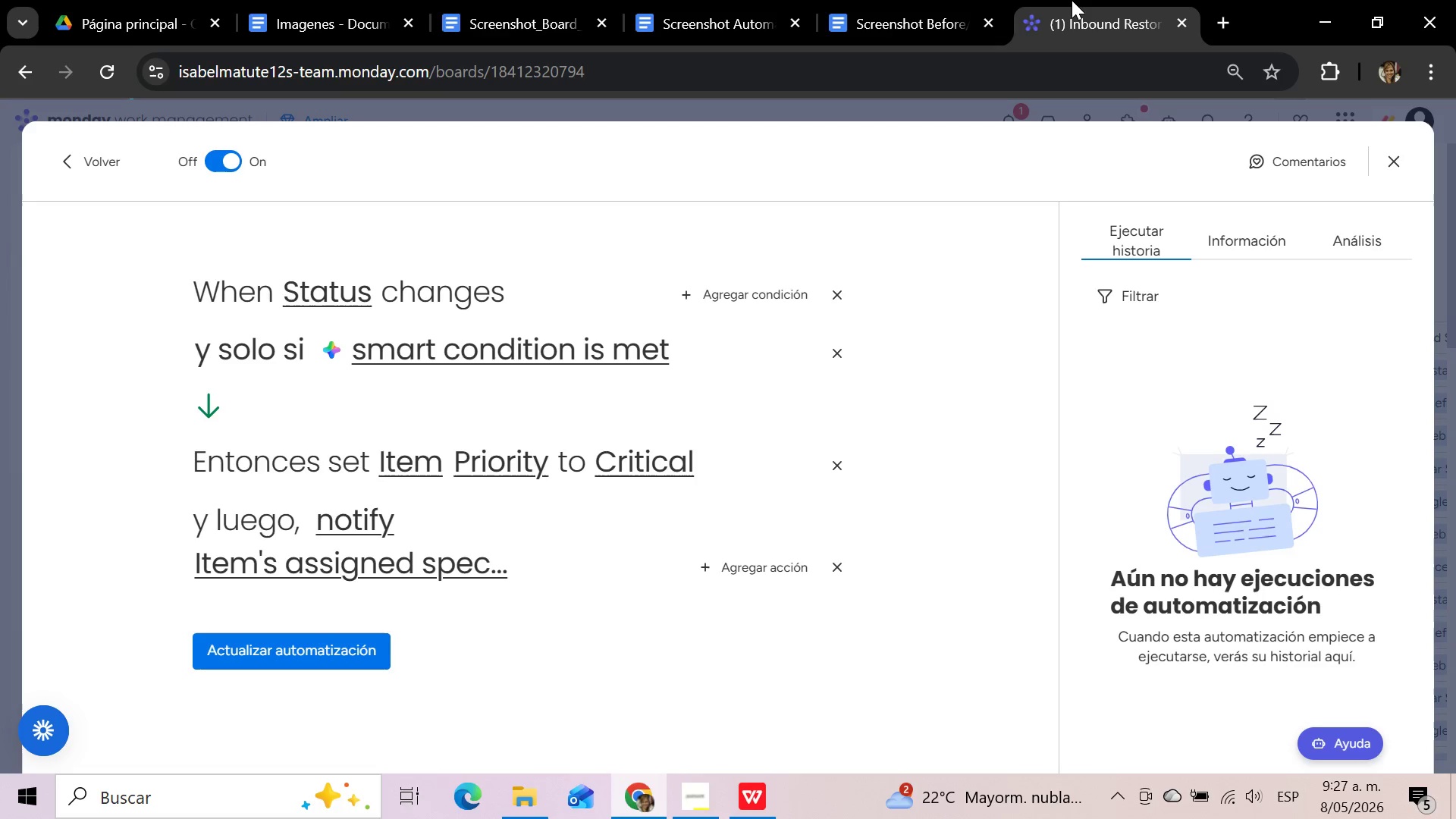 
wait(22.56)
 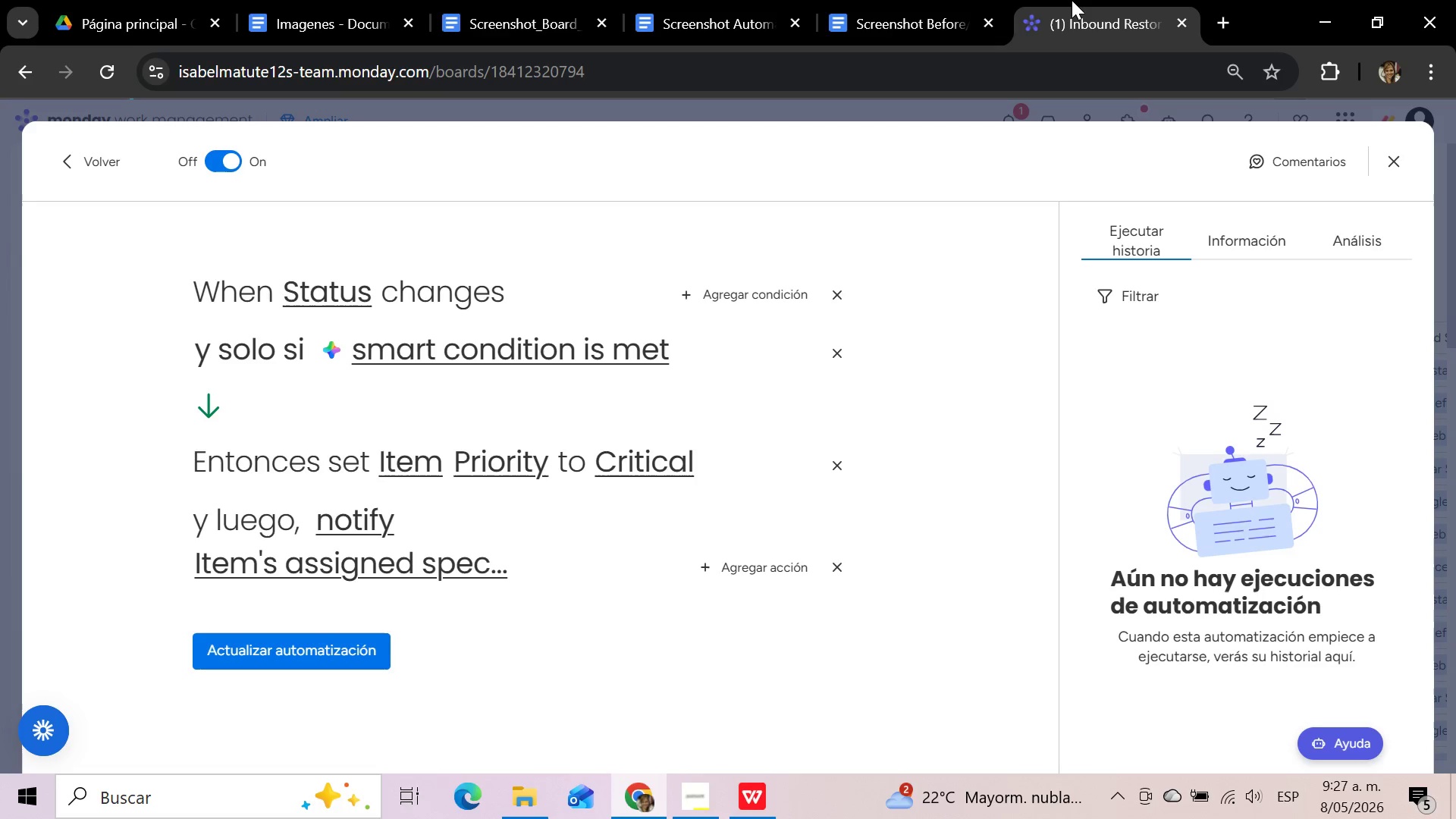 
left_click([1397, 158])
 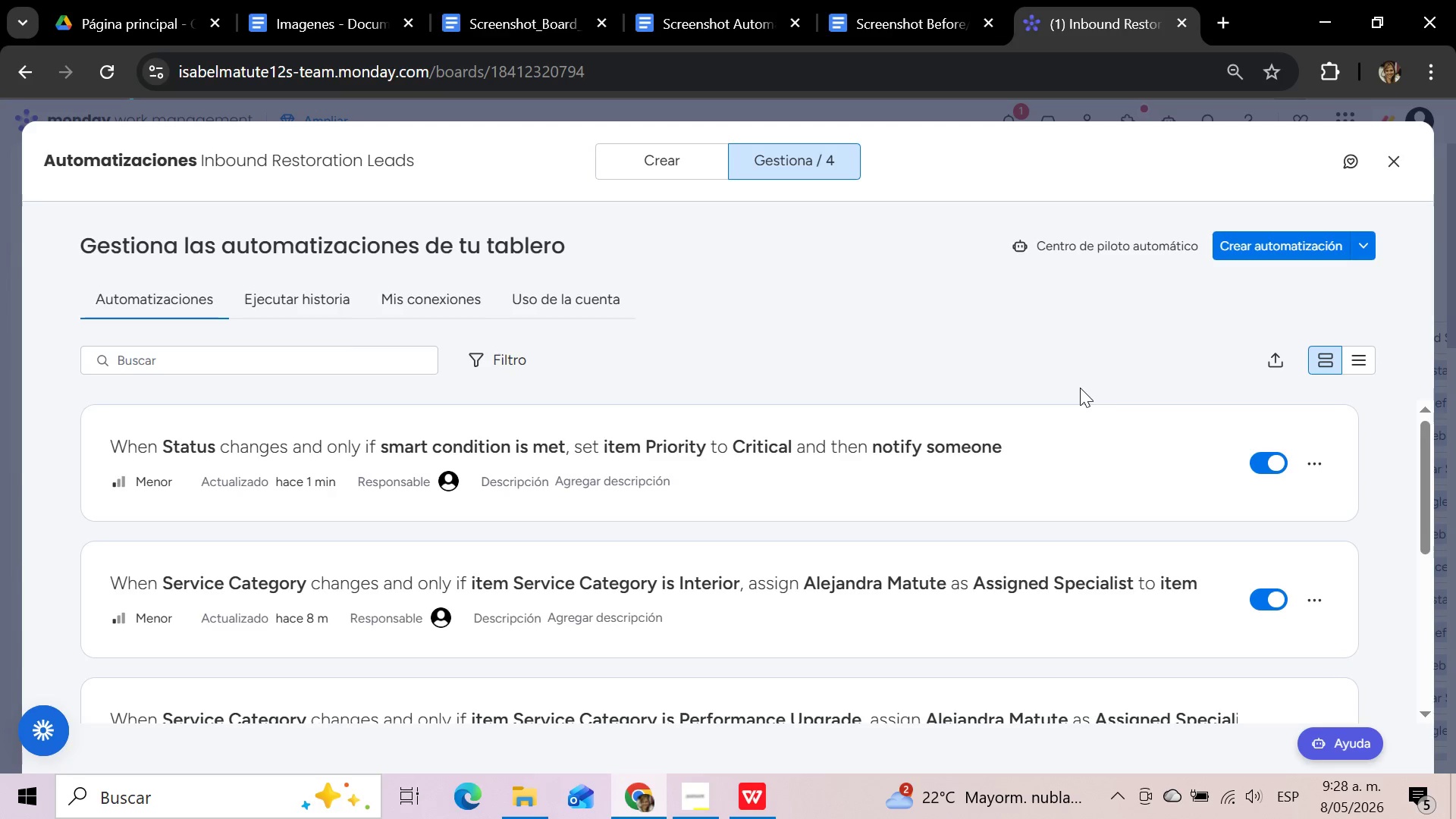 
wait(27.53)
 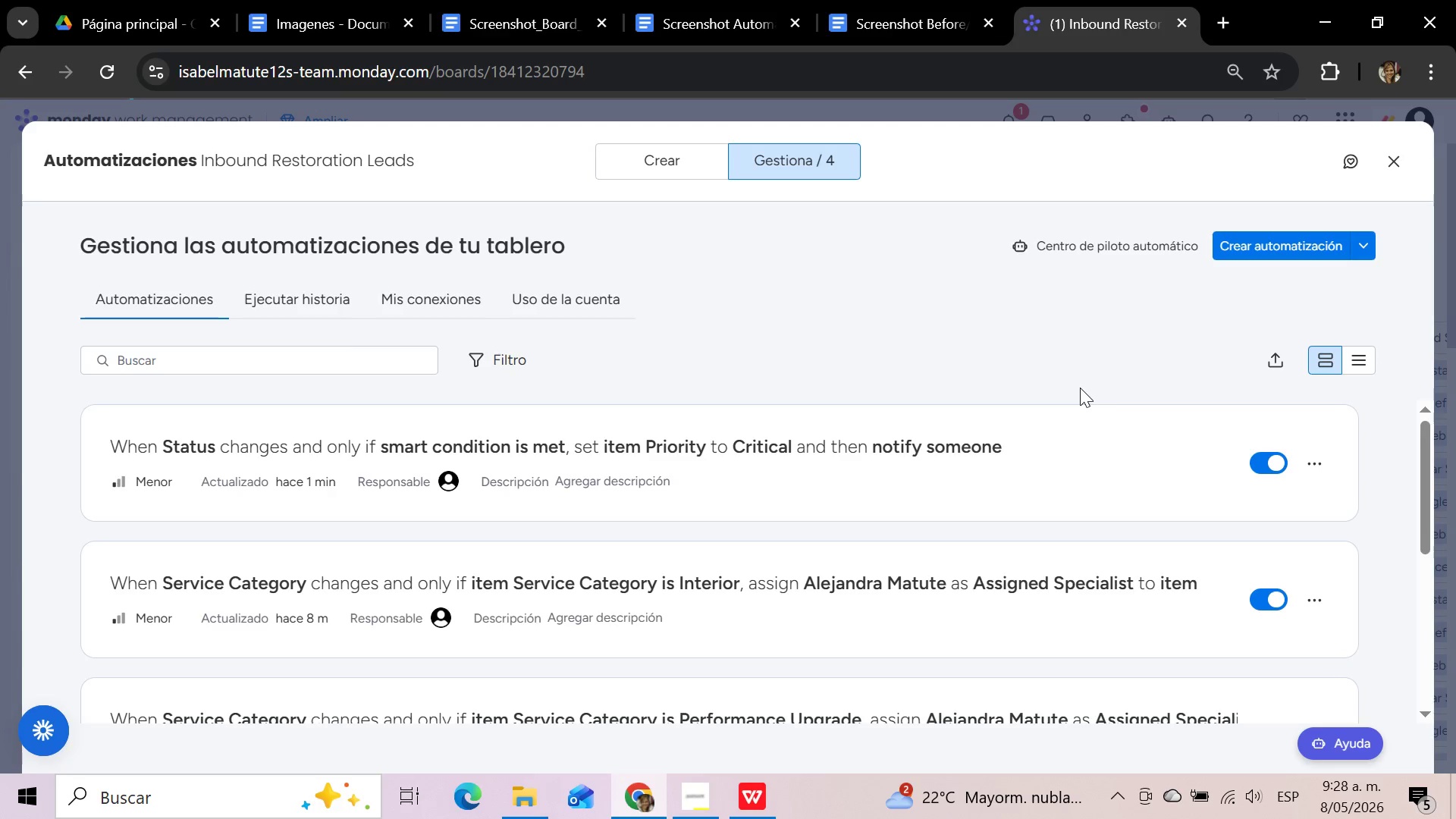 
left_click([1320, 462])
 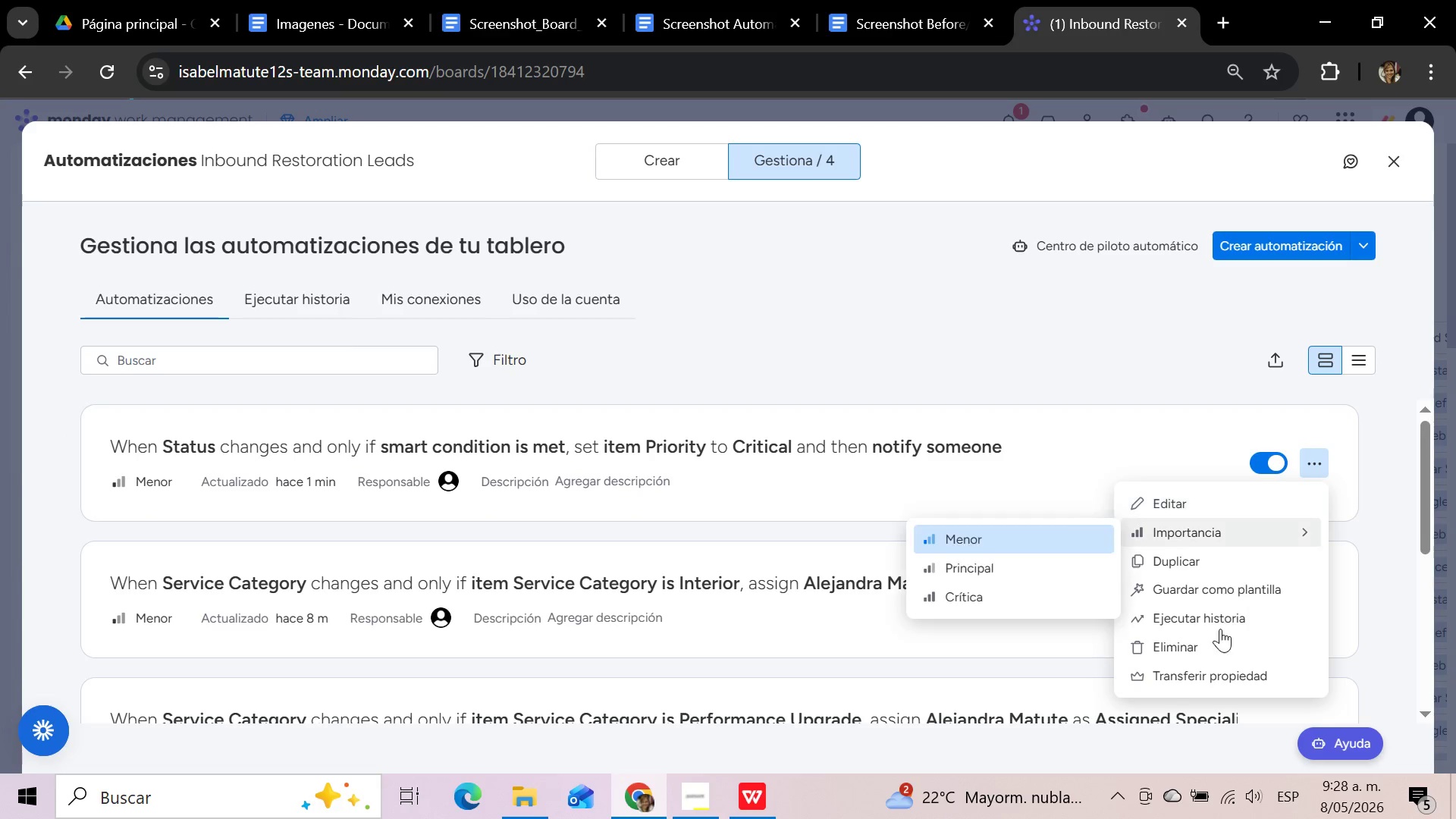 
left_click([1216, 640])
 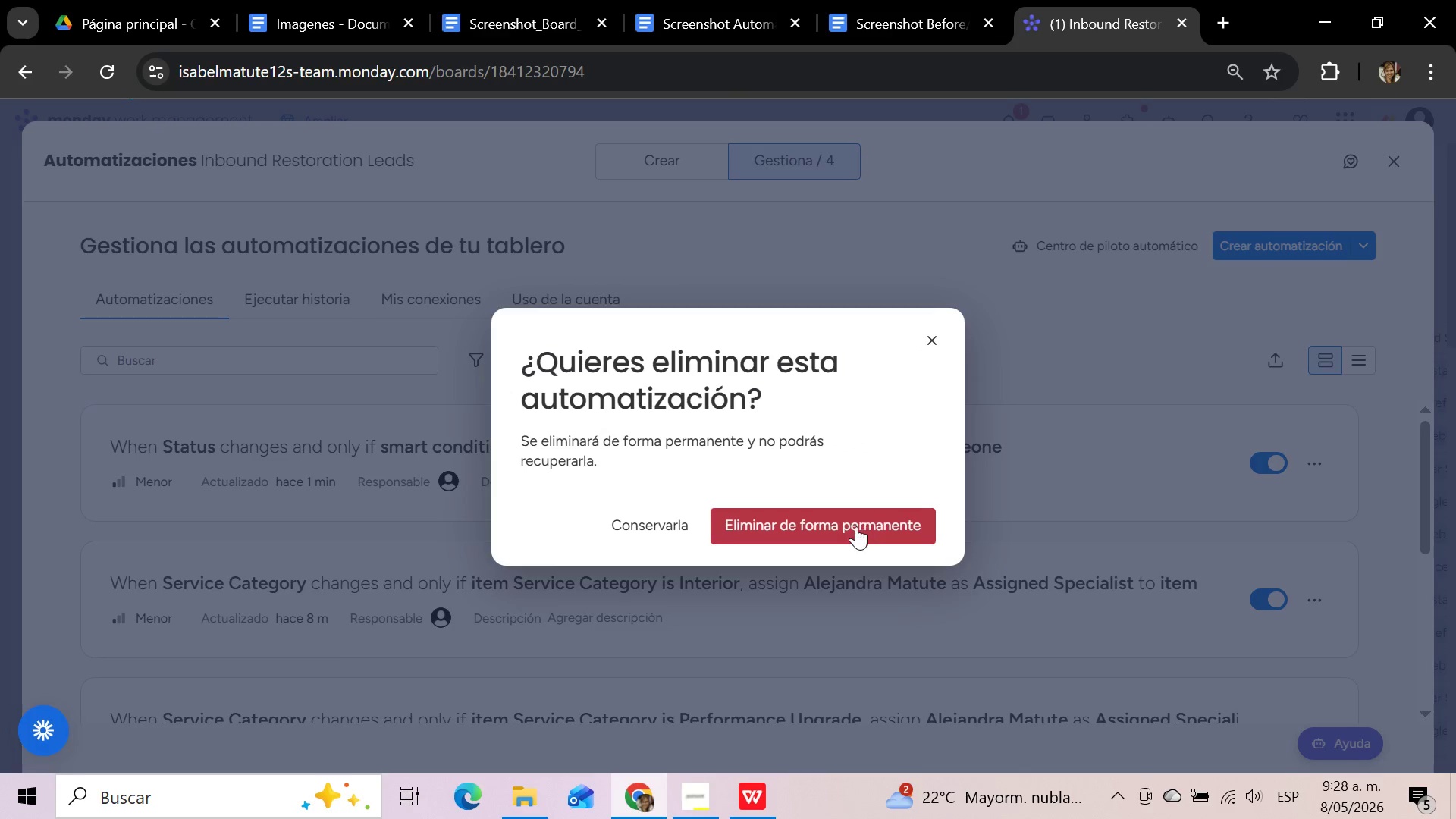 
left_click([856, 526])
 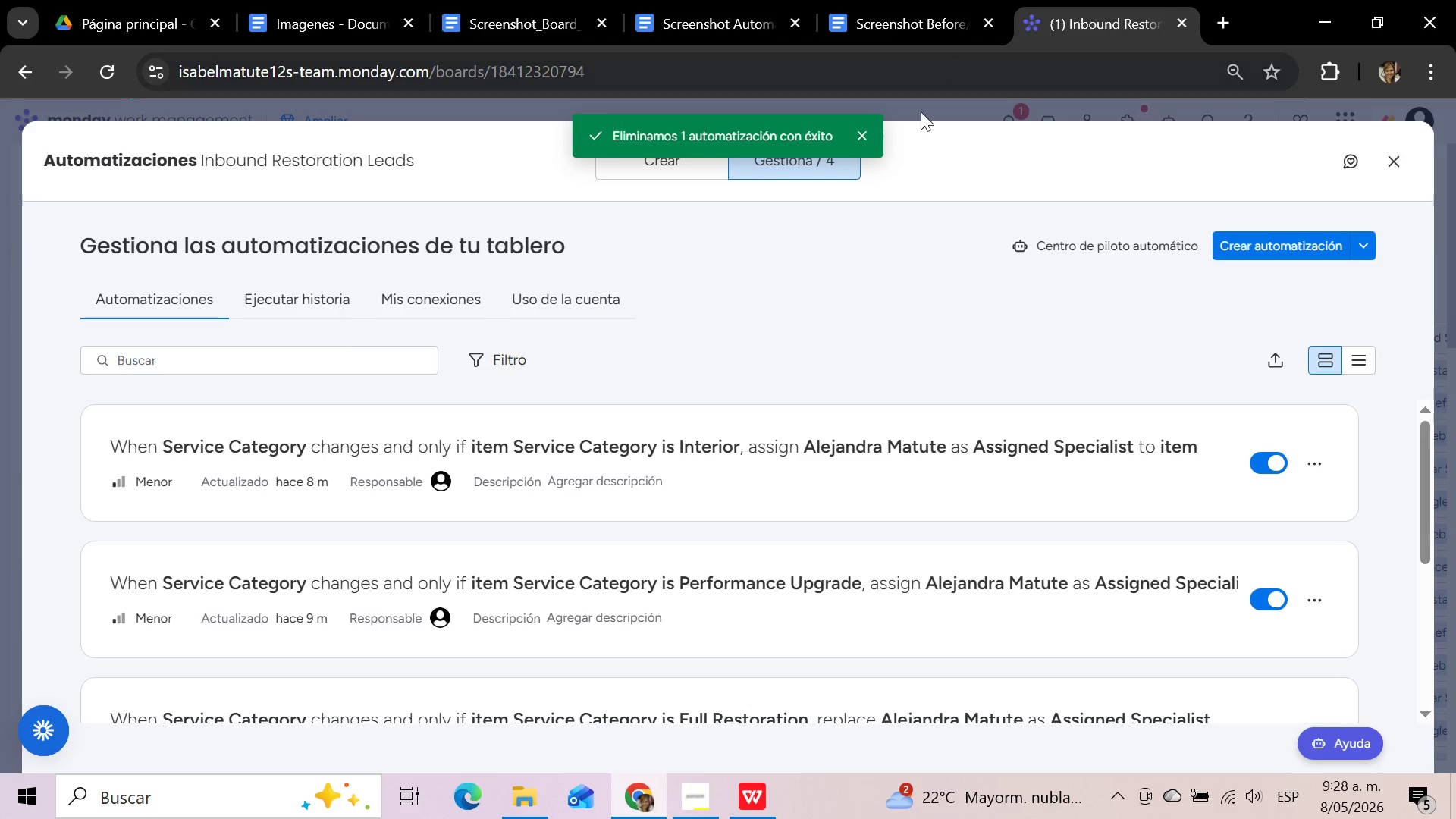 
left_click([670, 162])
 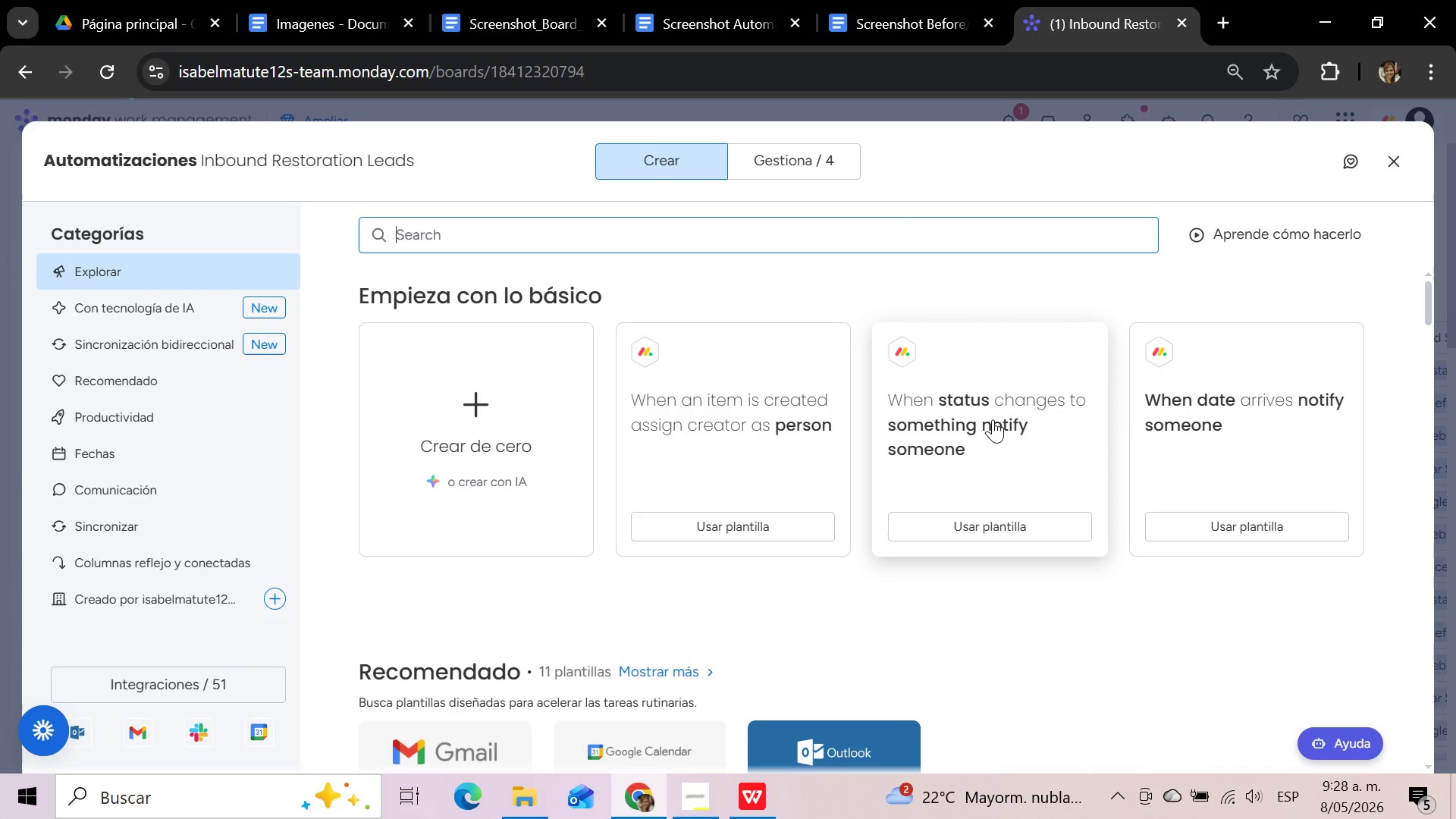 
wait(13.67)
 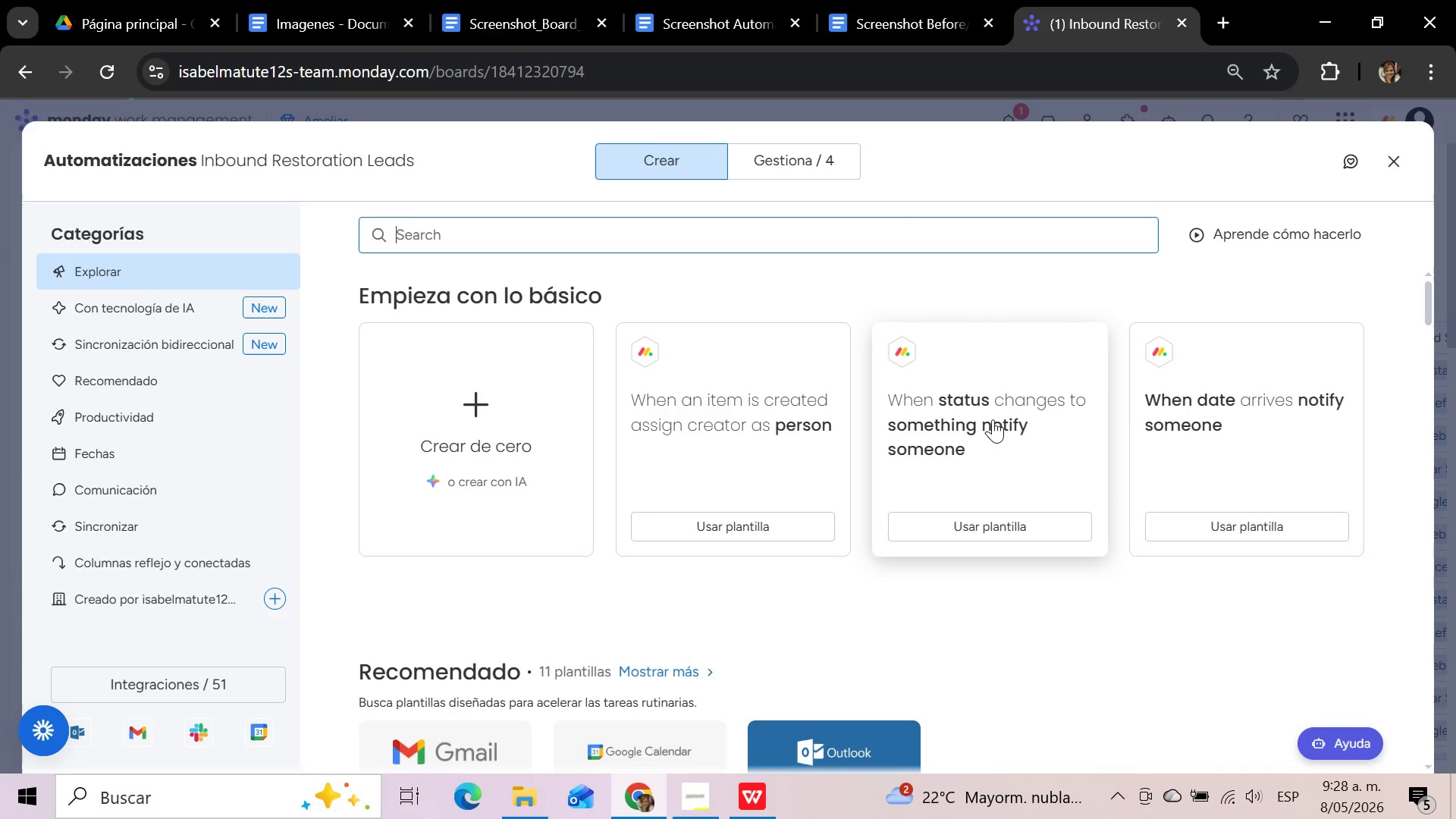 
left_click([470, 463])
 